 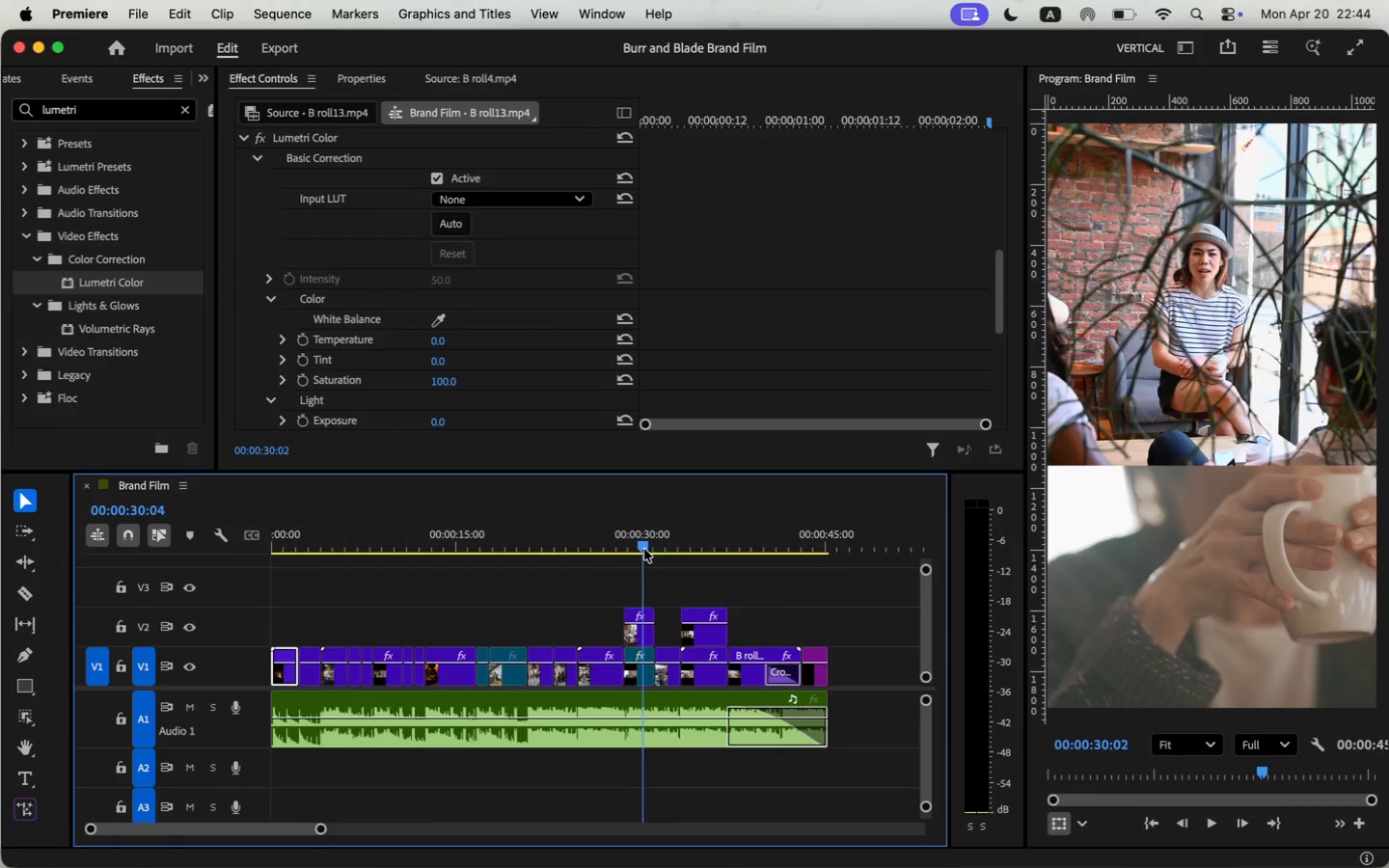 
left_click_drag(start_coordinate=[321, 829], to_coordinate=[256, 839])
 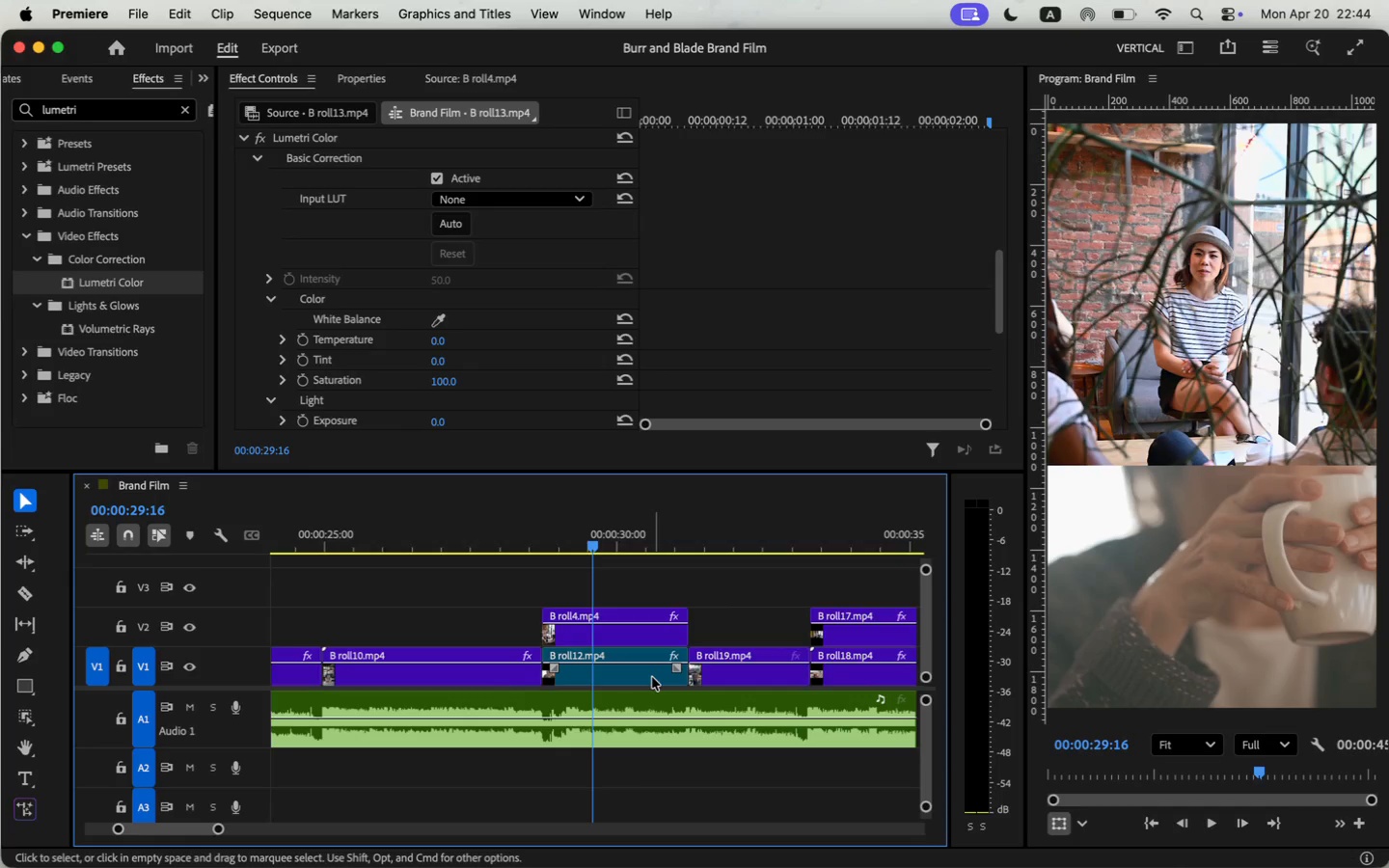 
left_click([630, 631])
 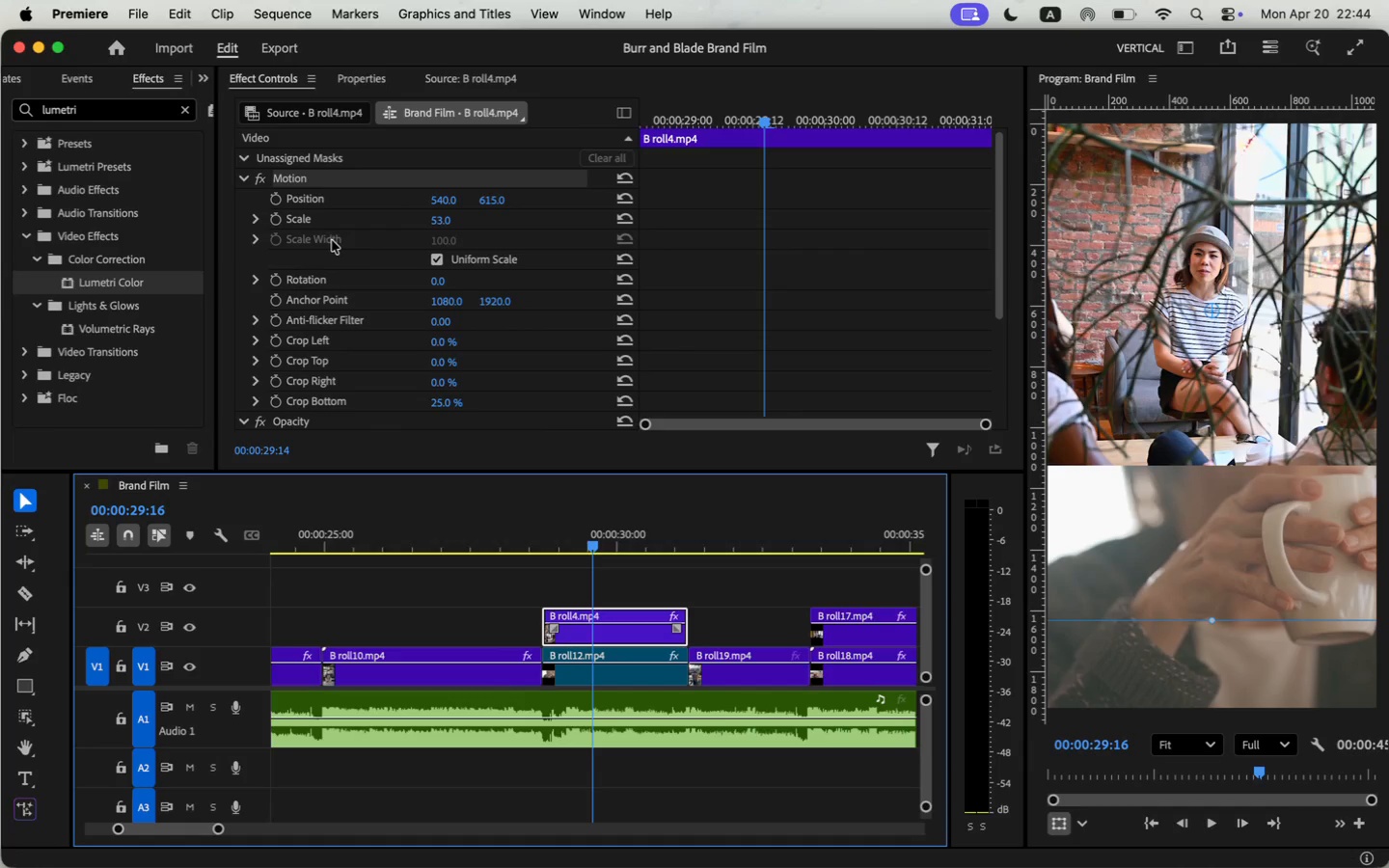 
key(Backspace)
 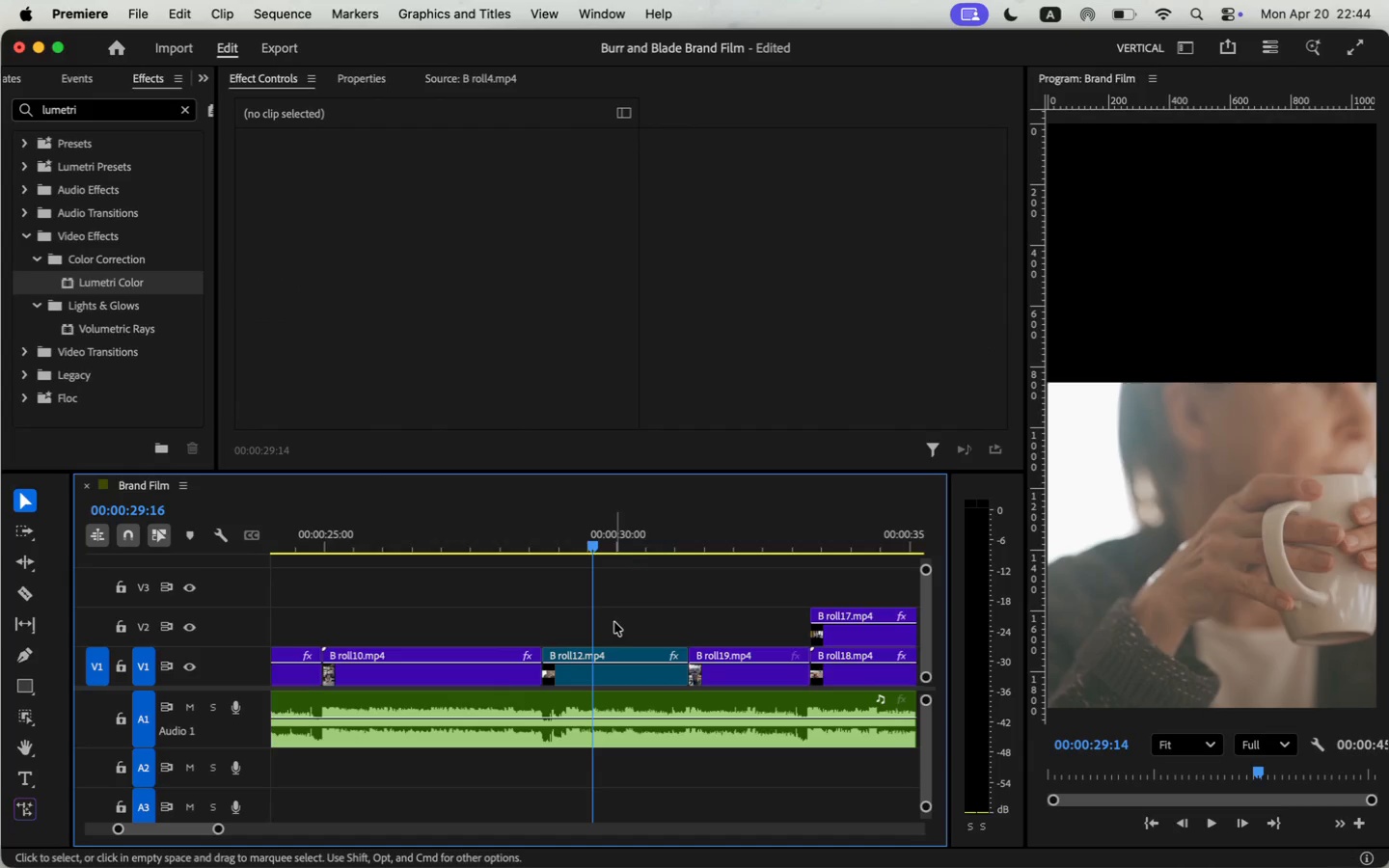 
left_click([611, 669])
 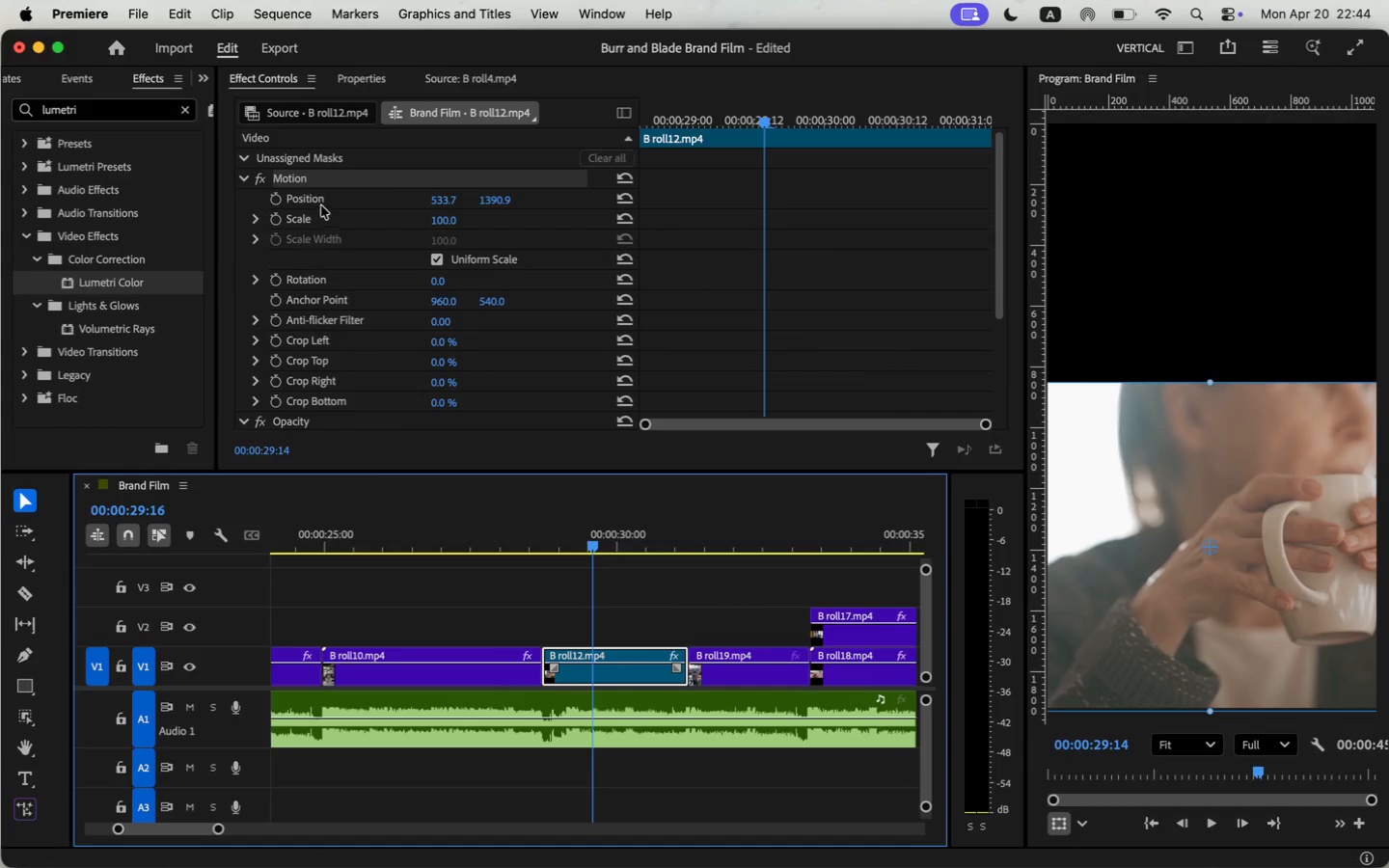 
left_click([1056, 836])
 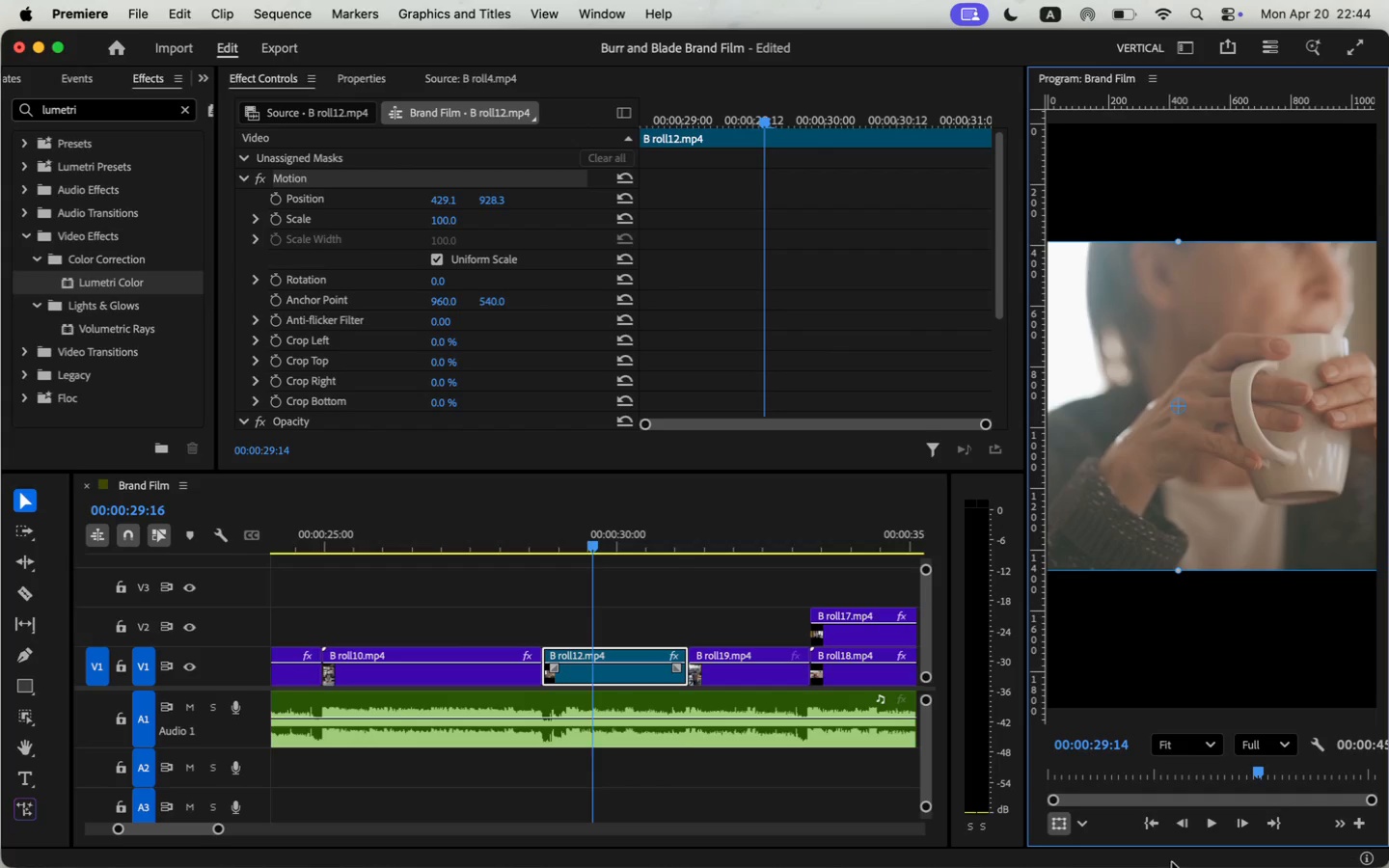 
left_click_drag(start_coordinate=[1149, 617], to_coordinate=[1117, 476])
 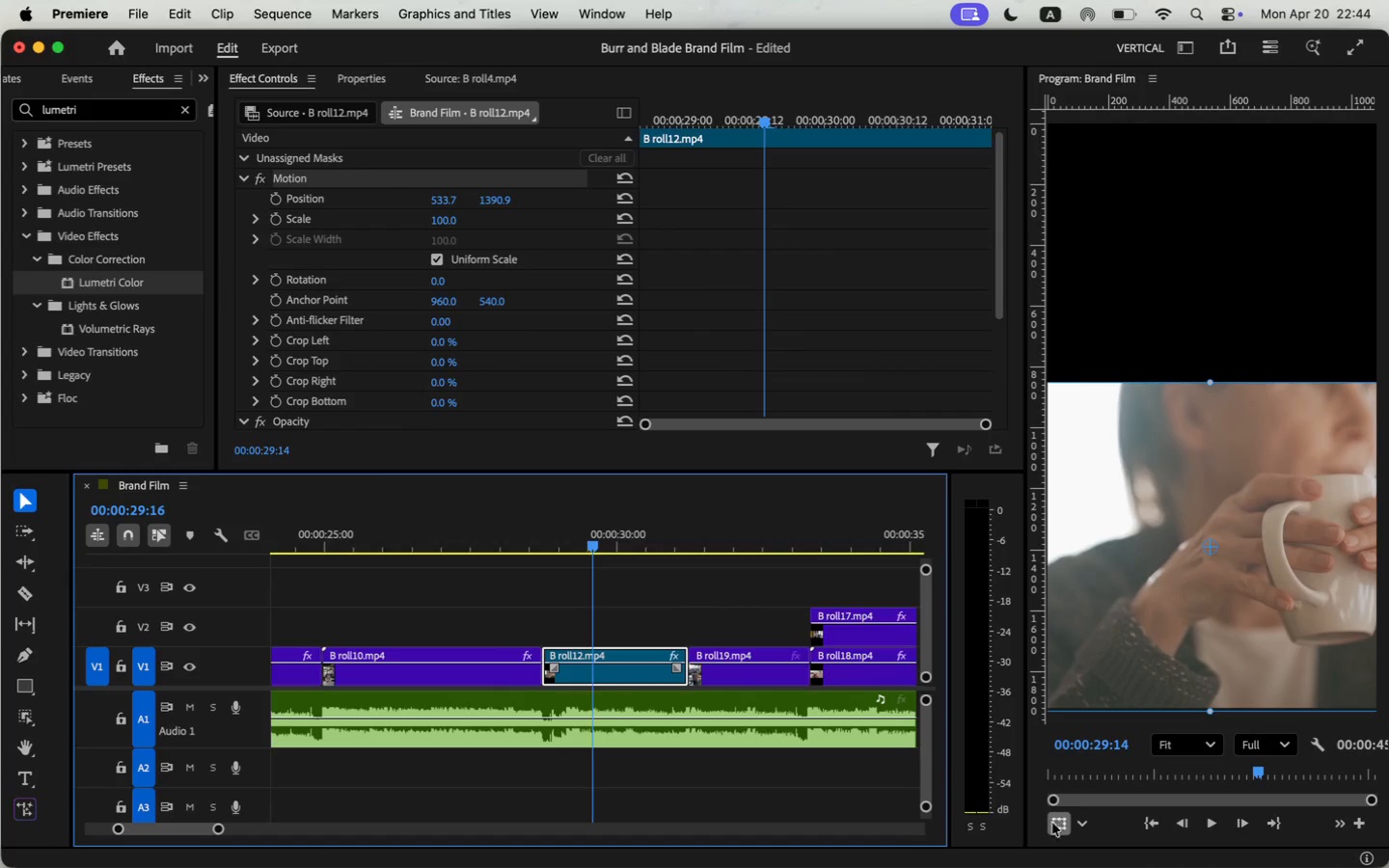 
left_click([361, 76])
 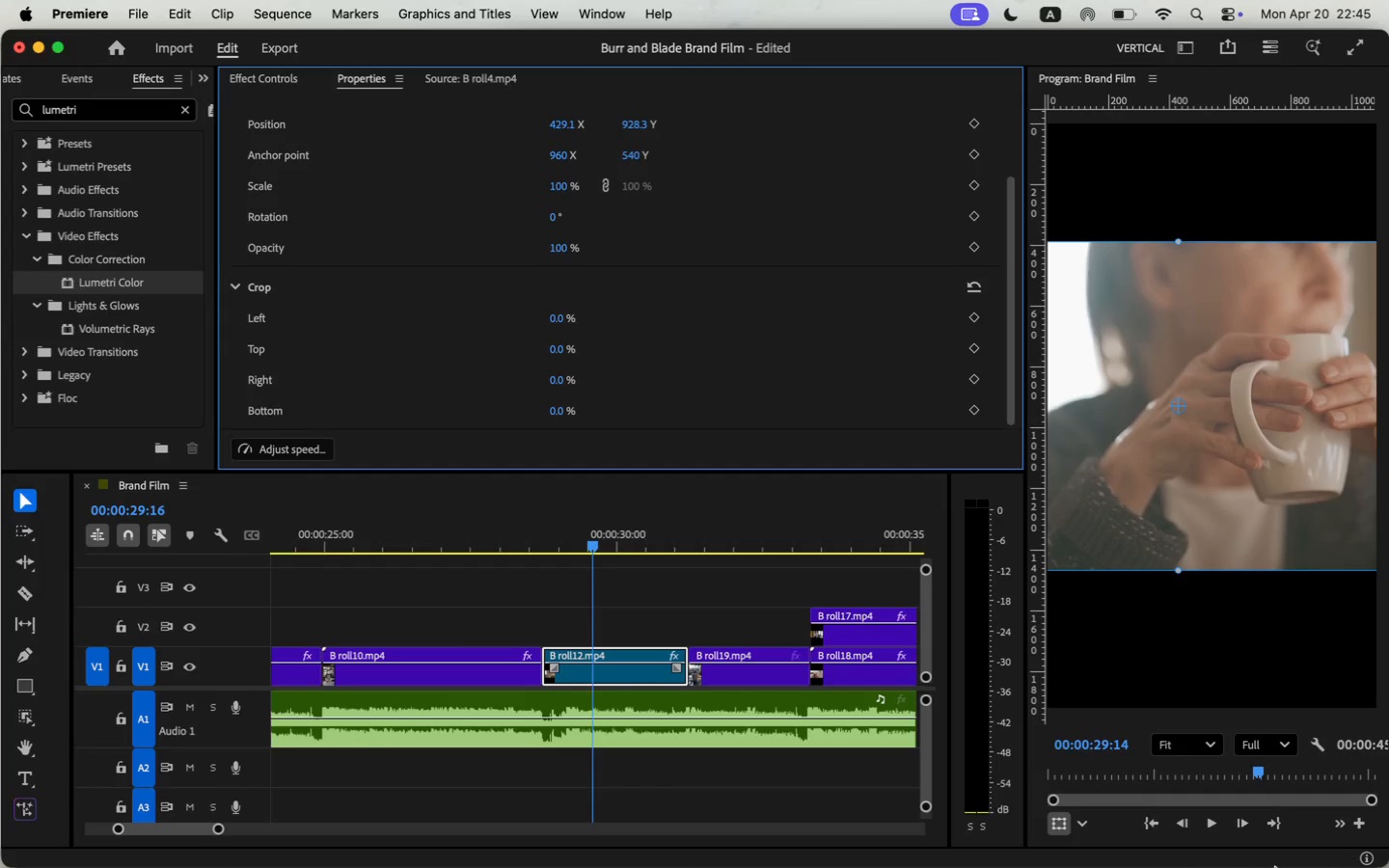 
scroll: coordinate [463, 290], scroll_direction: down, amount: 26.0
 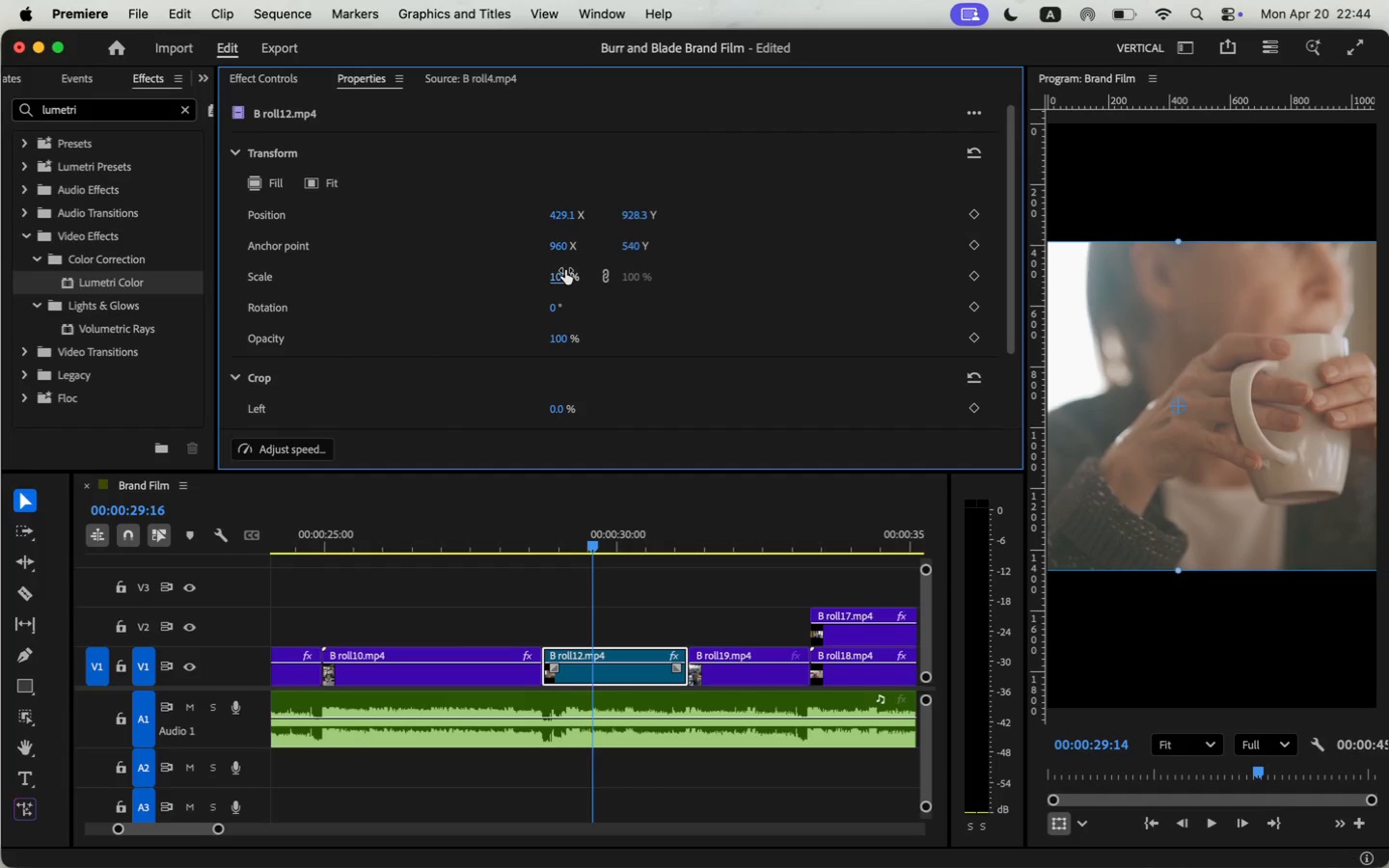 
left_click_drag(start_coordinate=[215, 179], to_coordinate=[412, 199])
 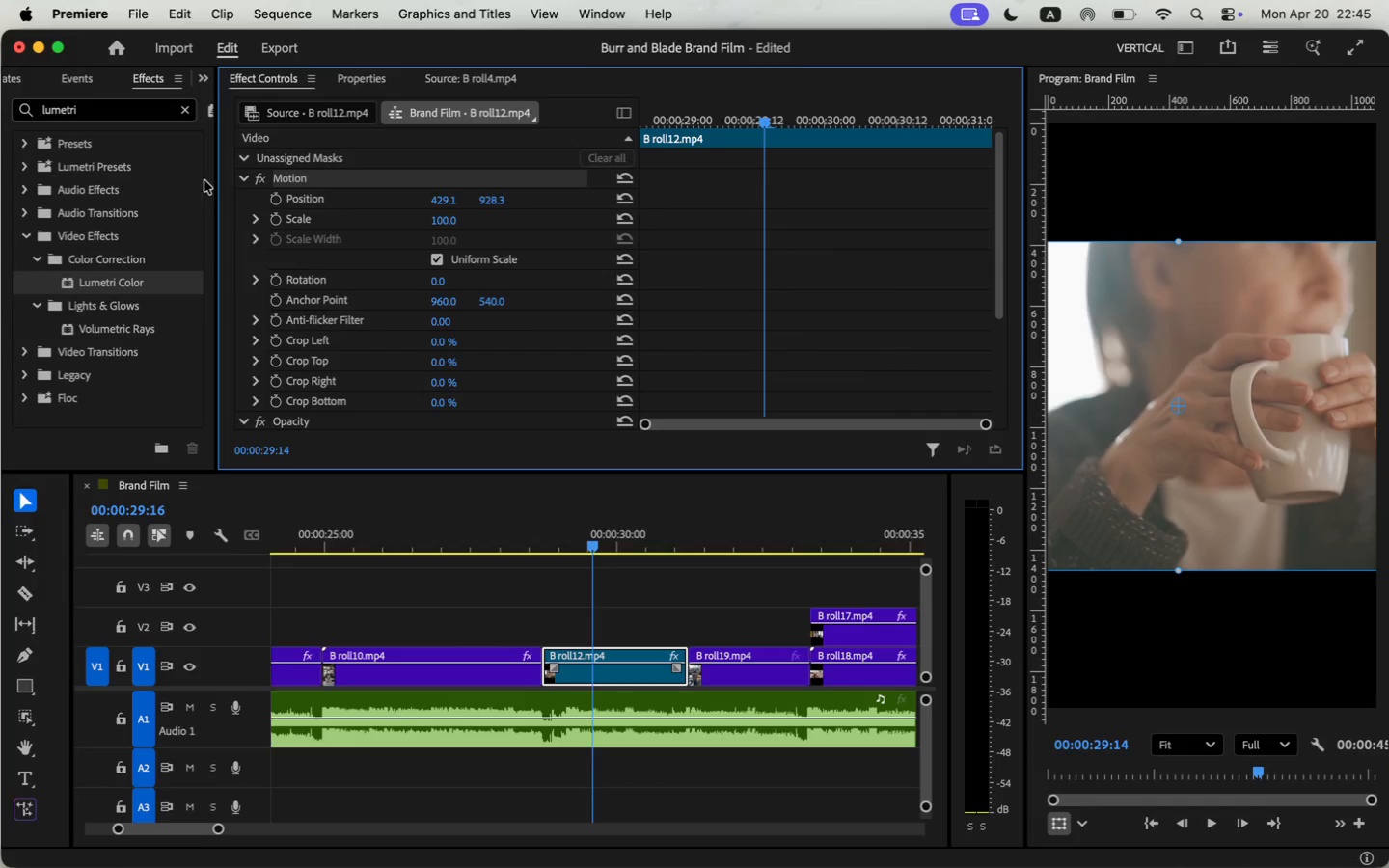 
scroll: coordinate [578, 368], scroll_direction: down, amount: 17.0
 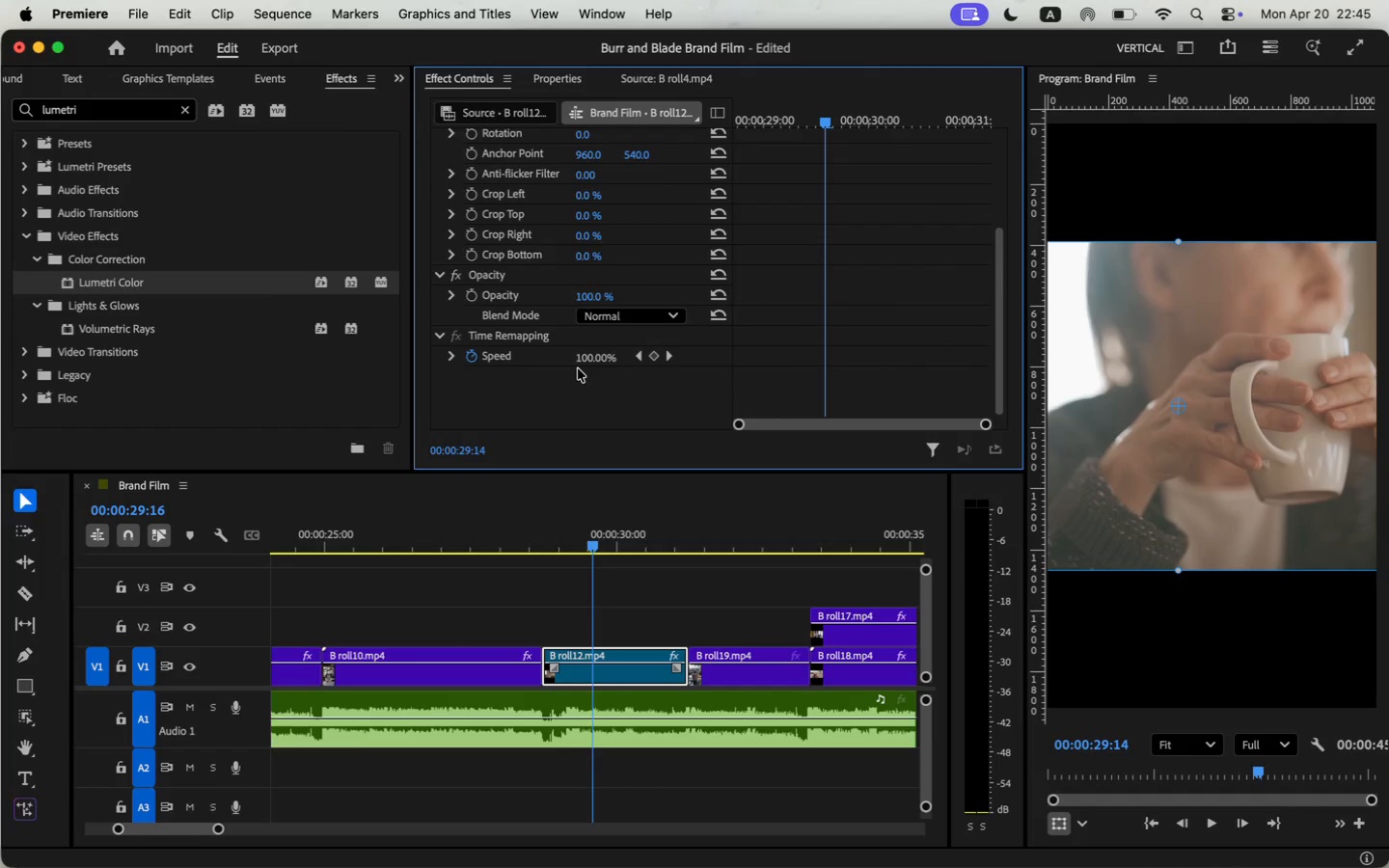 
wait(6.83)
 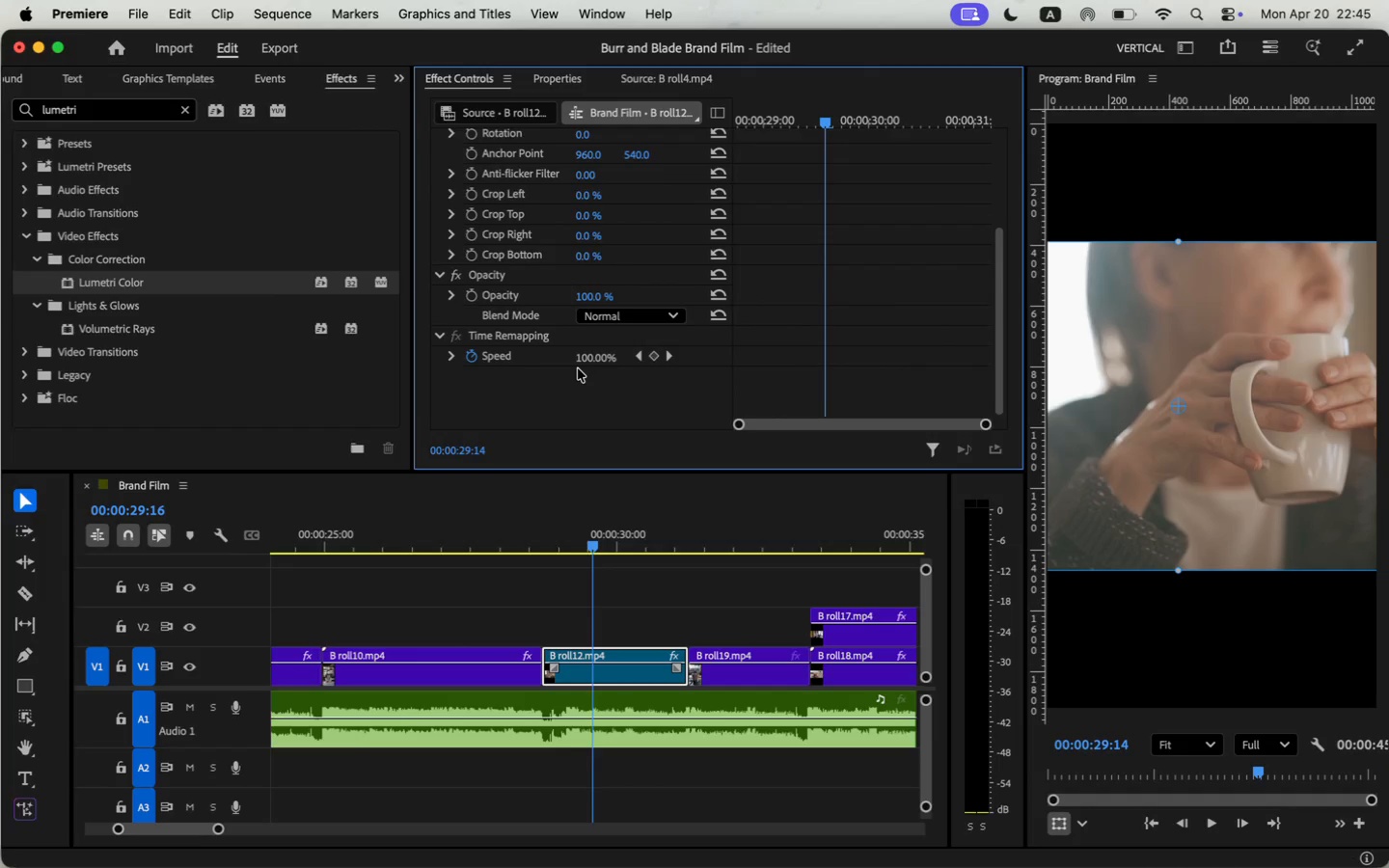 
mouse_move([554, 86])
 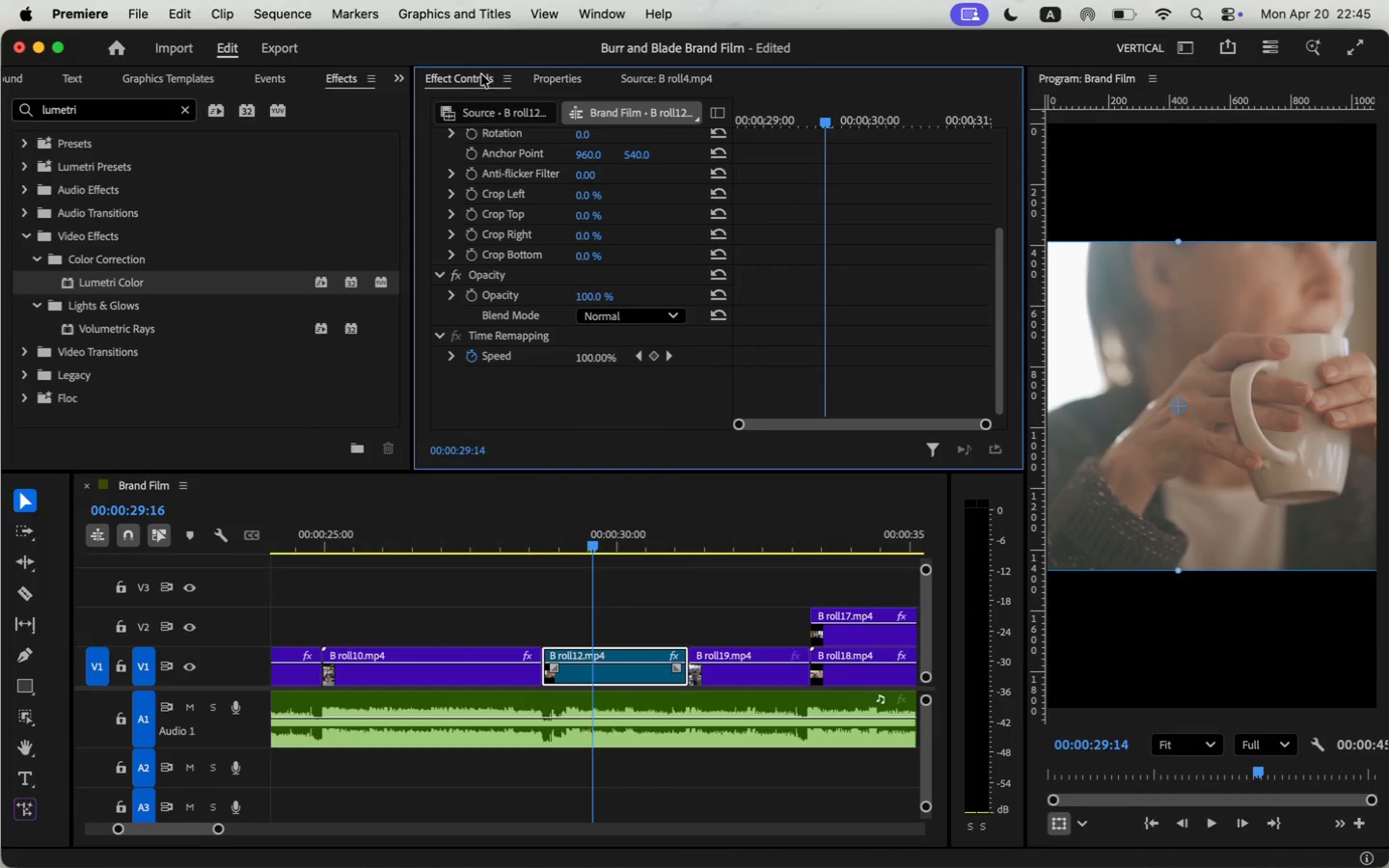 
scroll: coordinate [602, 235], scroll_direction: up, amount: 11.0
 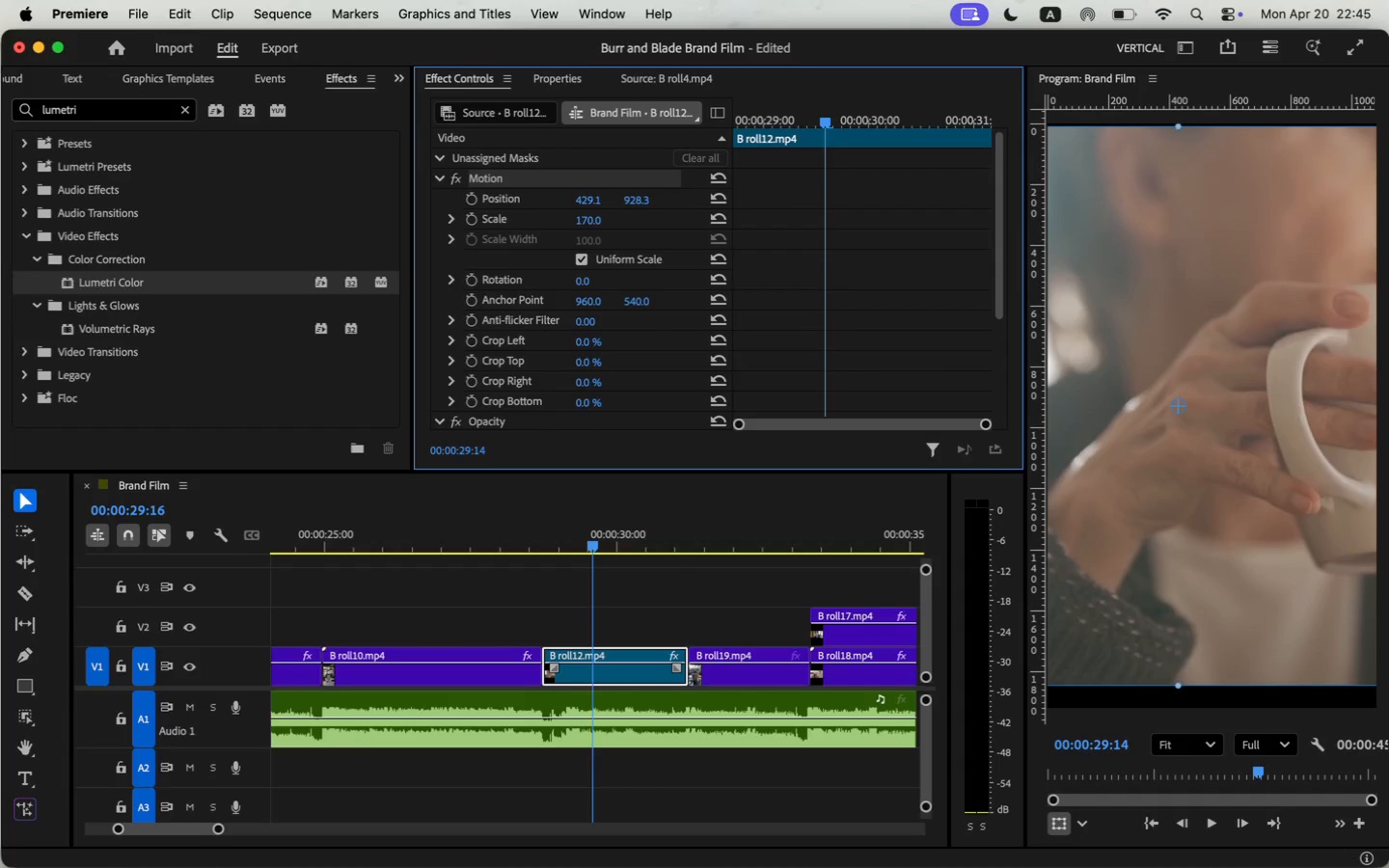 
wait(9.67)
 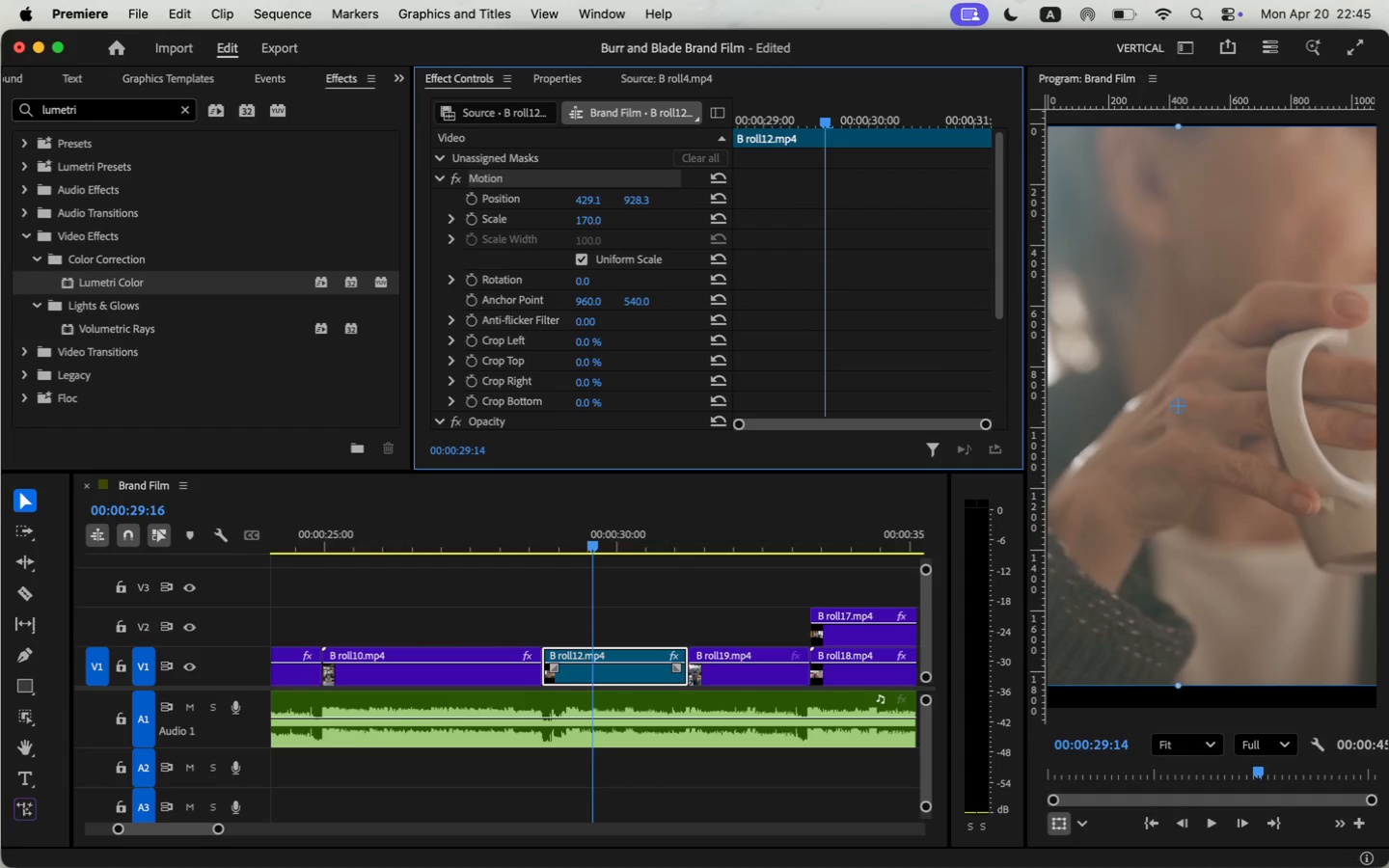 
left_click_drag(start_coordinate=[589, 226], to_coordinate=[618, 226])
 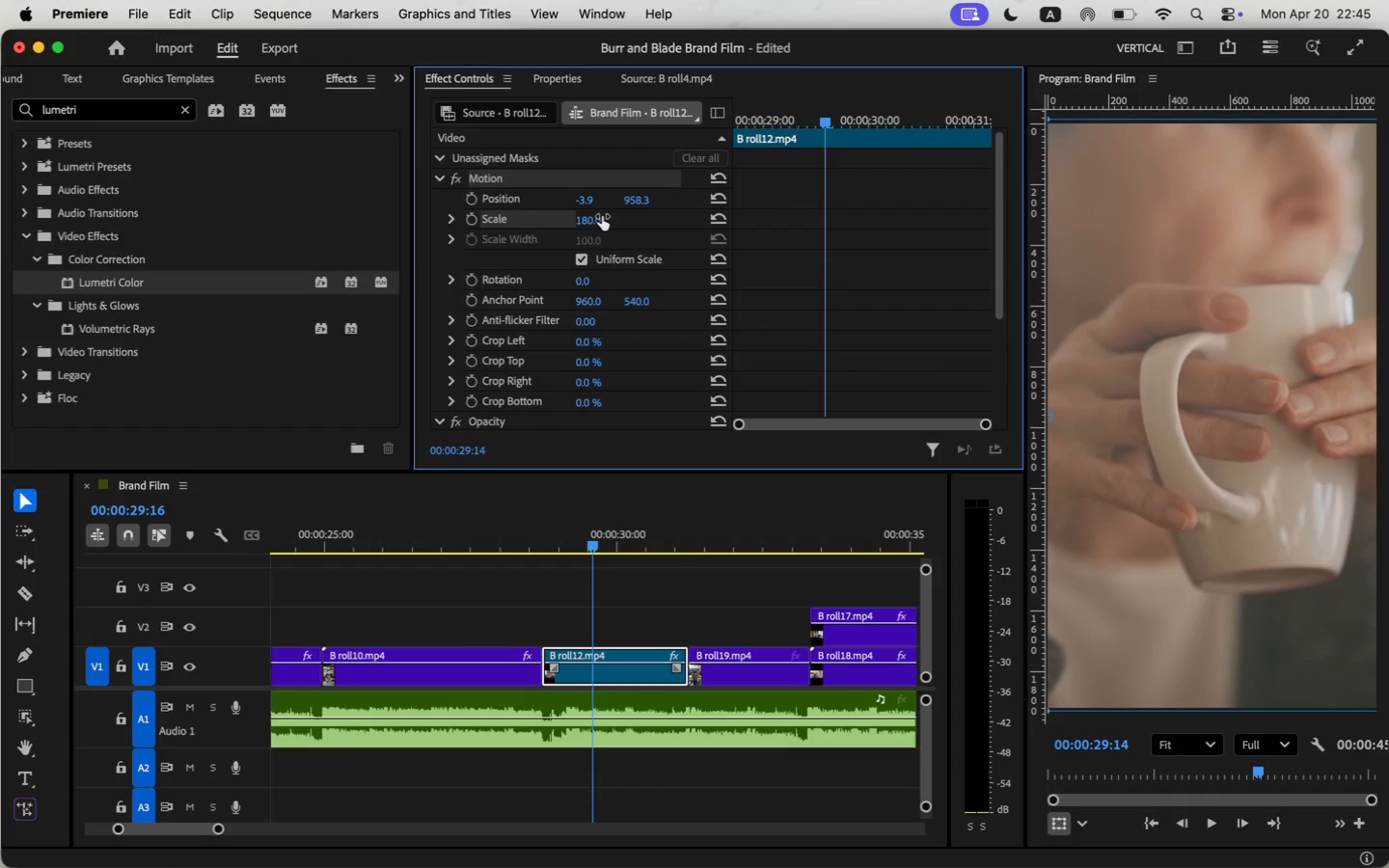 
left_click([529, 537])
 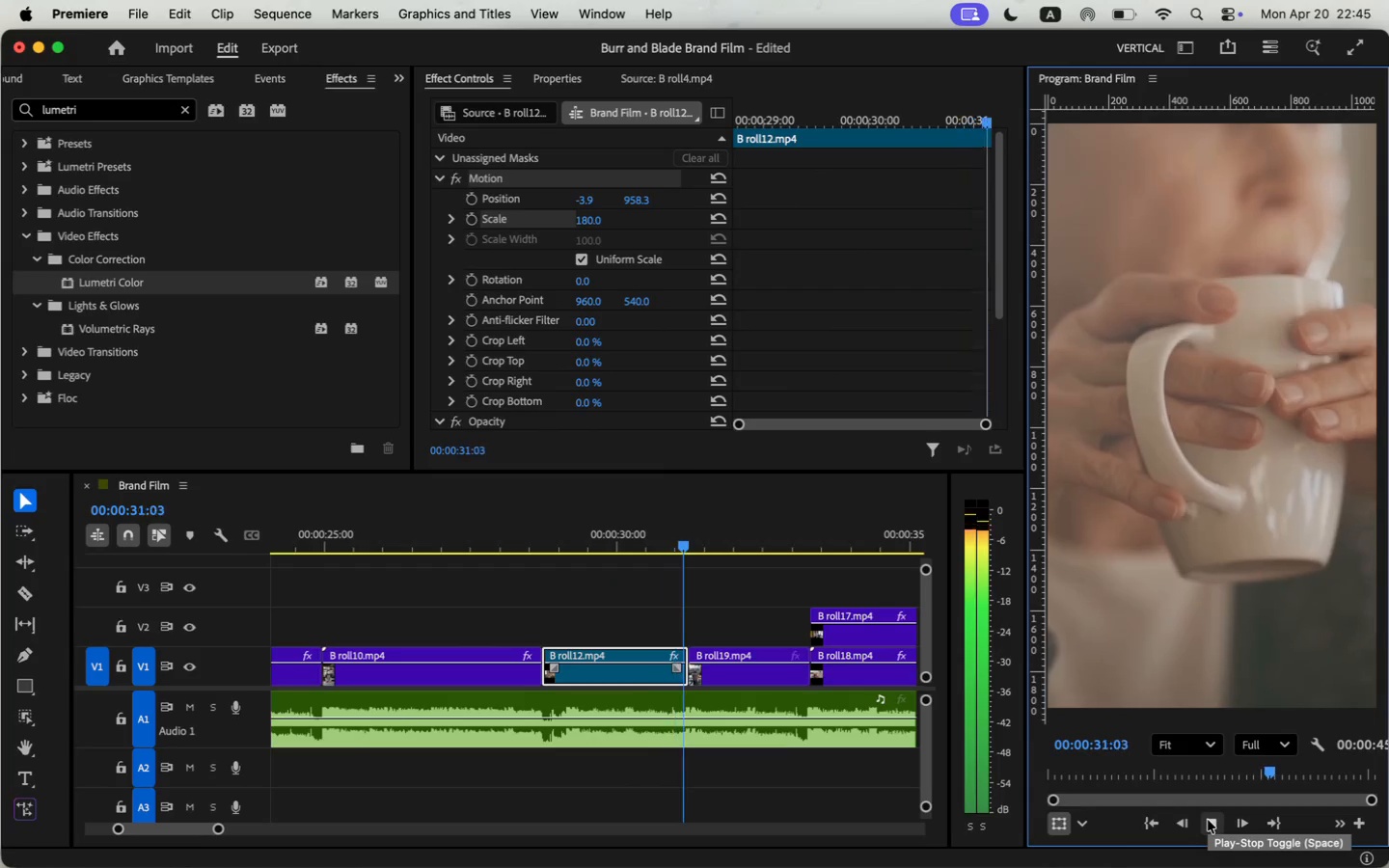 
wait(7.18)
 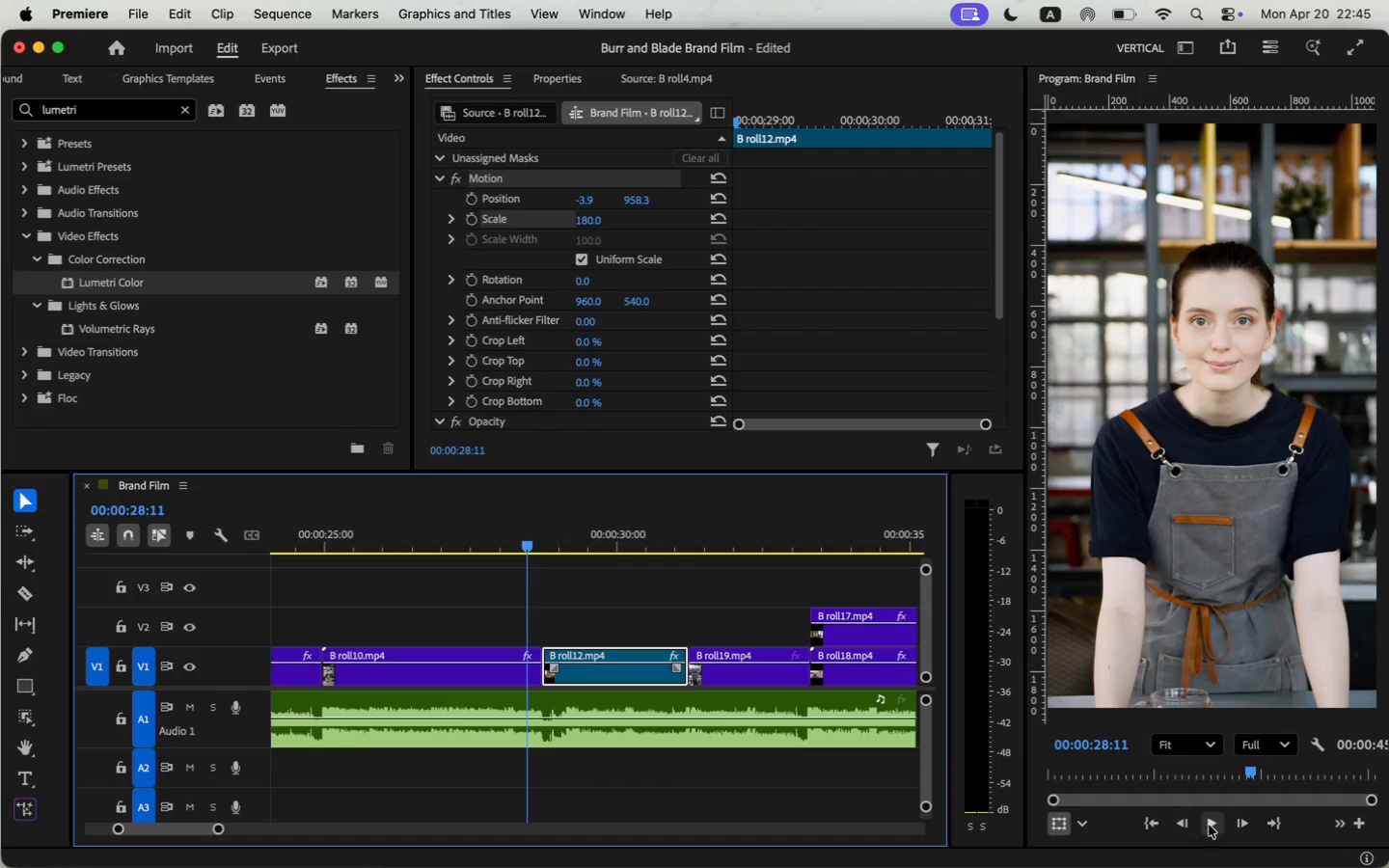 
left_click_drag(start_coordinate=[221, 829], to_coordinate=[242, 830])
 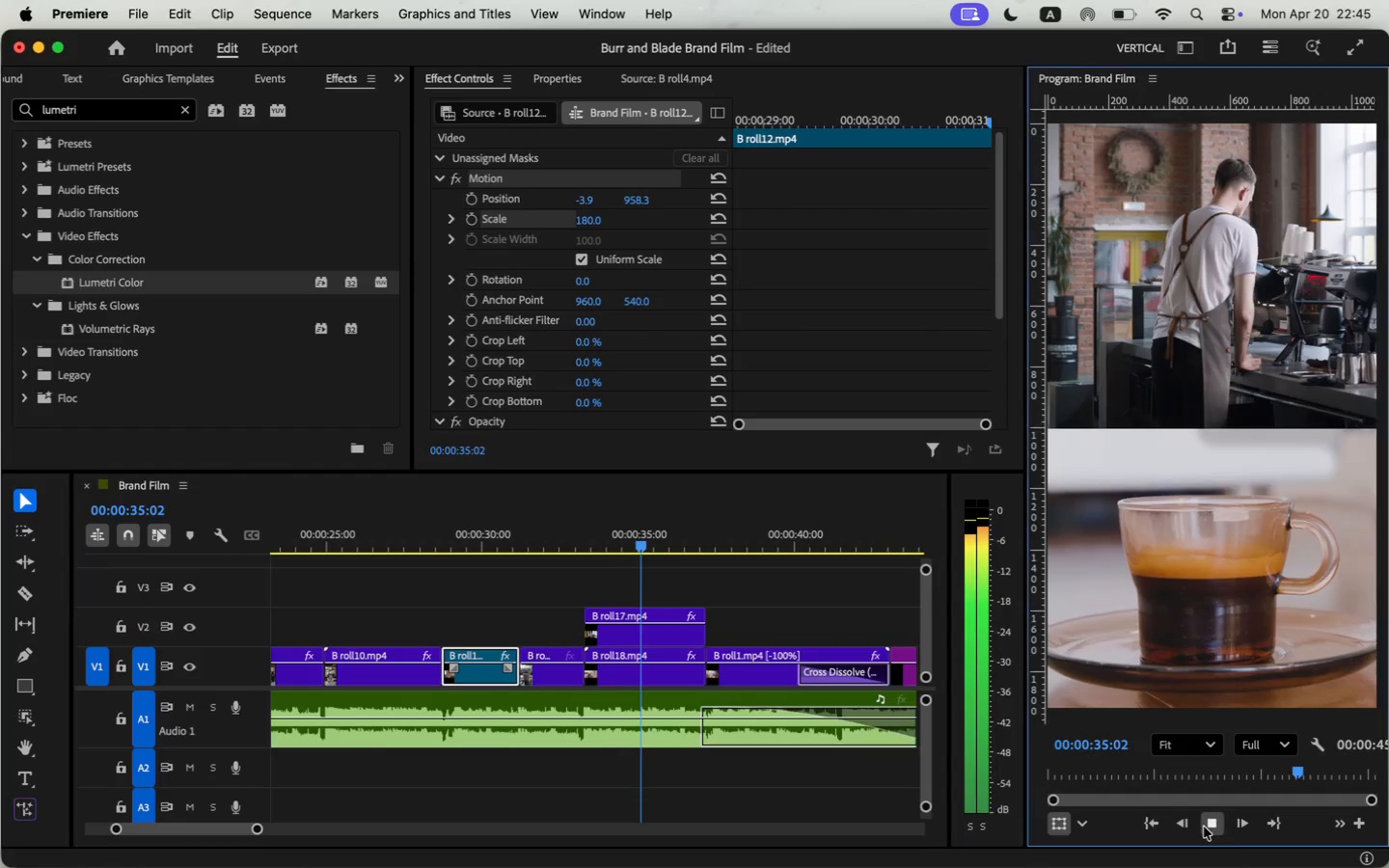 
double_click([465, 657])
 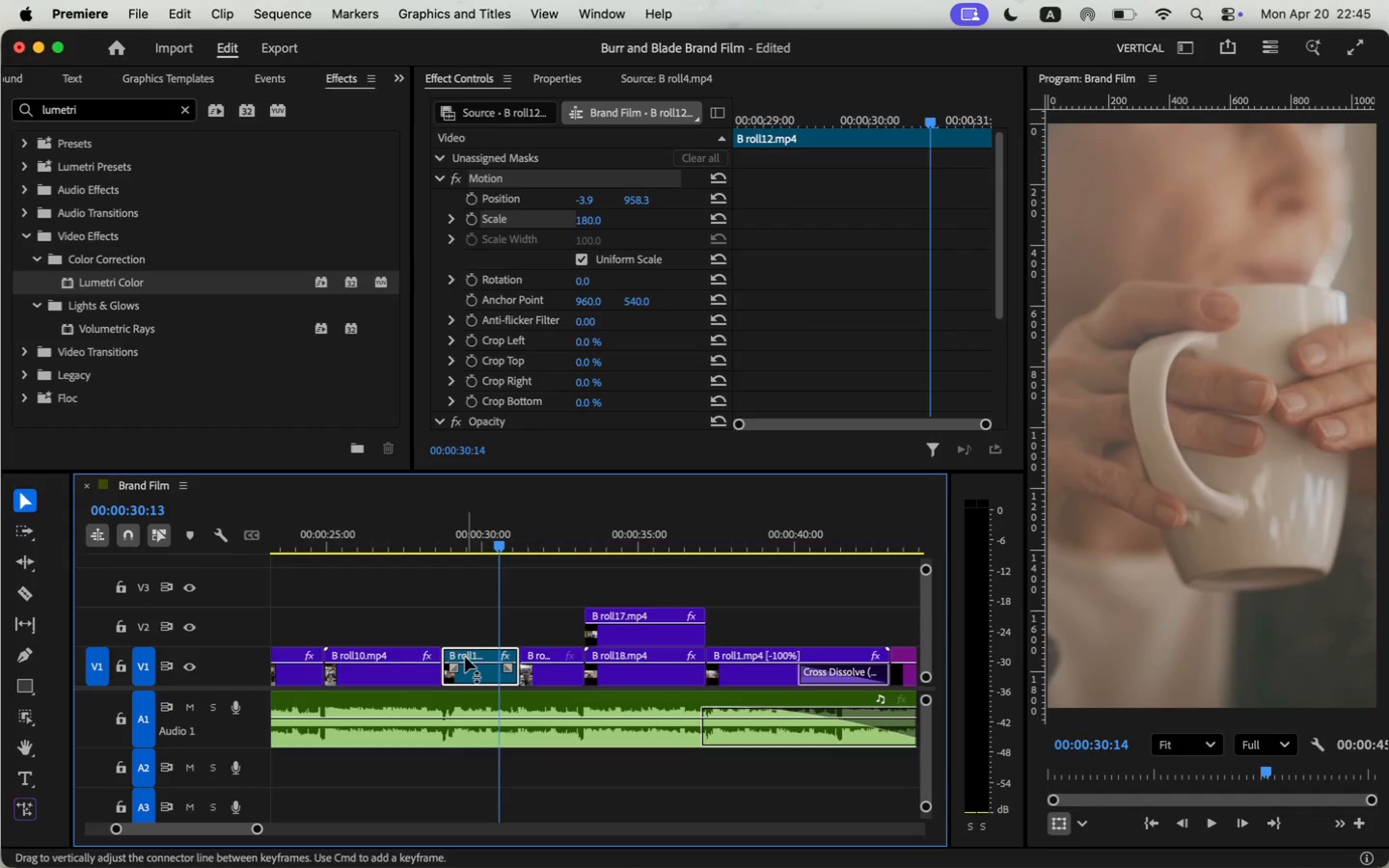 
key(Meta+CommandLeft)
 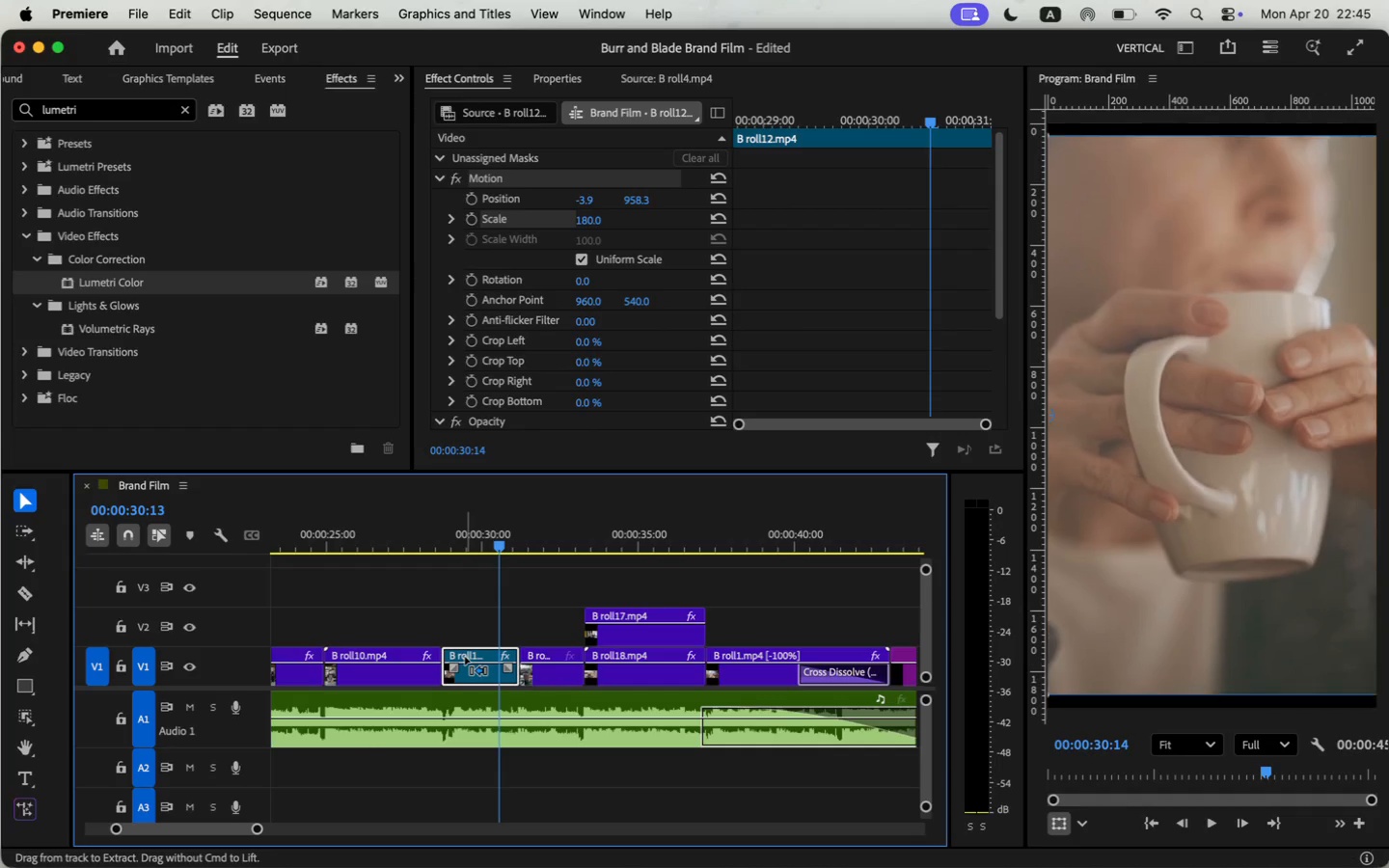 
key(Meta+Z)
 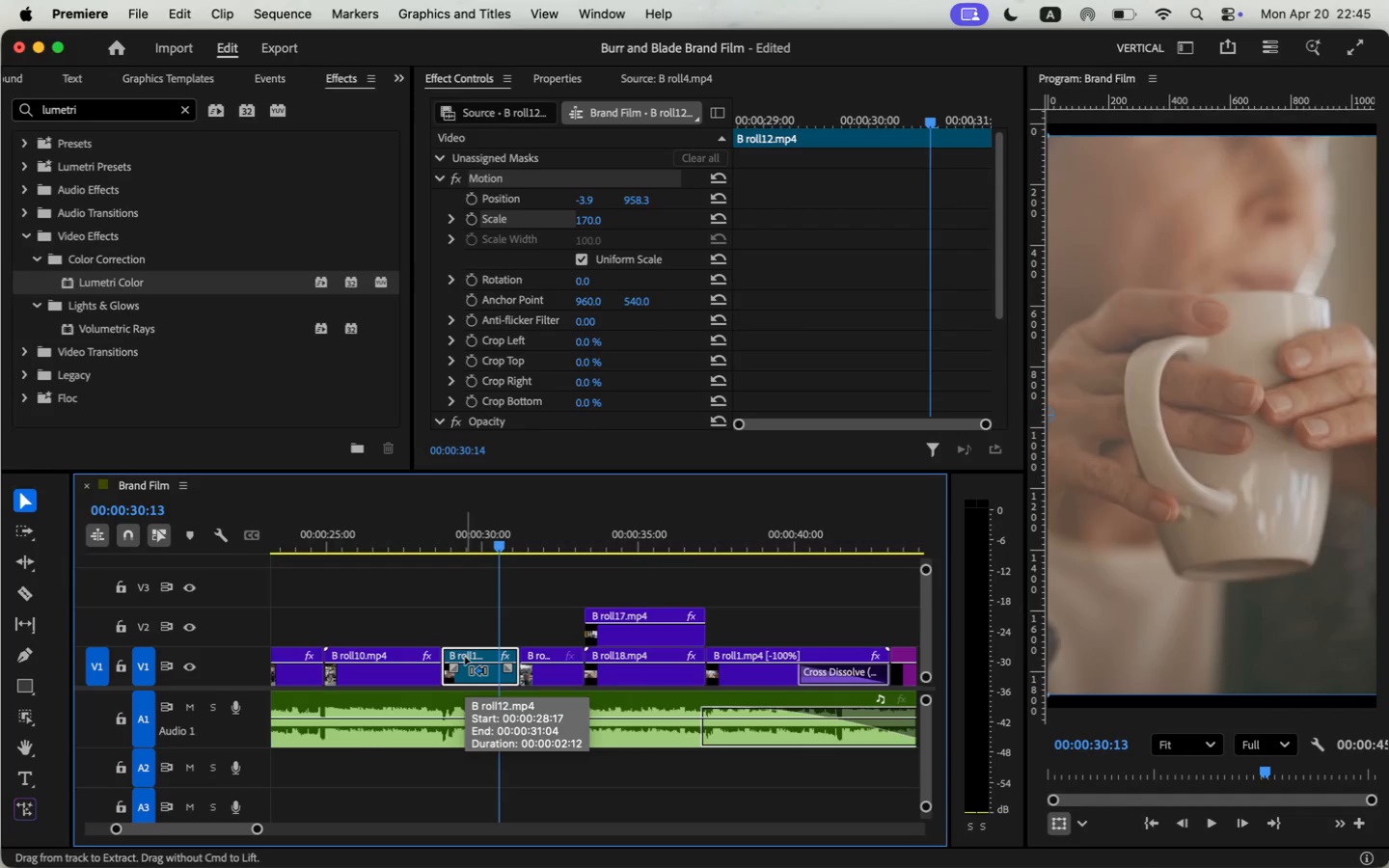 
key(Meta+Z)
 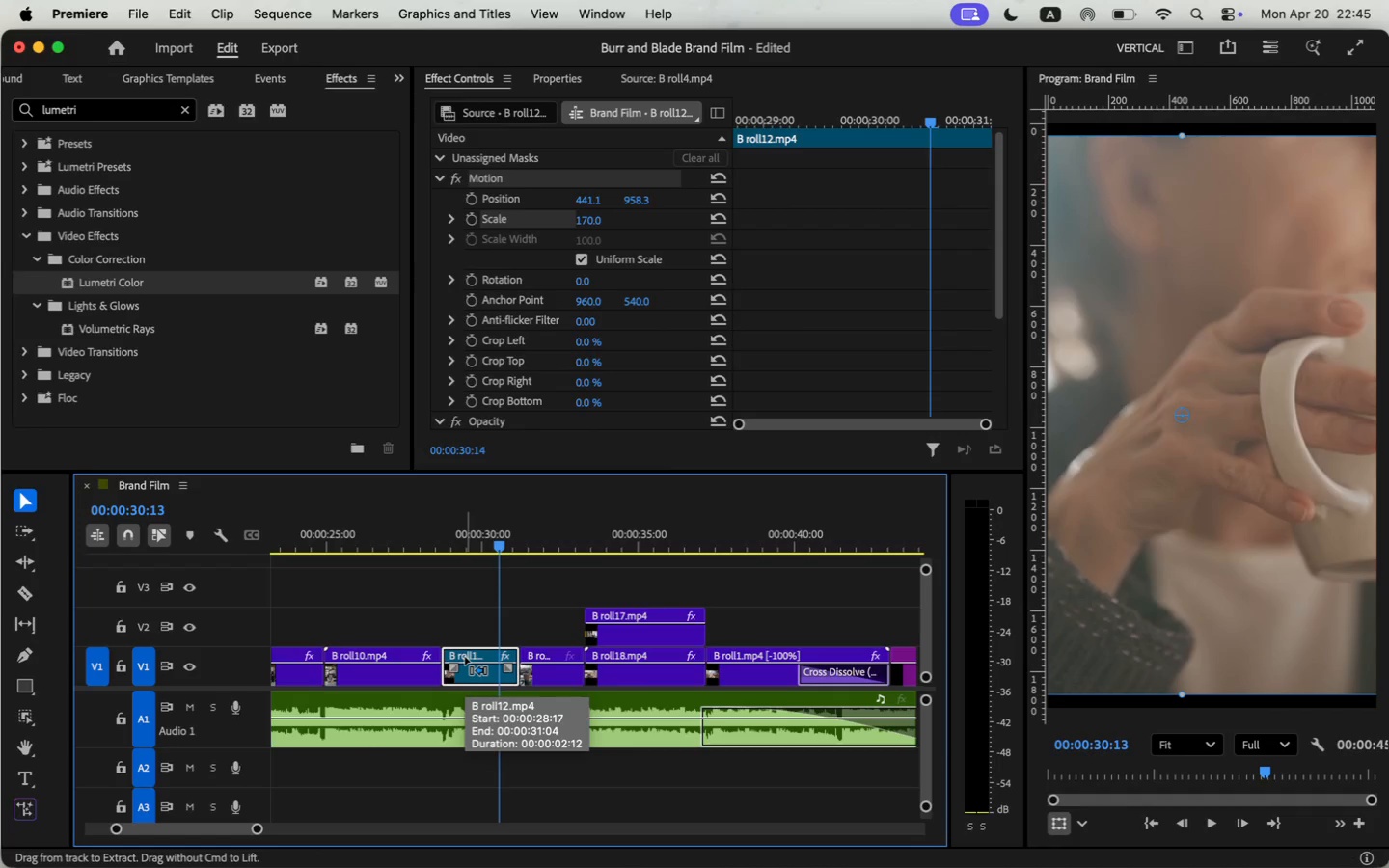 
key(Meta+Z)
 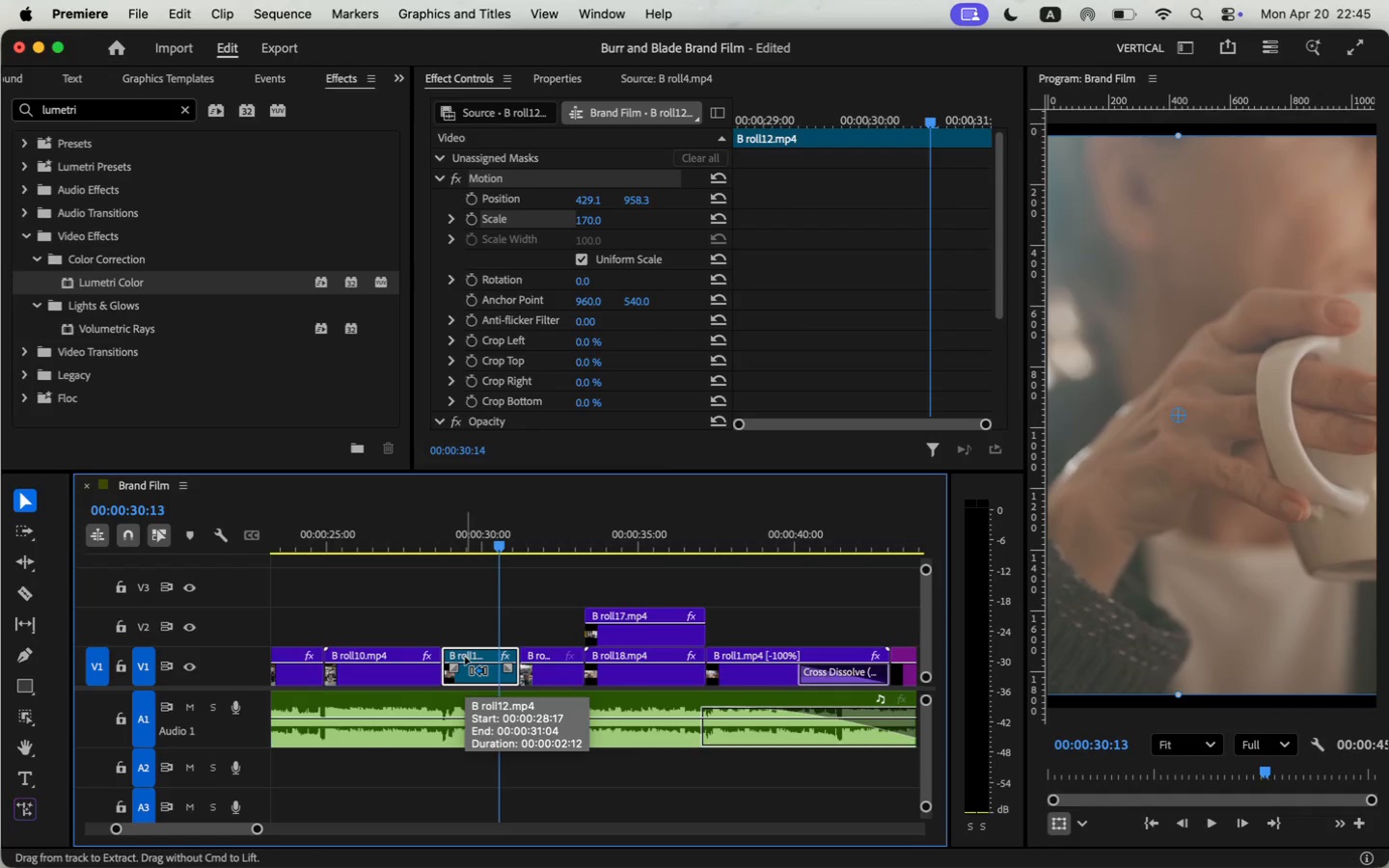 
key(Meta+Z)
 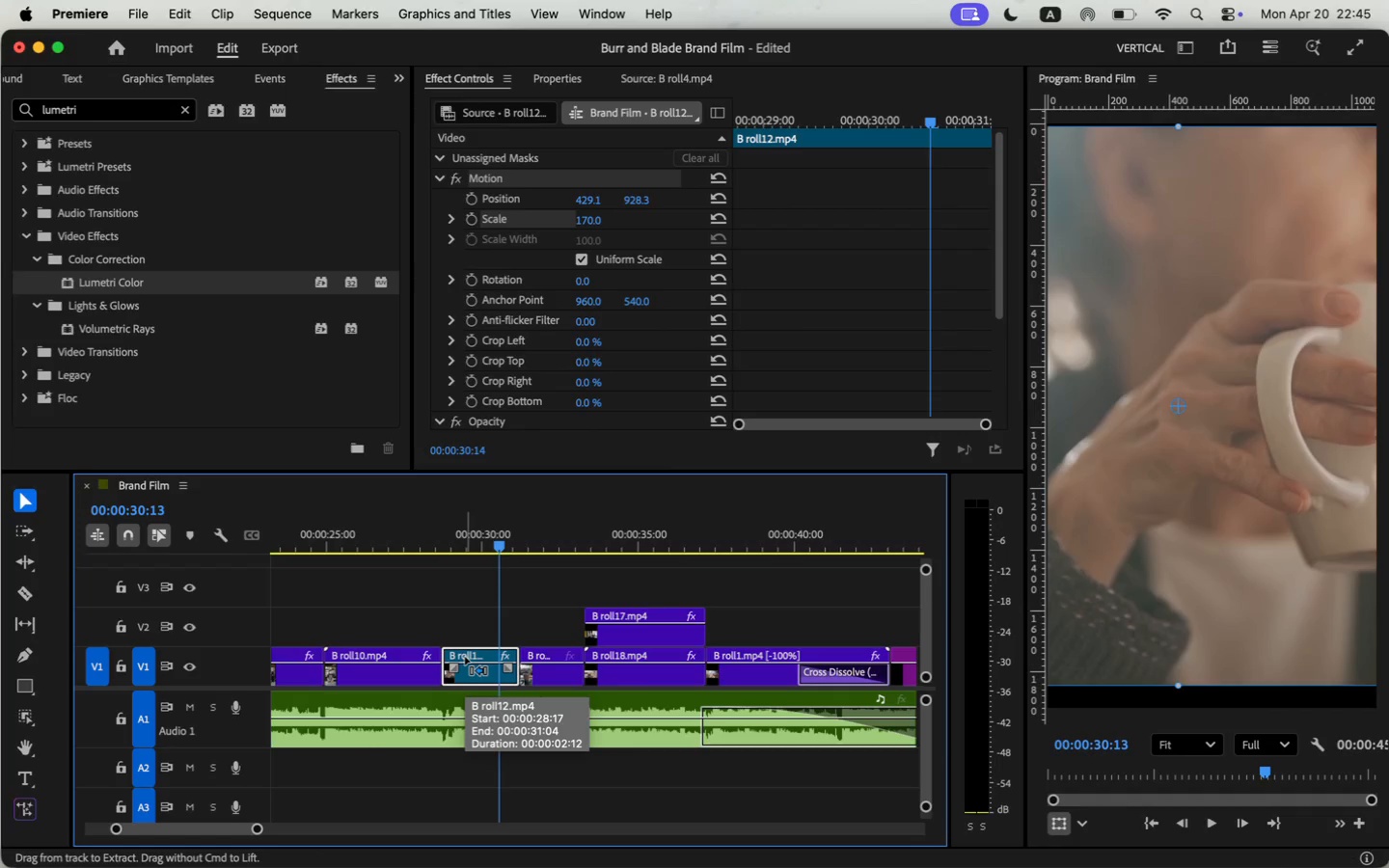 
key(Meta+Z)
 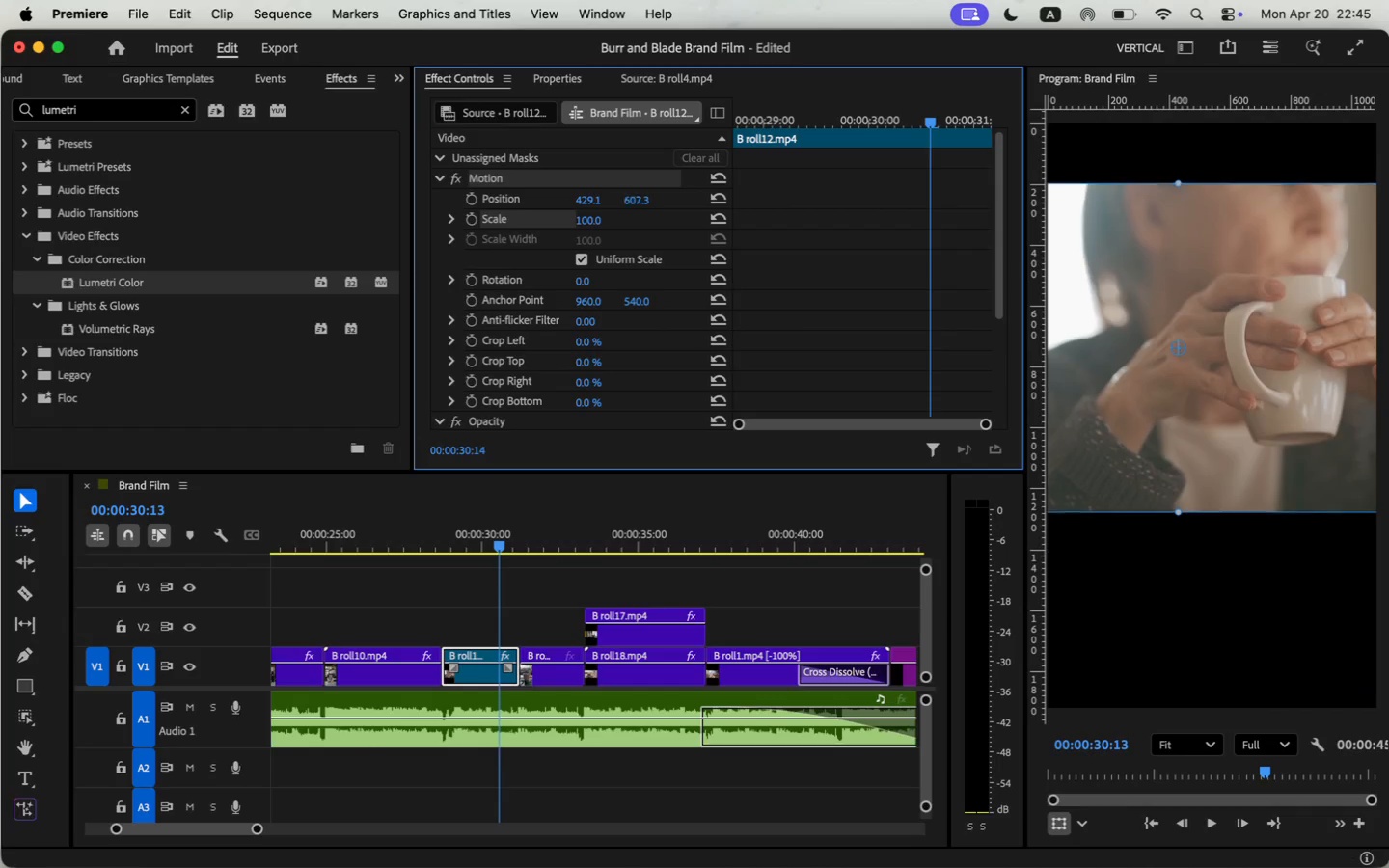 
wait(5.63)
 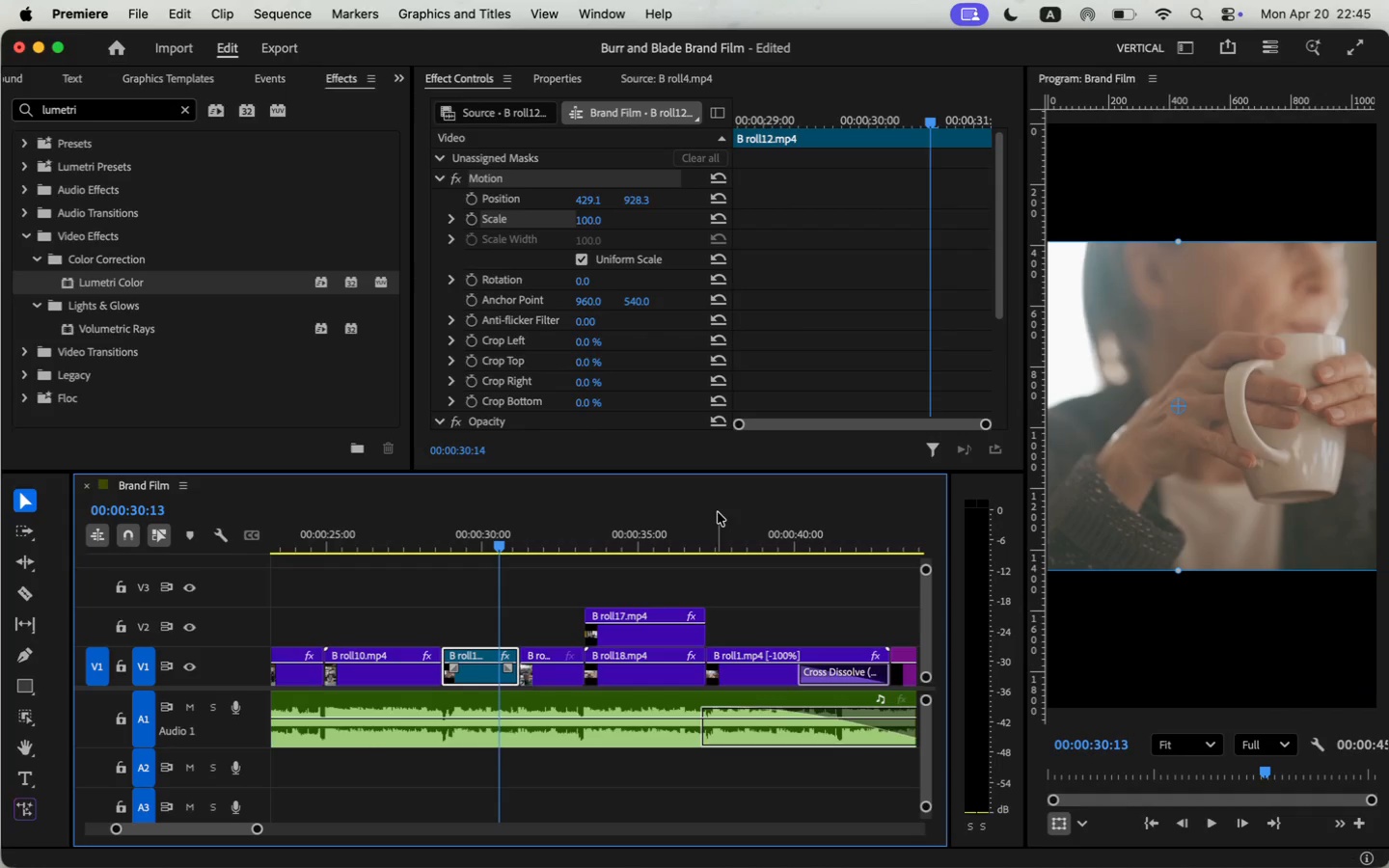 
left_click_drag(start_coordinate=[1279, 101], to_coordinate=[1244, 610])
 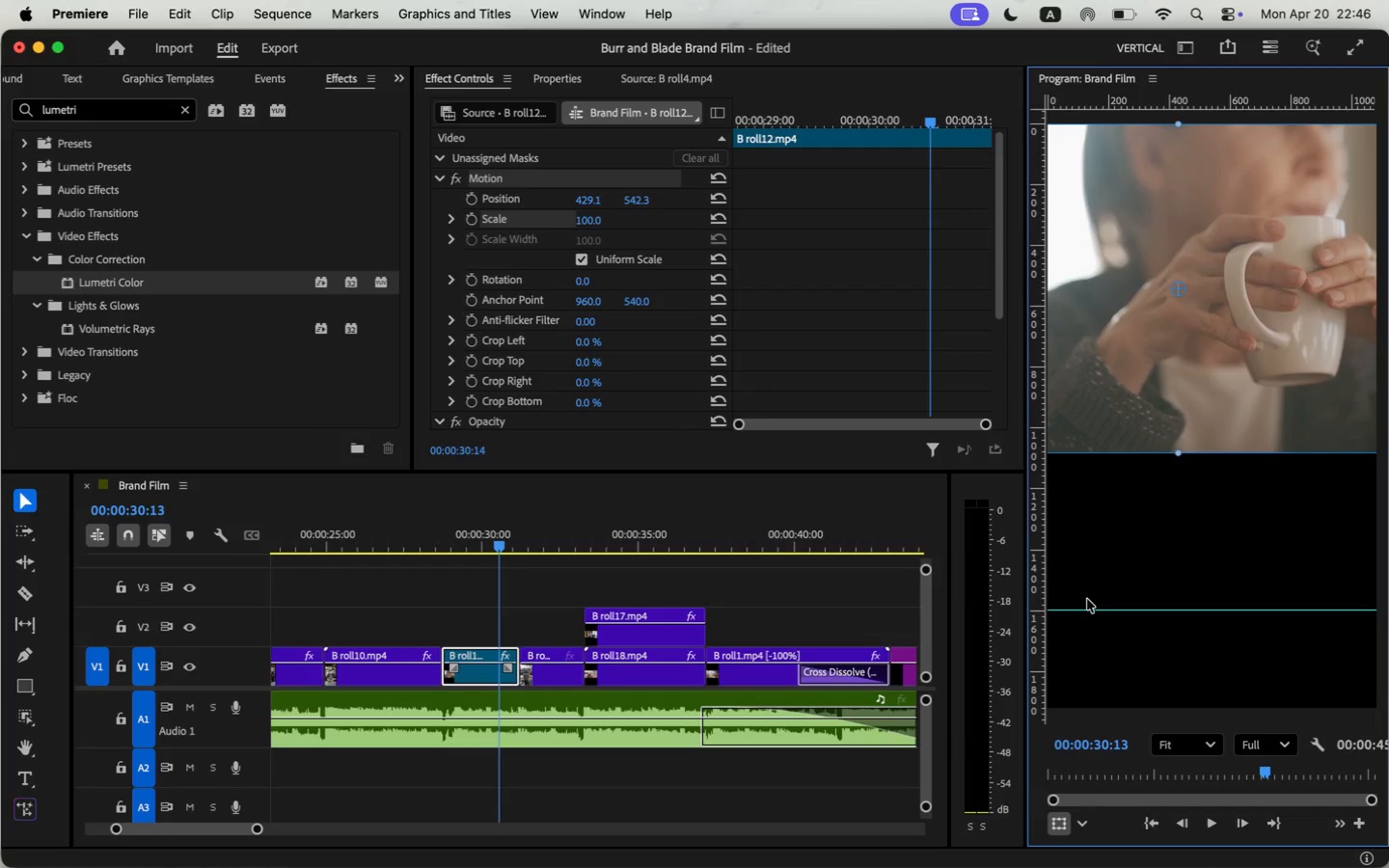 
left_click_drag(start_coordinate=[1026, 436], to_coordinate=[958, 435])
 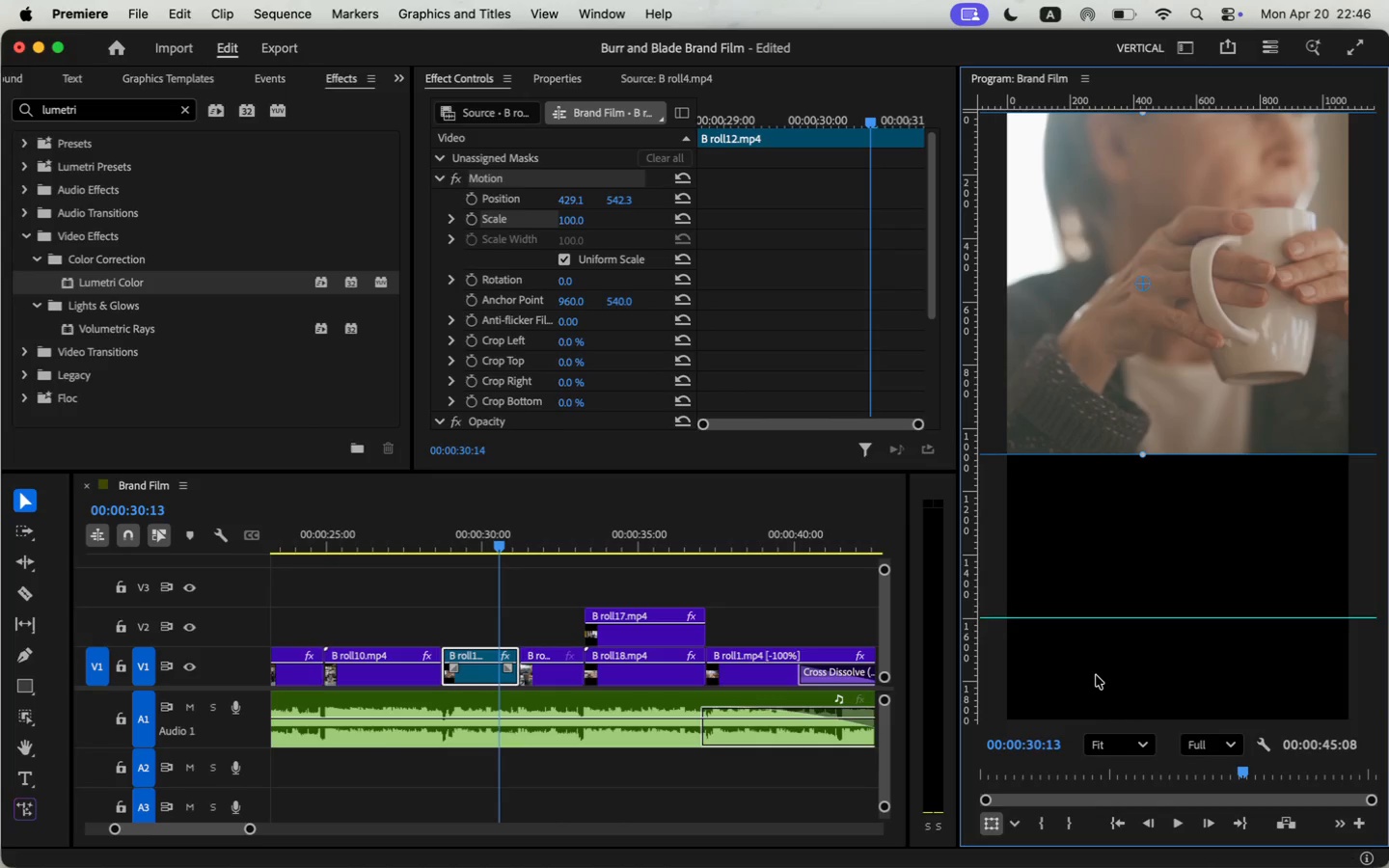 
wait(10.07)
 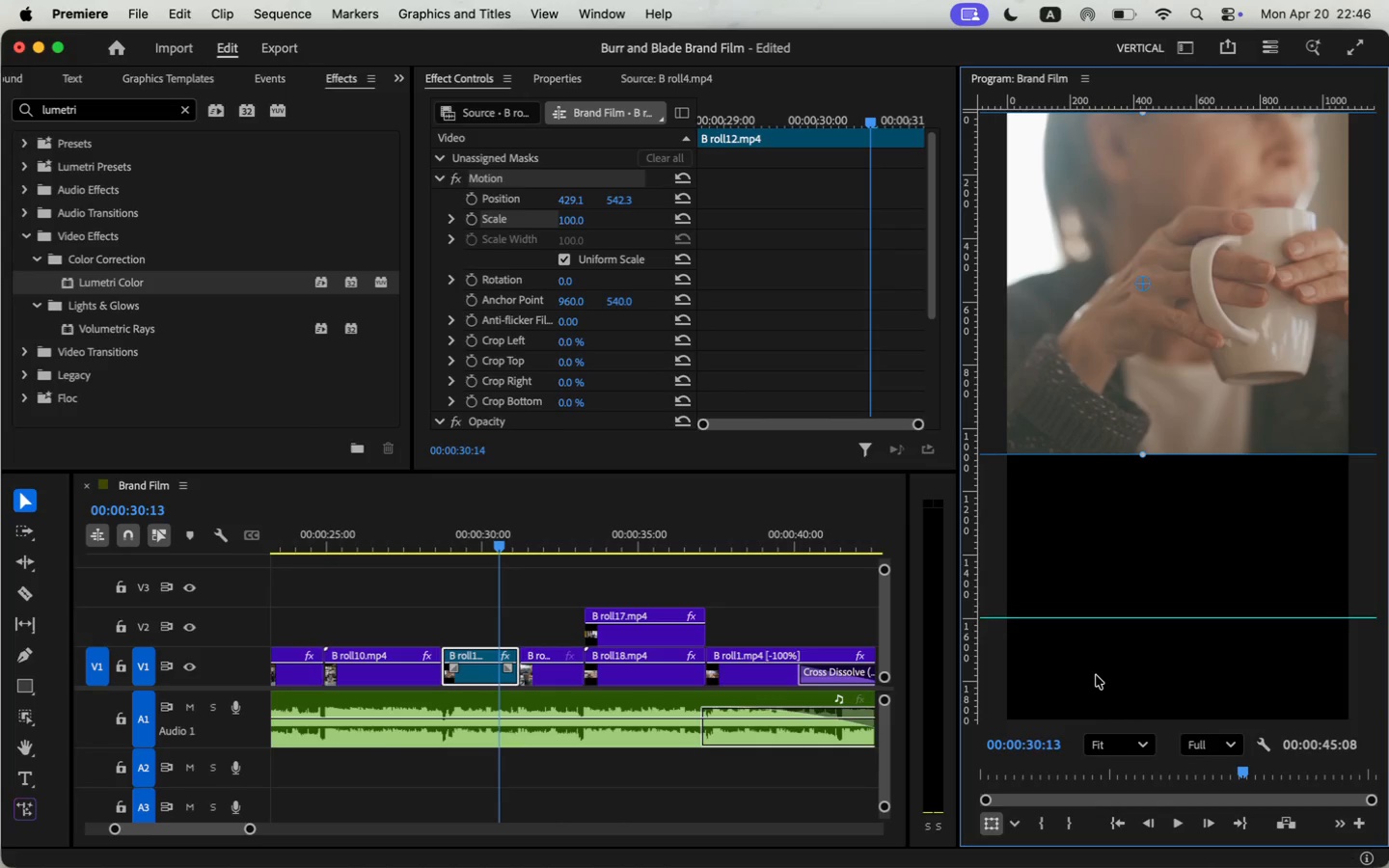 
mouse_move([653, 334])
 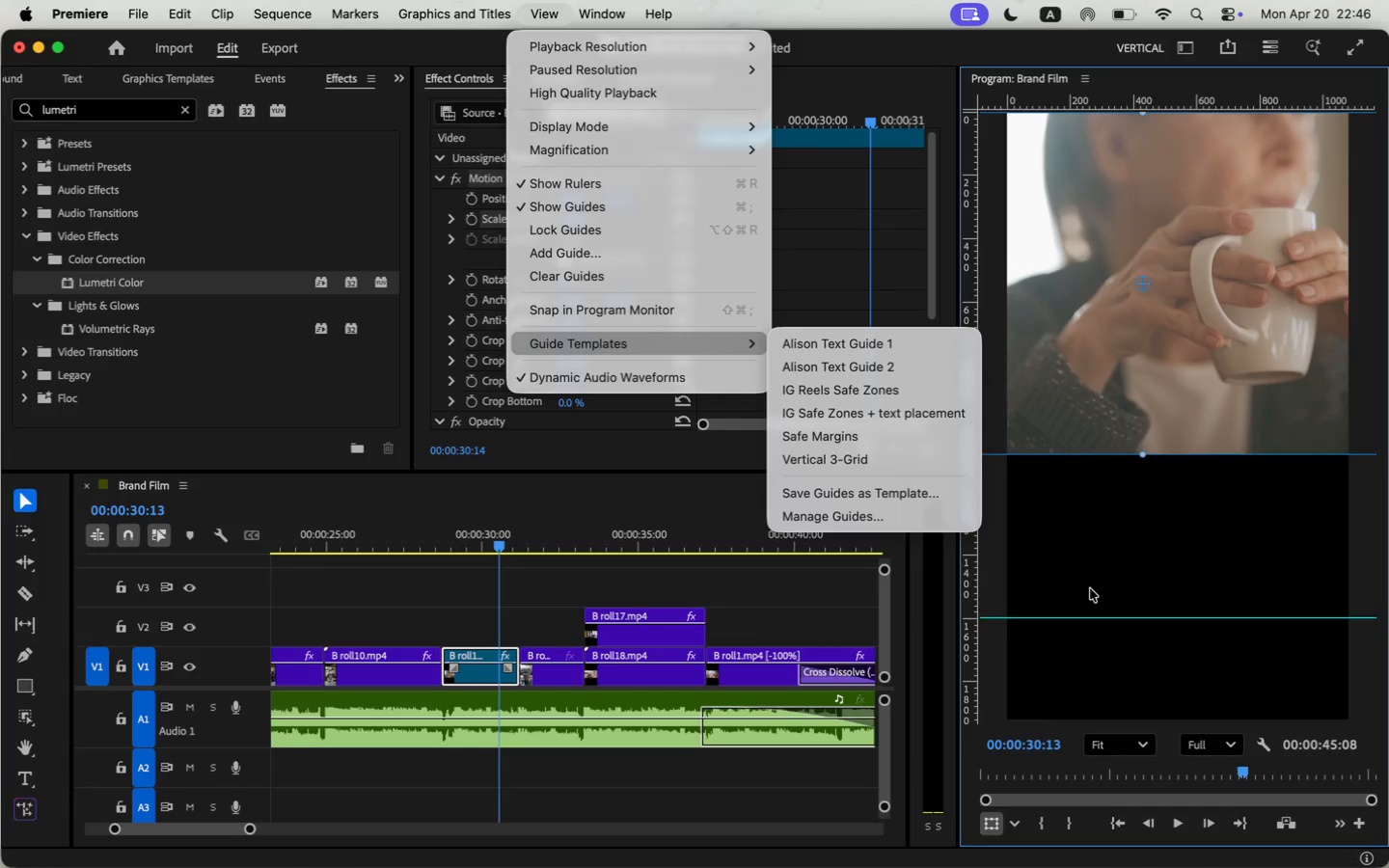 
left_click([1118, 573])
 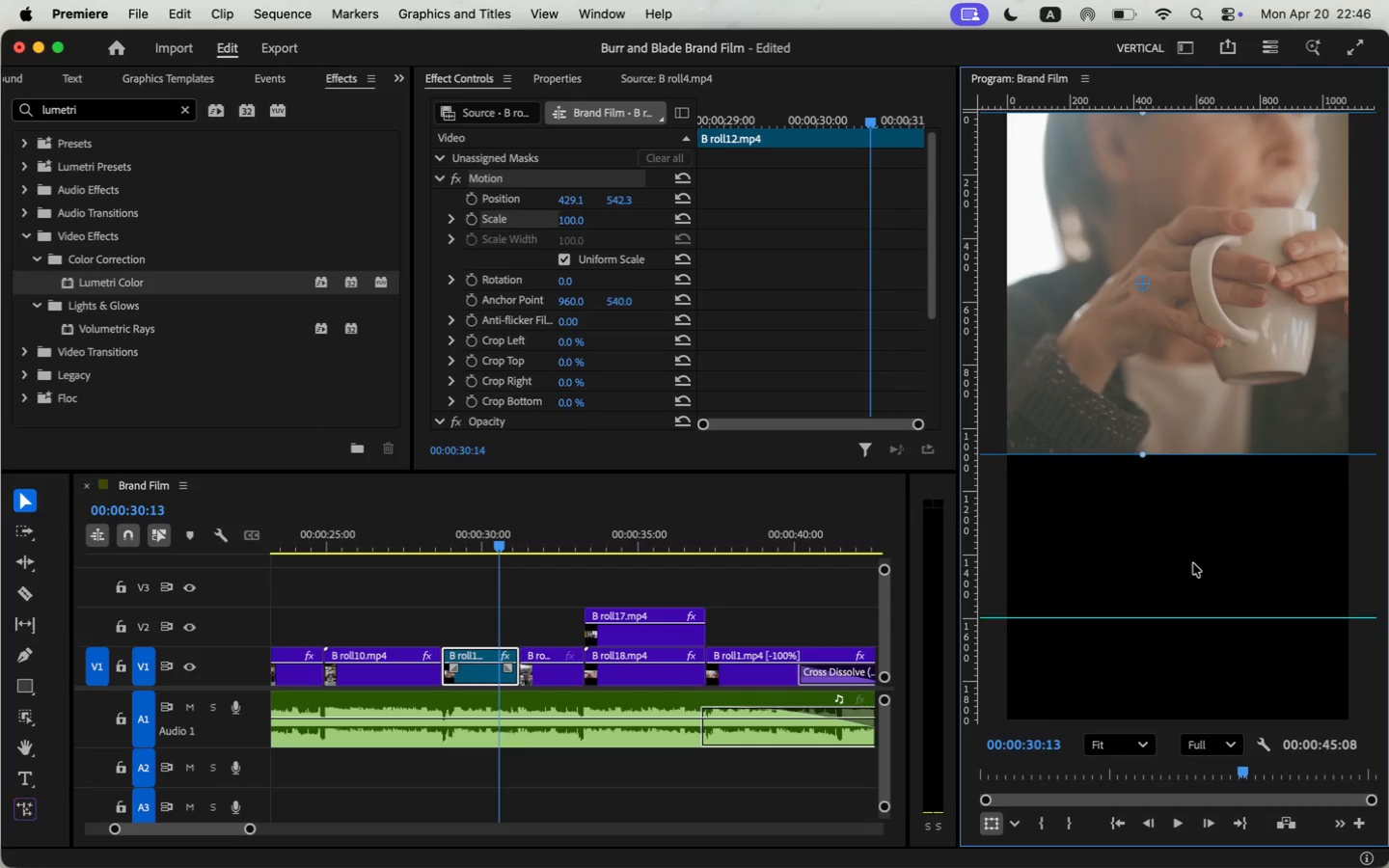 
wait(29.37)
 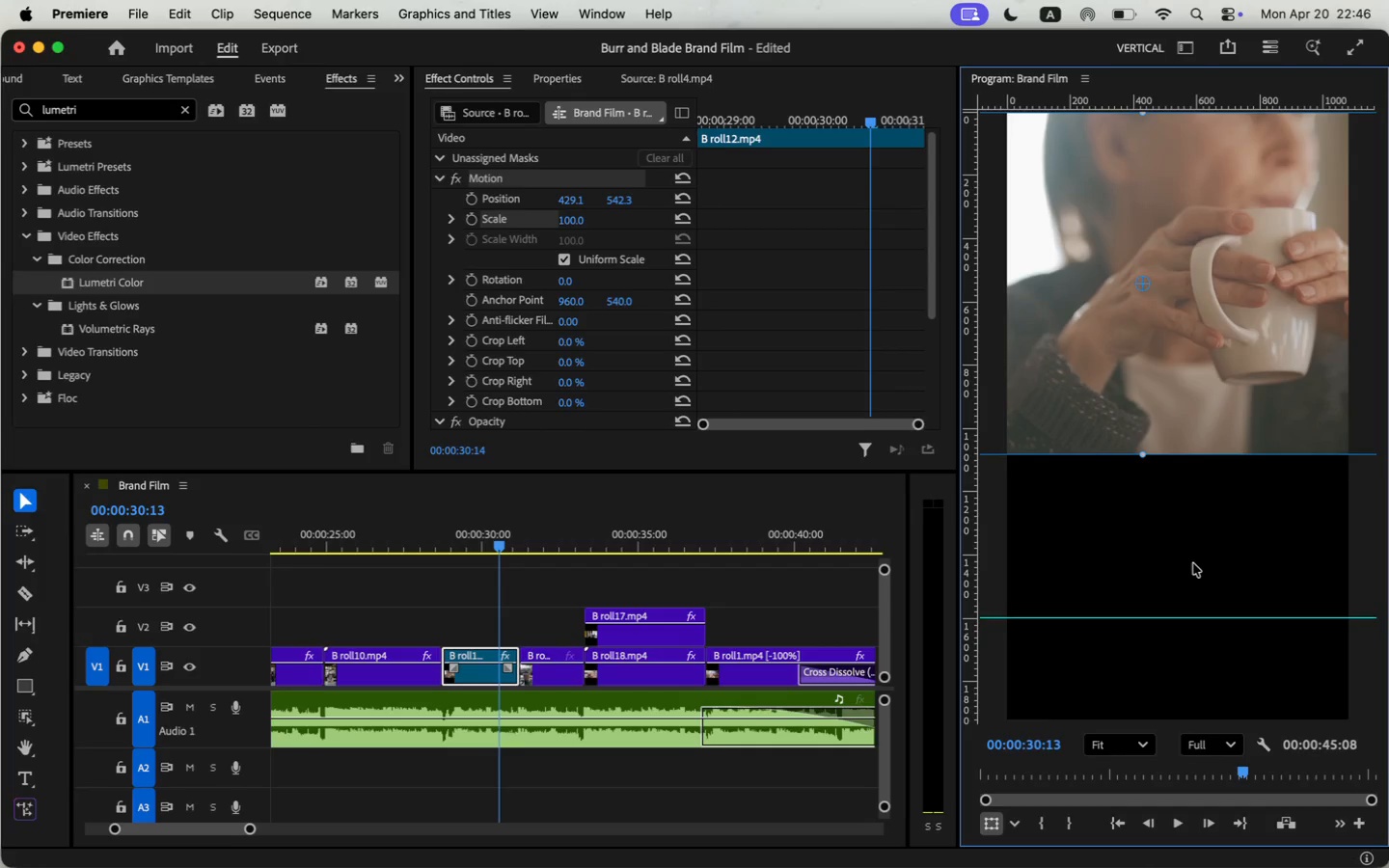 
left_click_drag(start_coordinate=[1209, 619], to_coordinate=[1236, 416])
 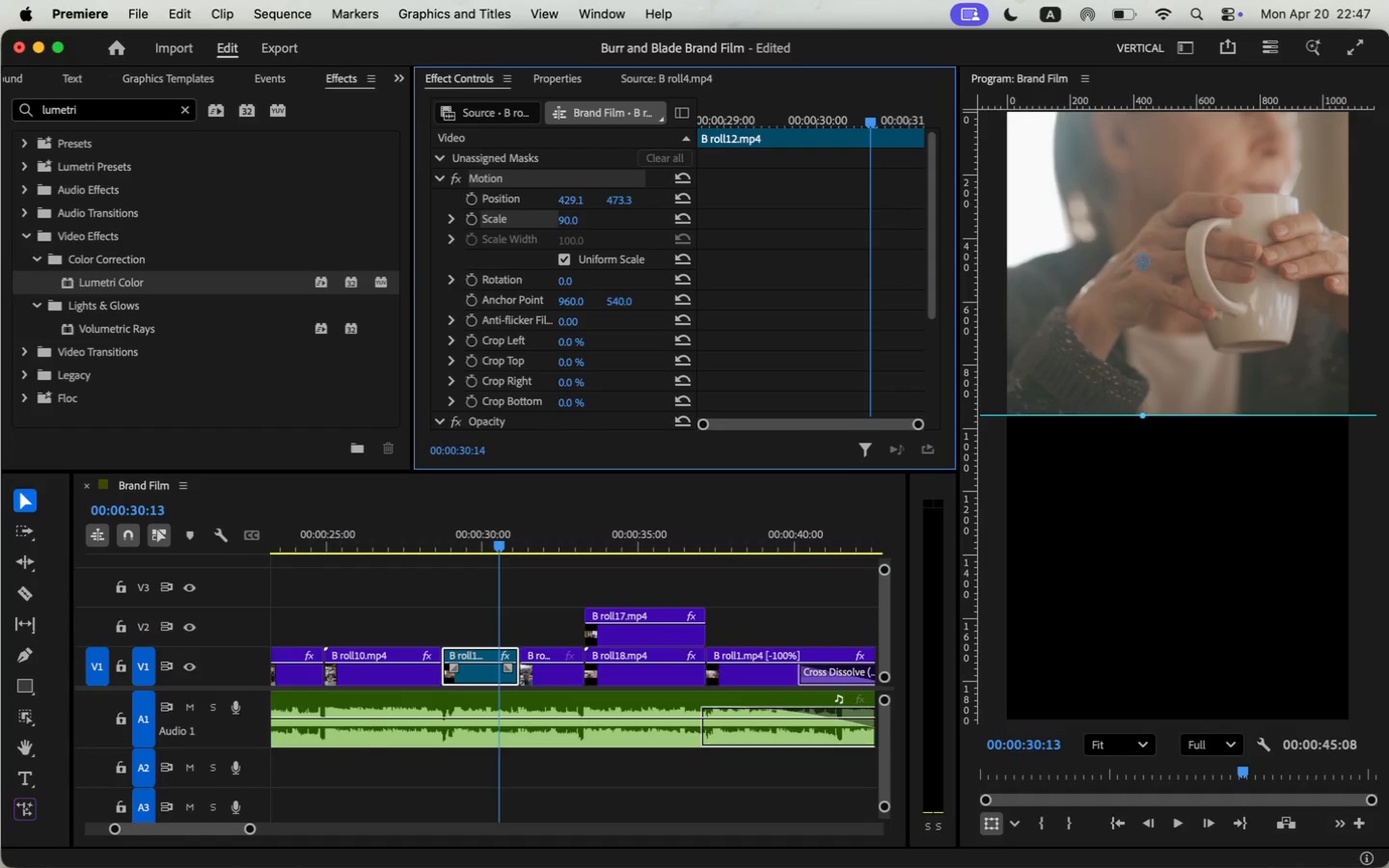 
wait(18.06)
 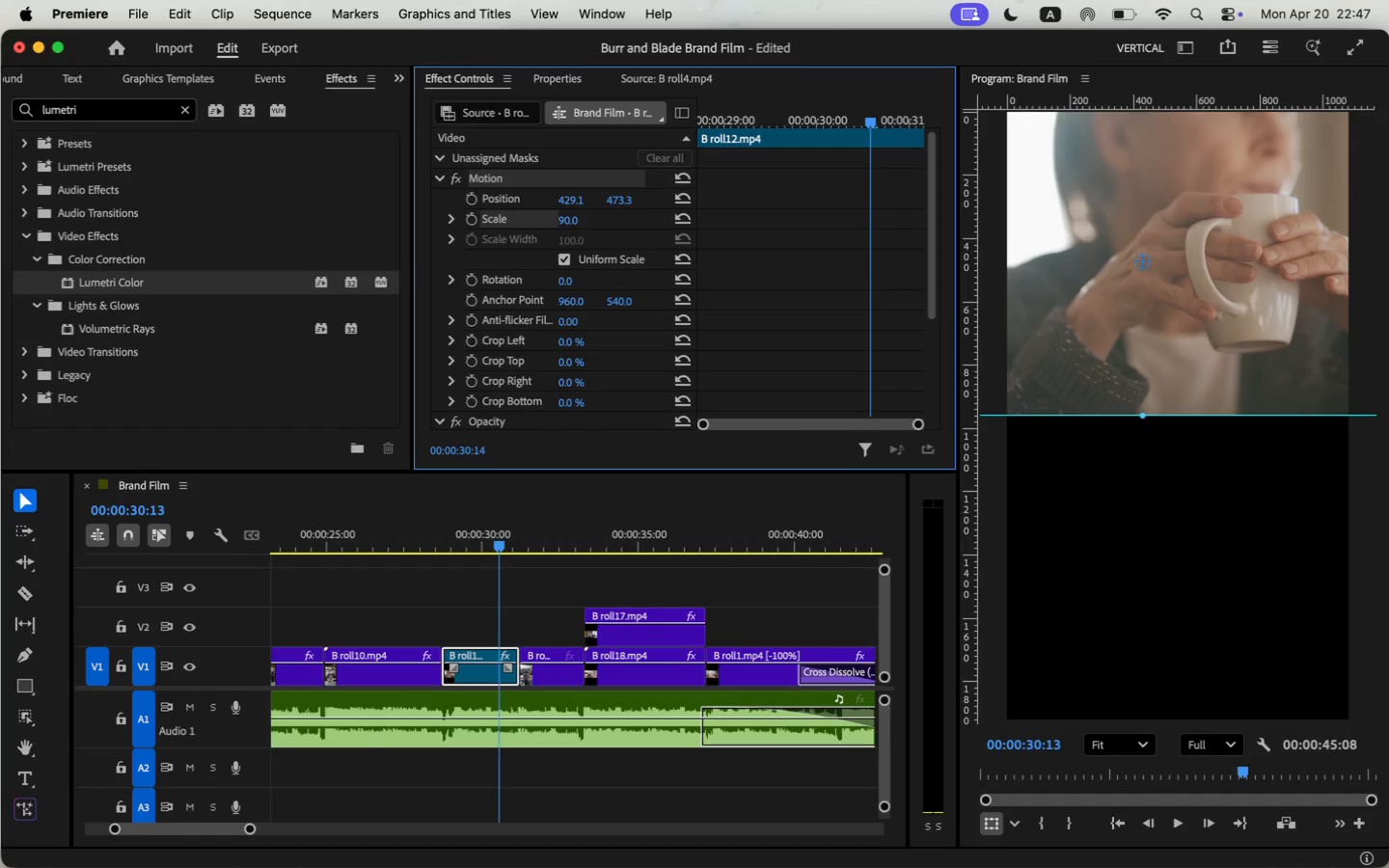 
left_click_drag(start_coordinate=[498, 544], to_coordinate=[453, 558])
 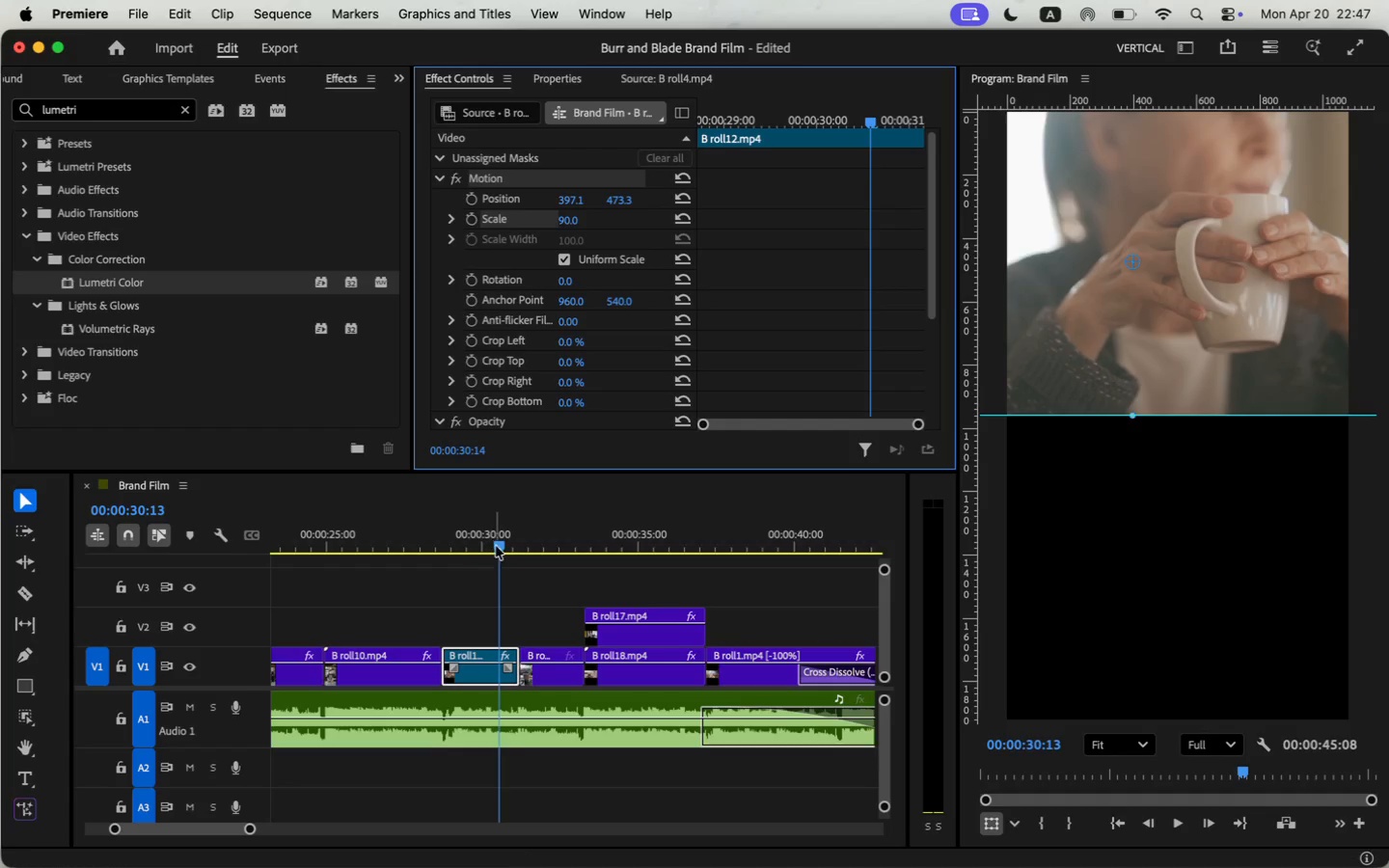 
left_click_drag(start_coordinate=[464, 674], to_coordinate=[468, 625])
 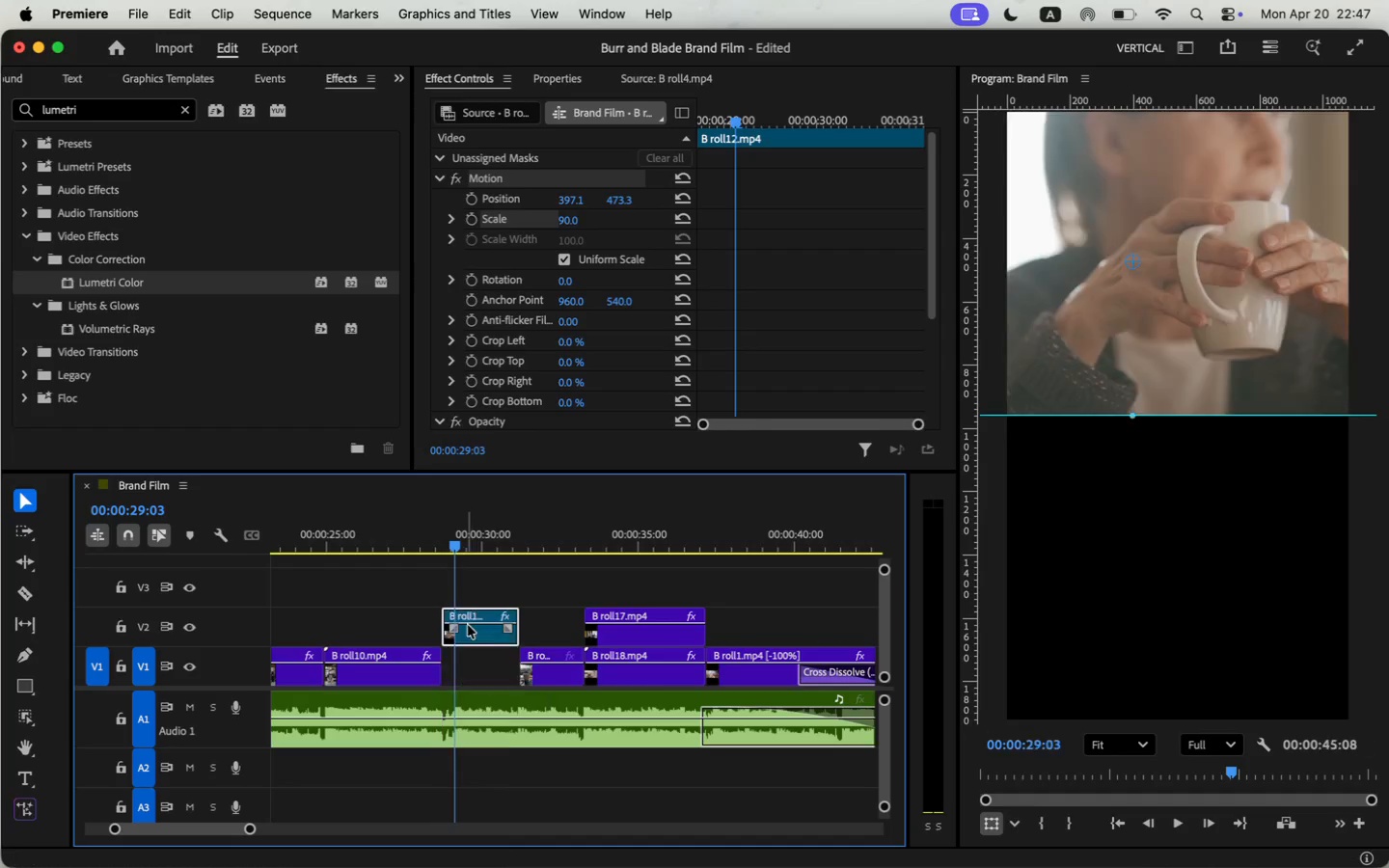 
left_click([426, 543])
 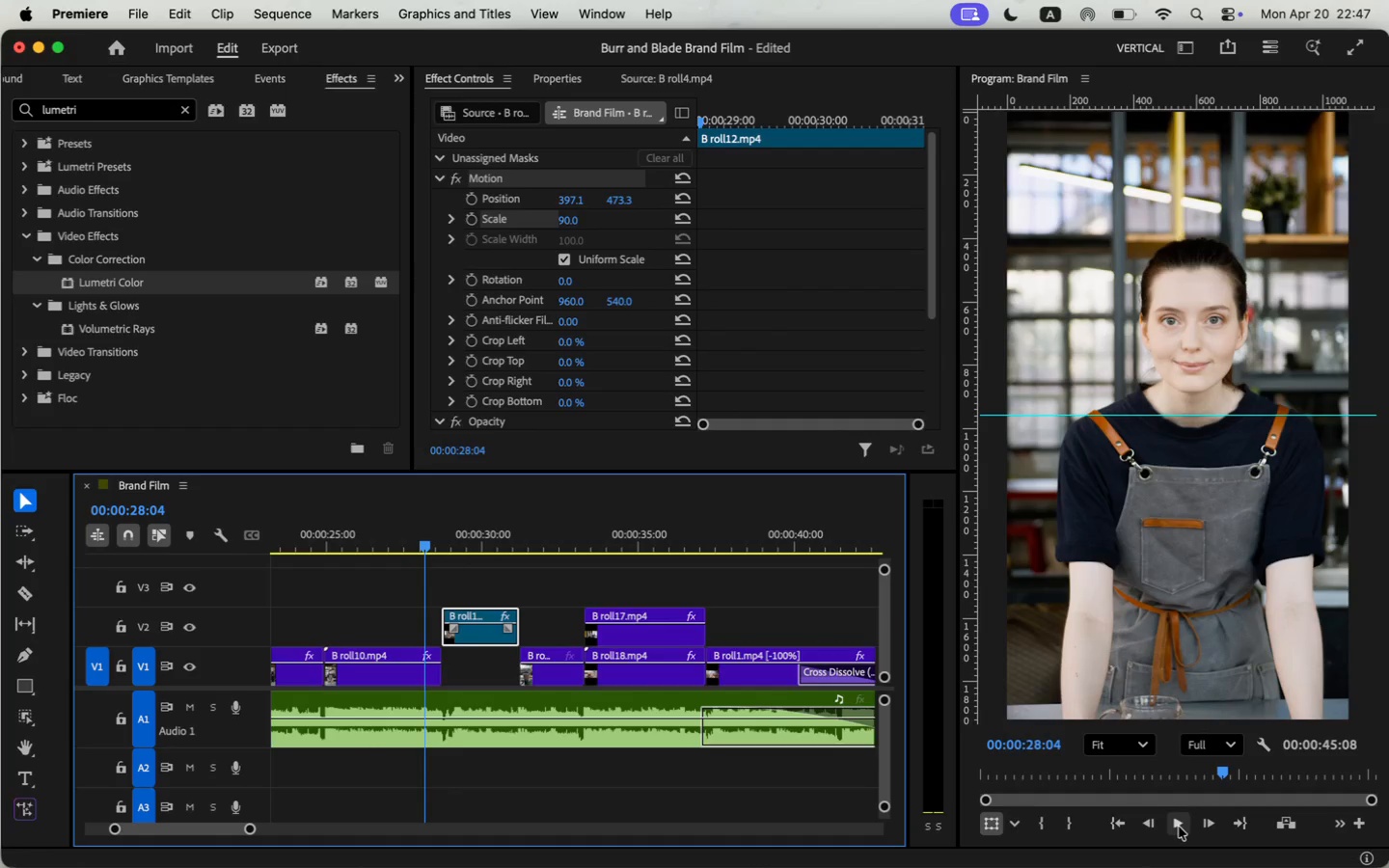 
left_click([1181, 826])
 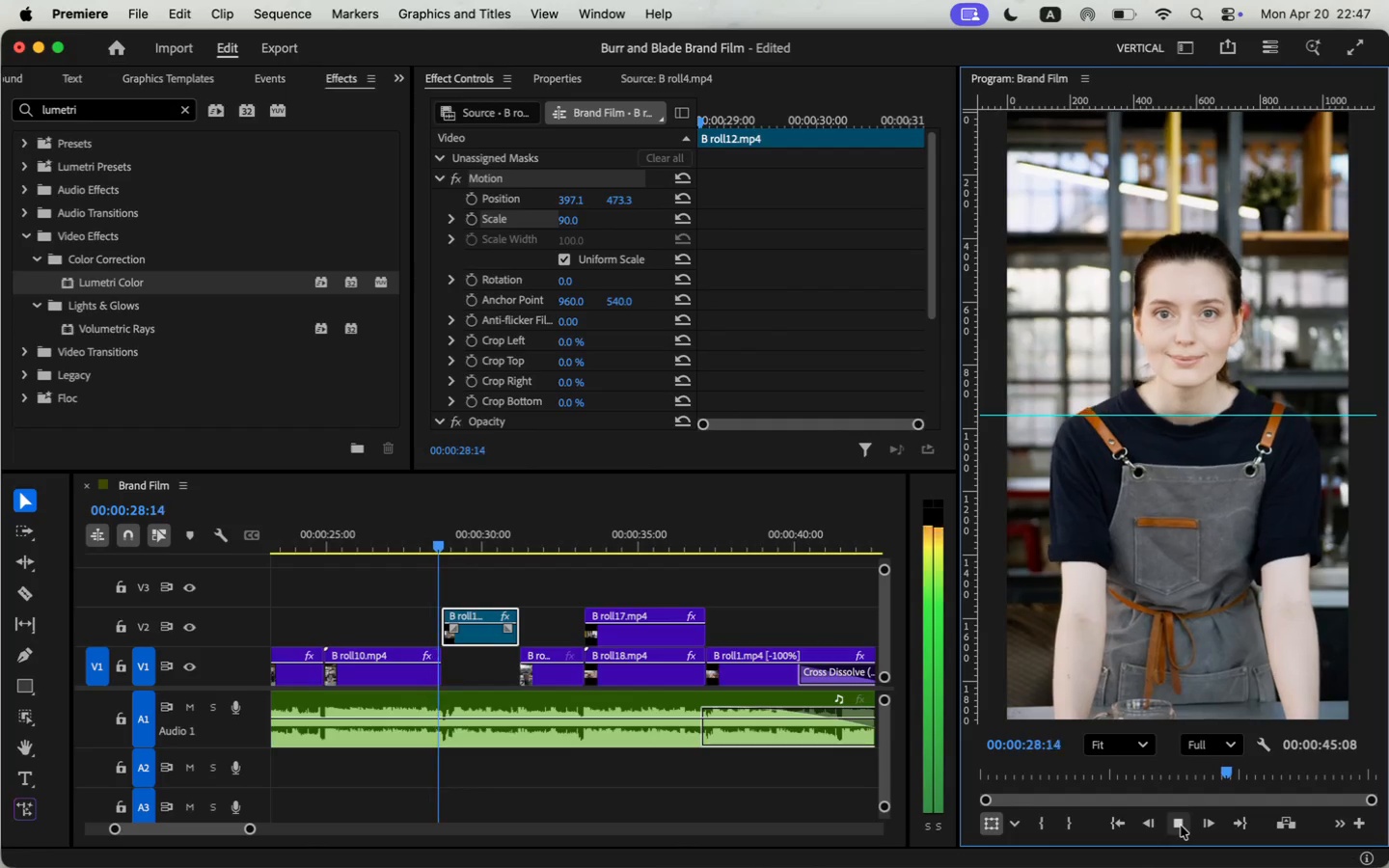 
left_click([1181, 826])
 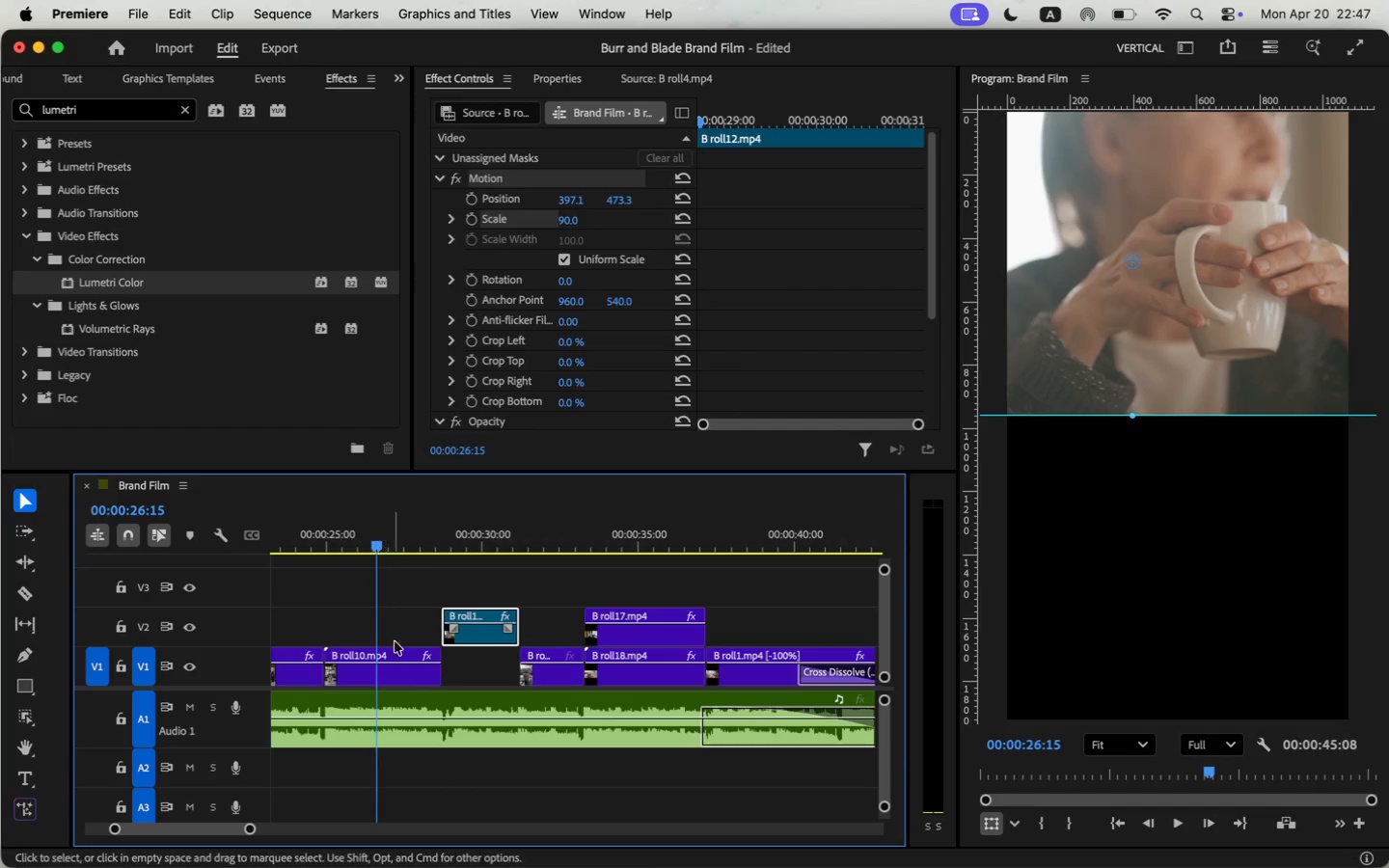 
left_click([396, 684])
 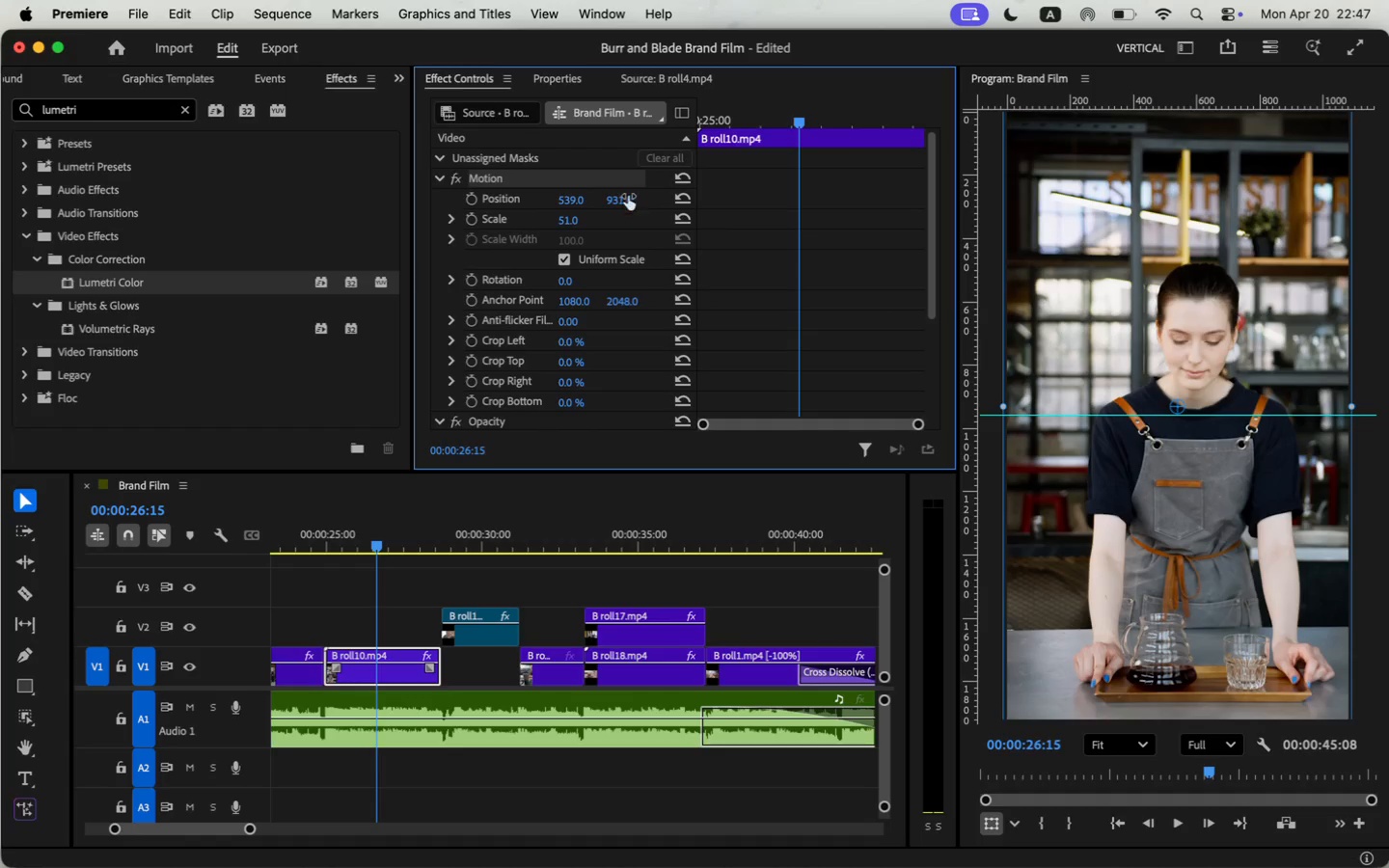 
wait(14.74)
 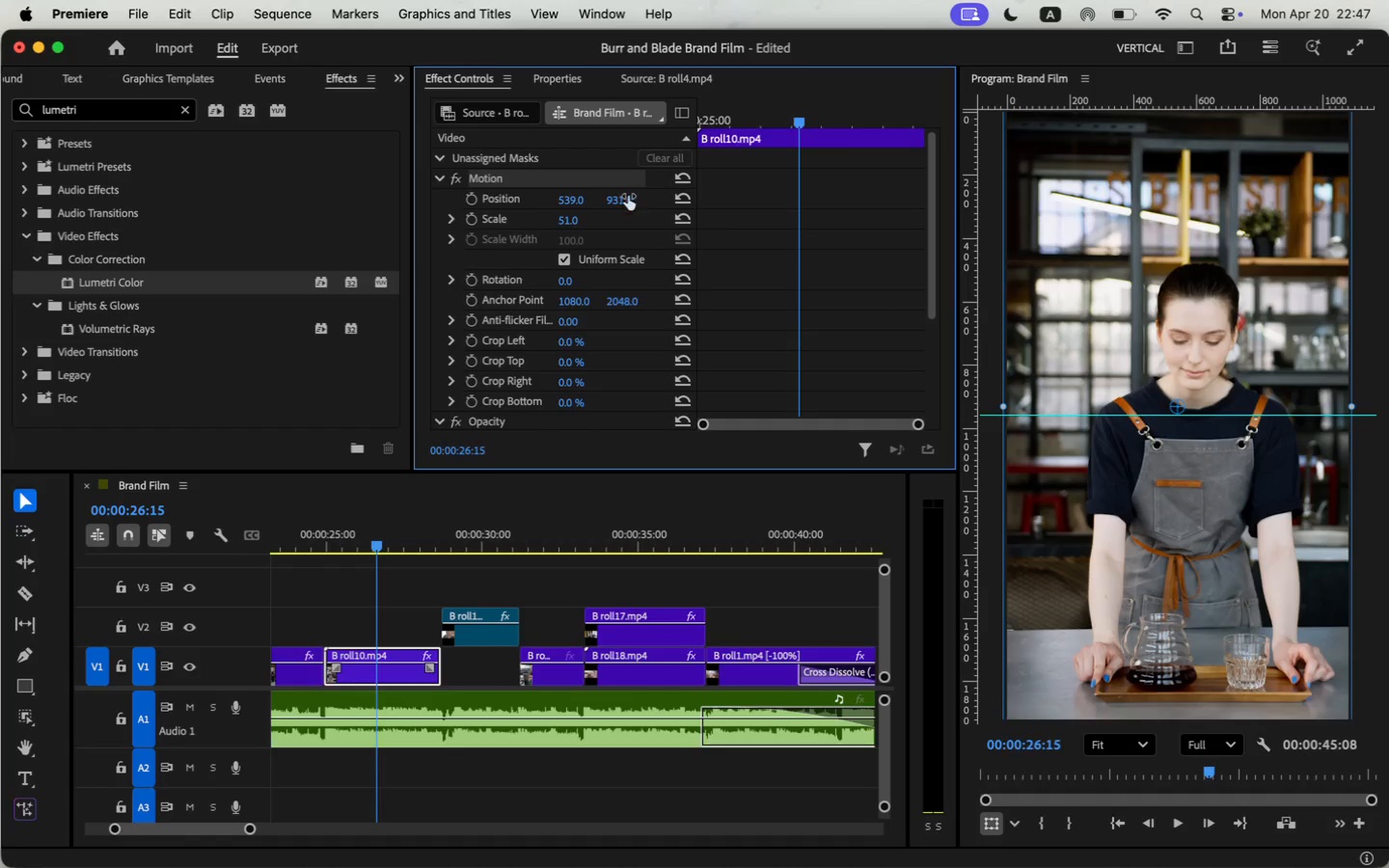 
left_click([1181, 817])
 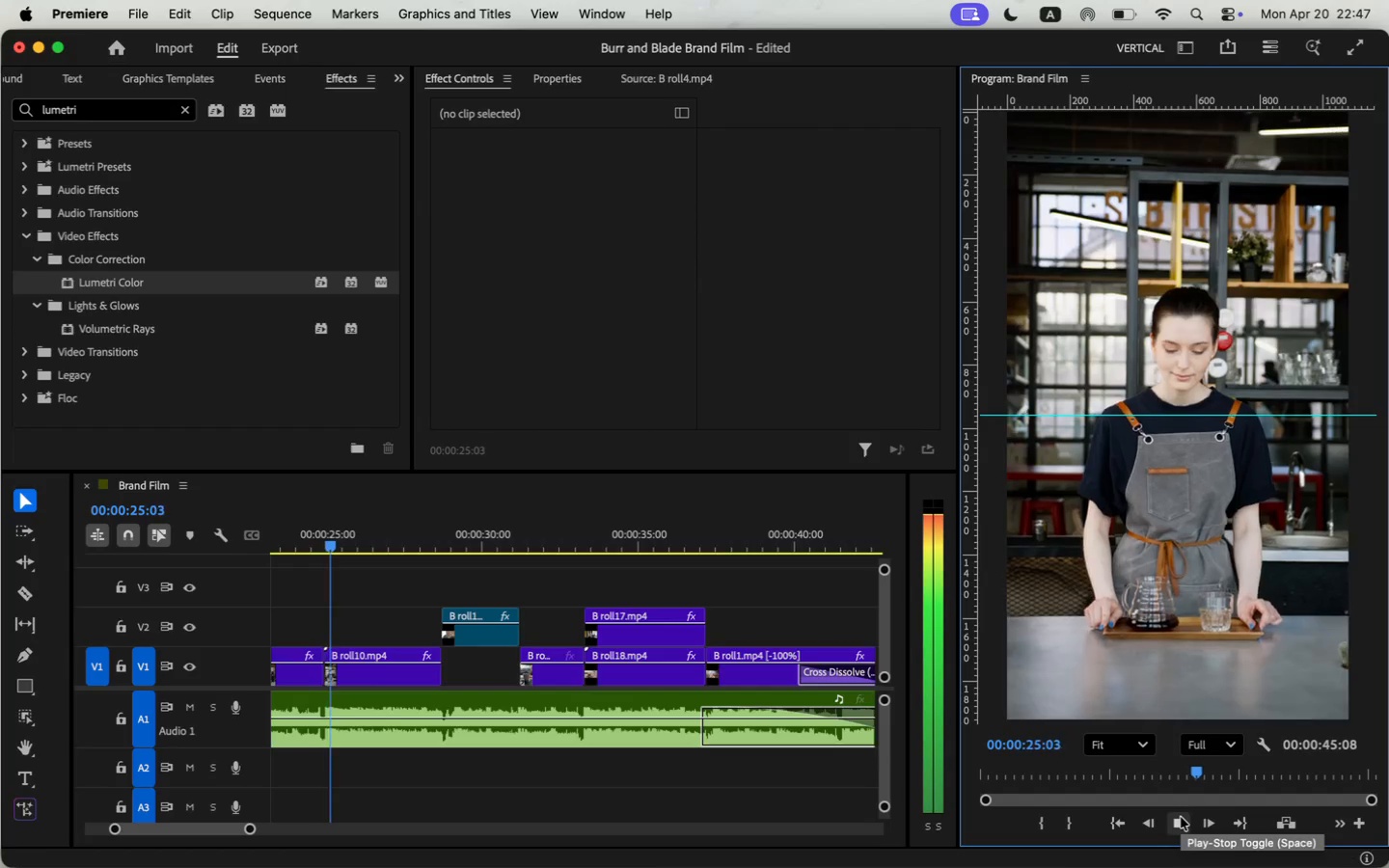 
left_click([1181, 817])
 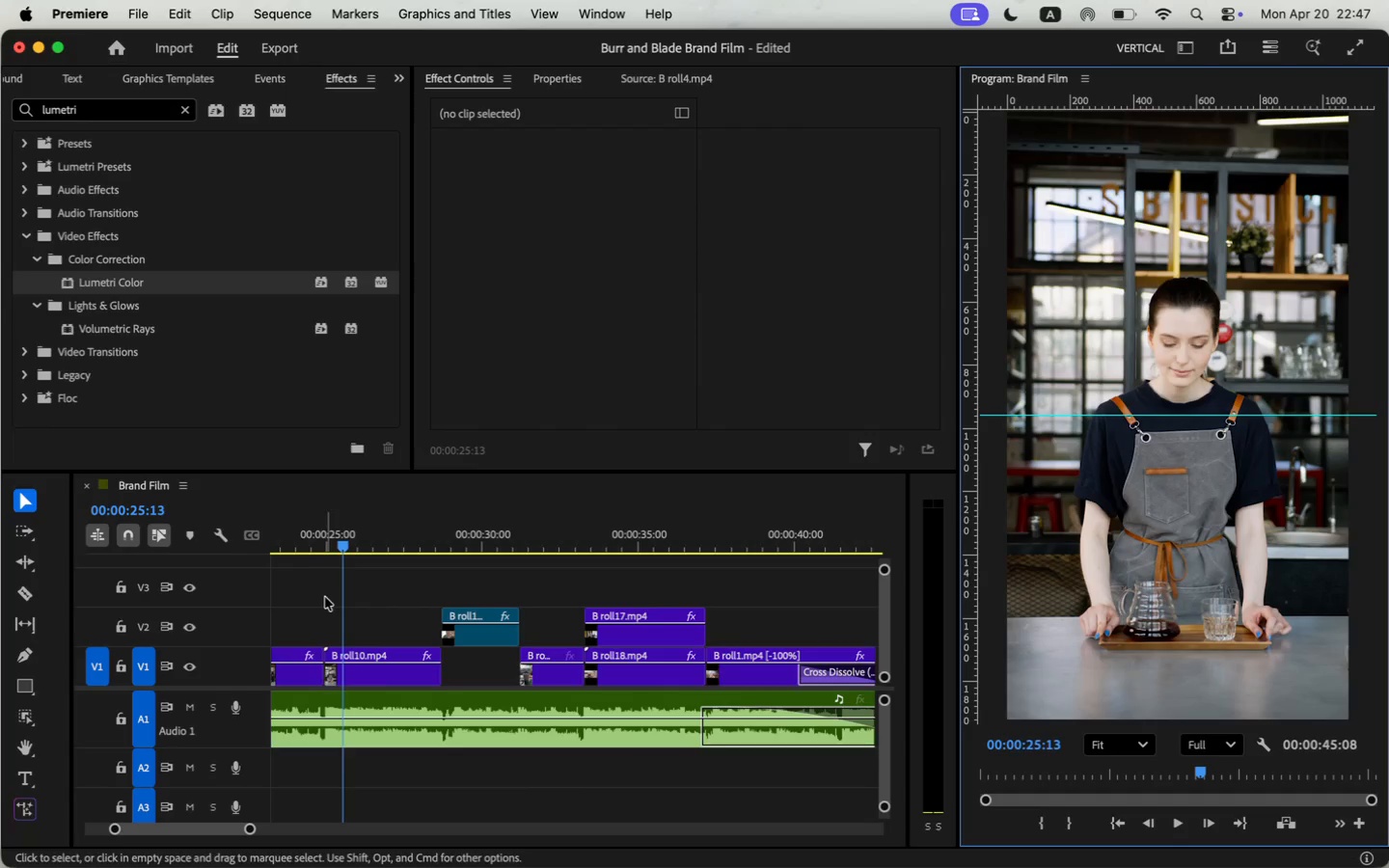 
left_click([304, 539])
 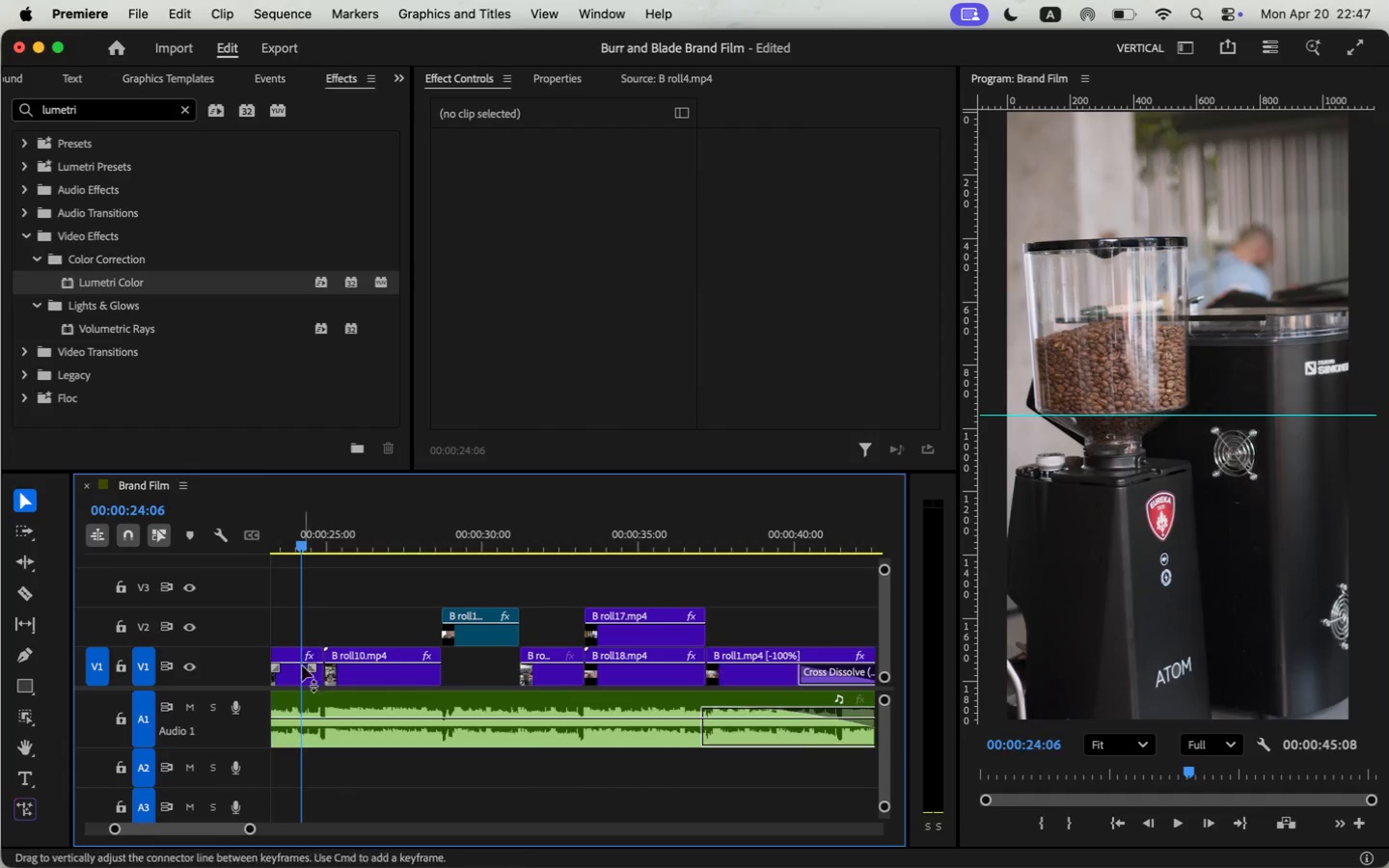 
left_click([299, 679])
 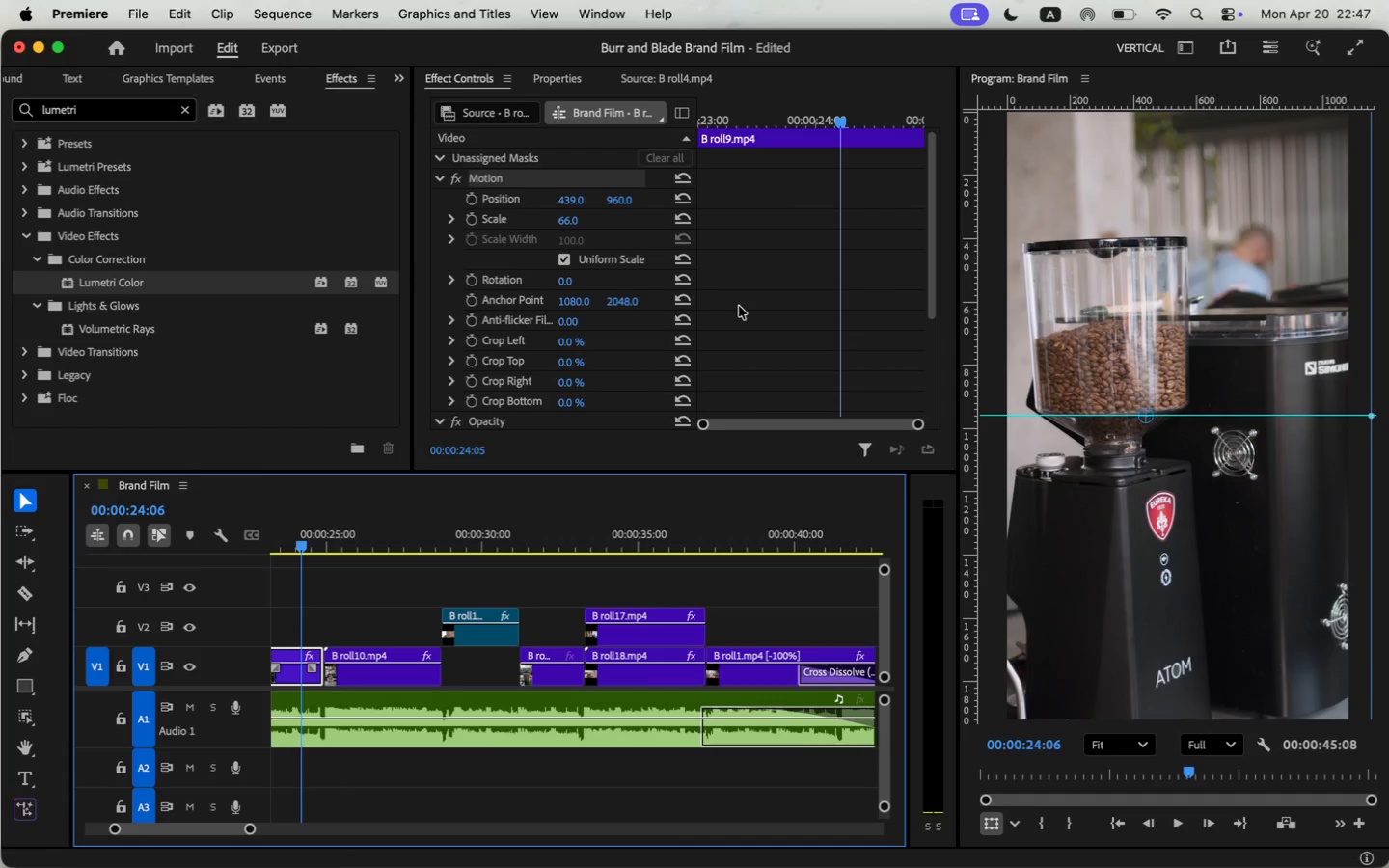 
scroll: coordinate [734, 315], scroll_direction: down, amount: 5.0
 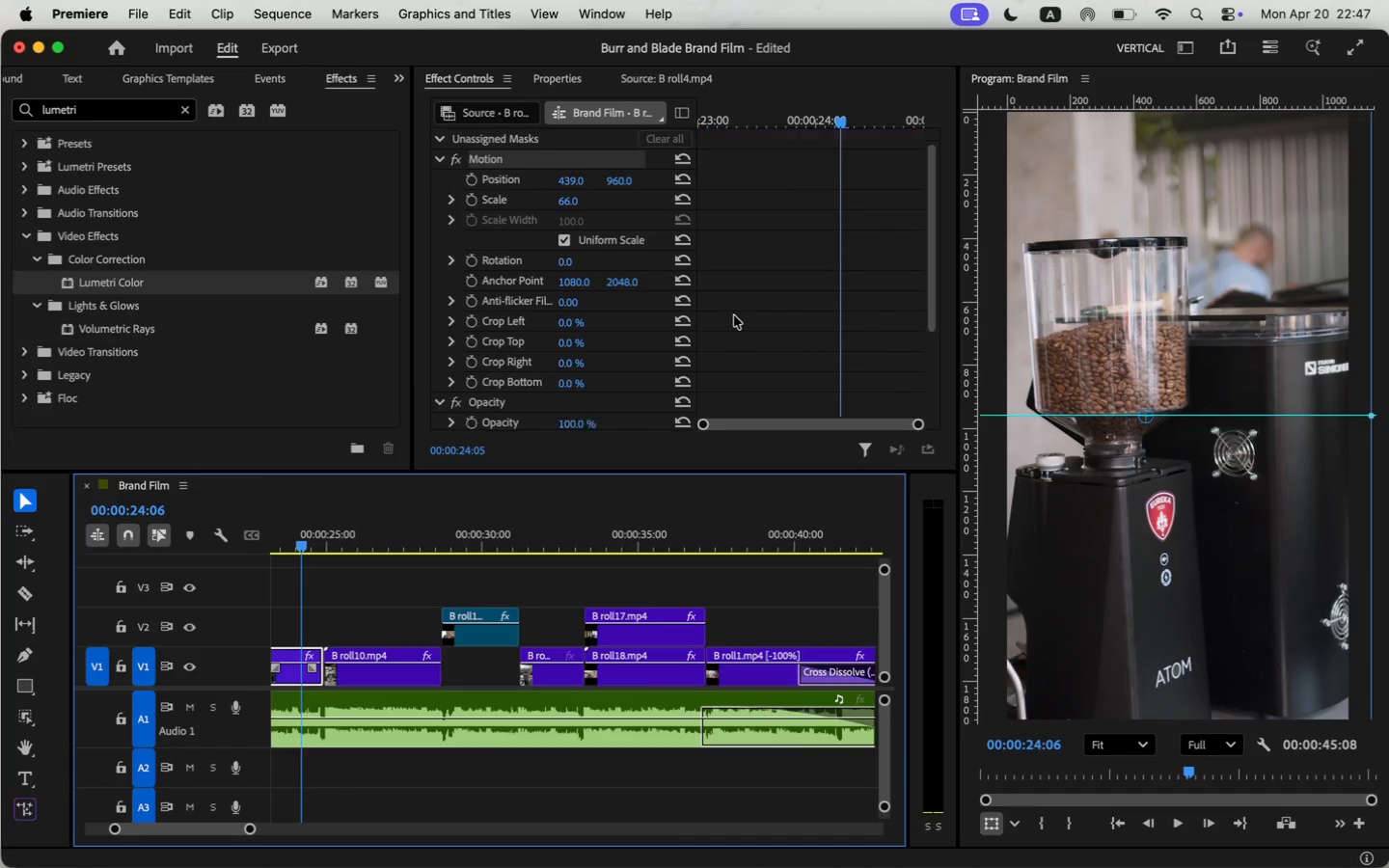 
scroll: coordinate [731, 321], scroll_direction: up, amount: 4.0
 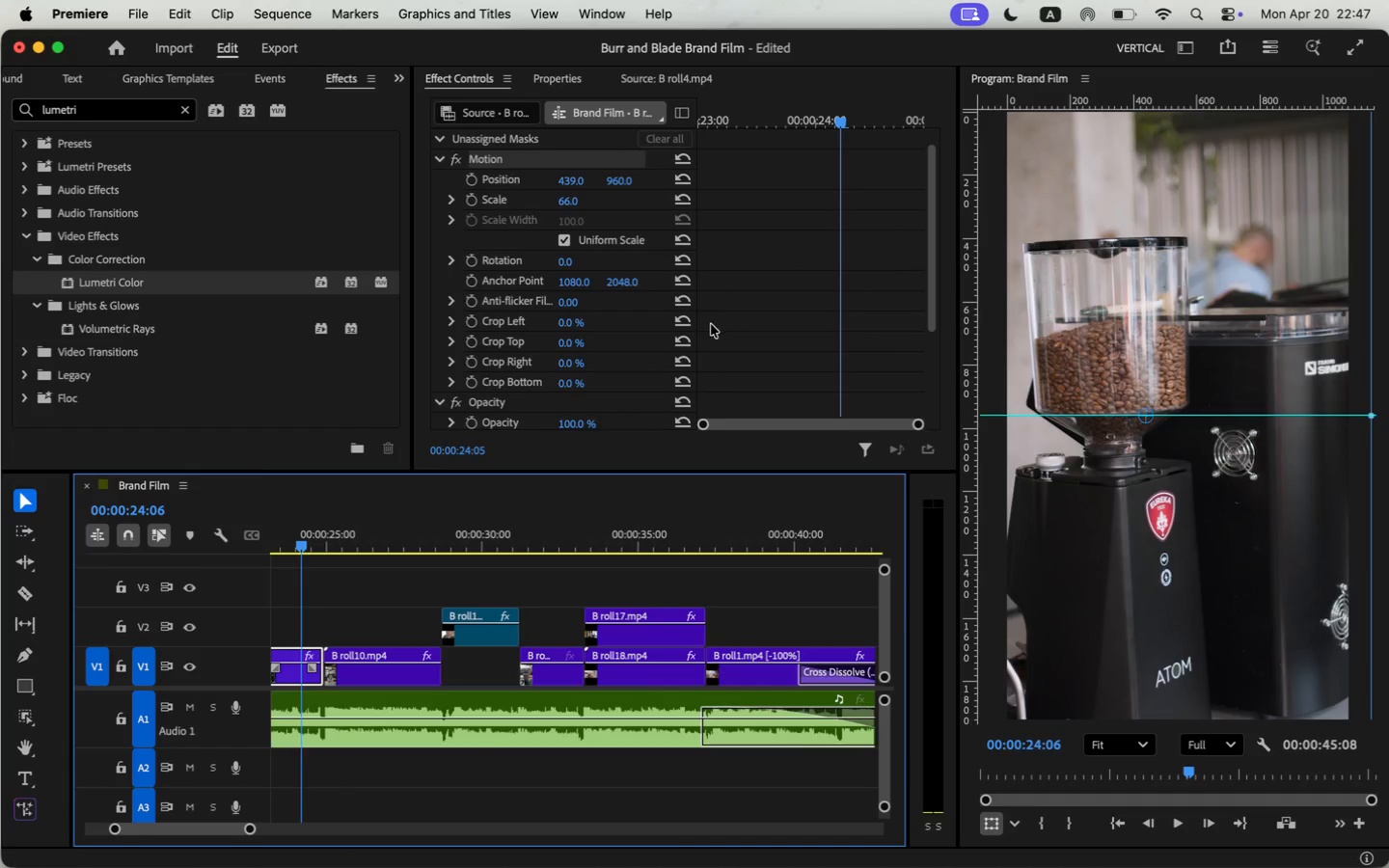 
left_click([561, 260])
 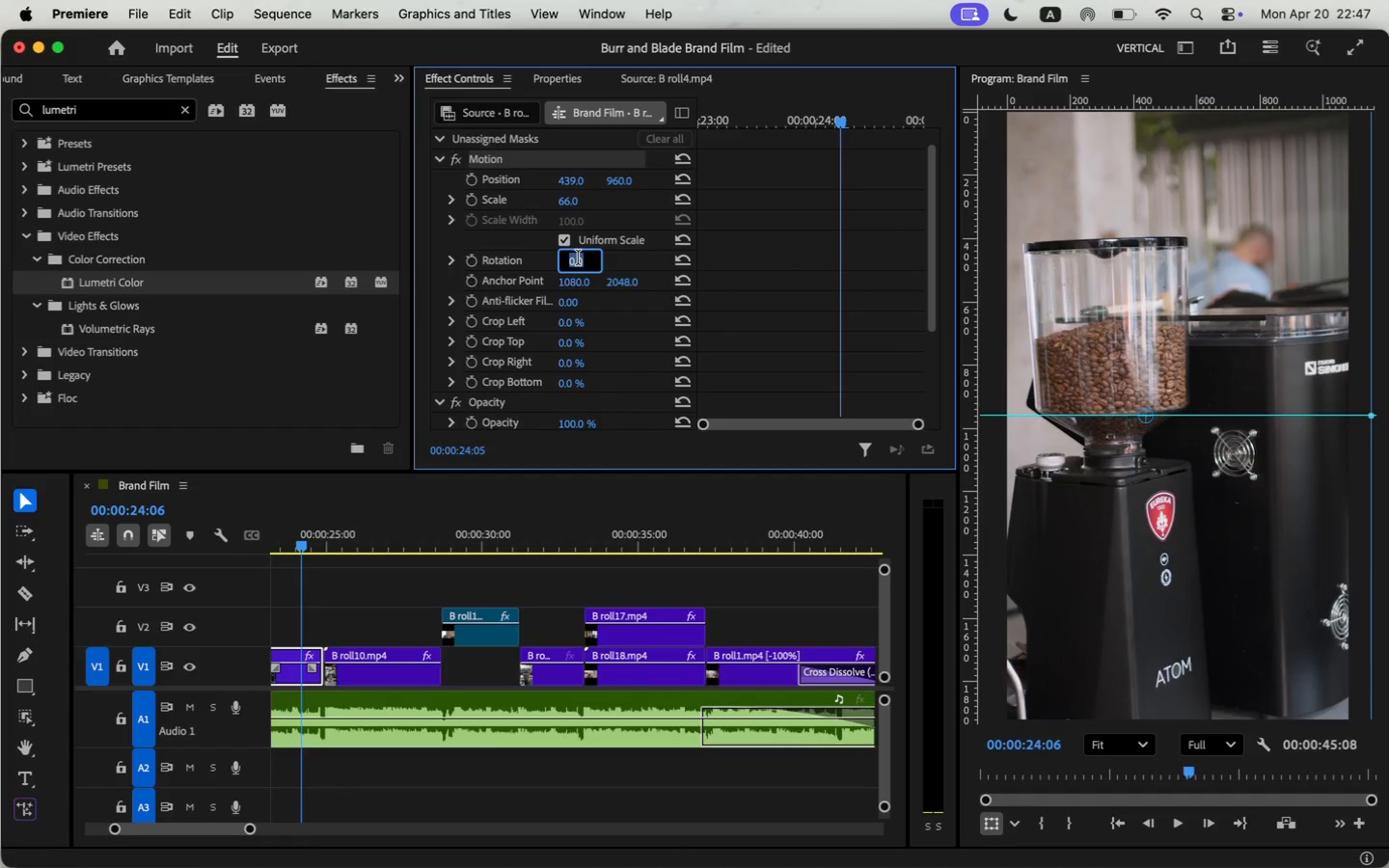 
key(2)
 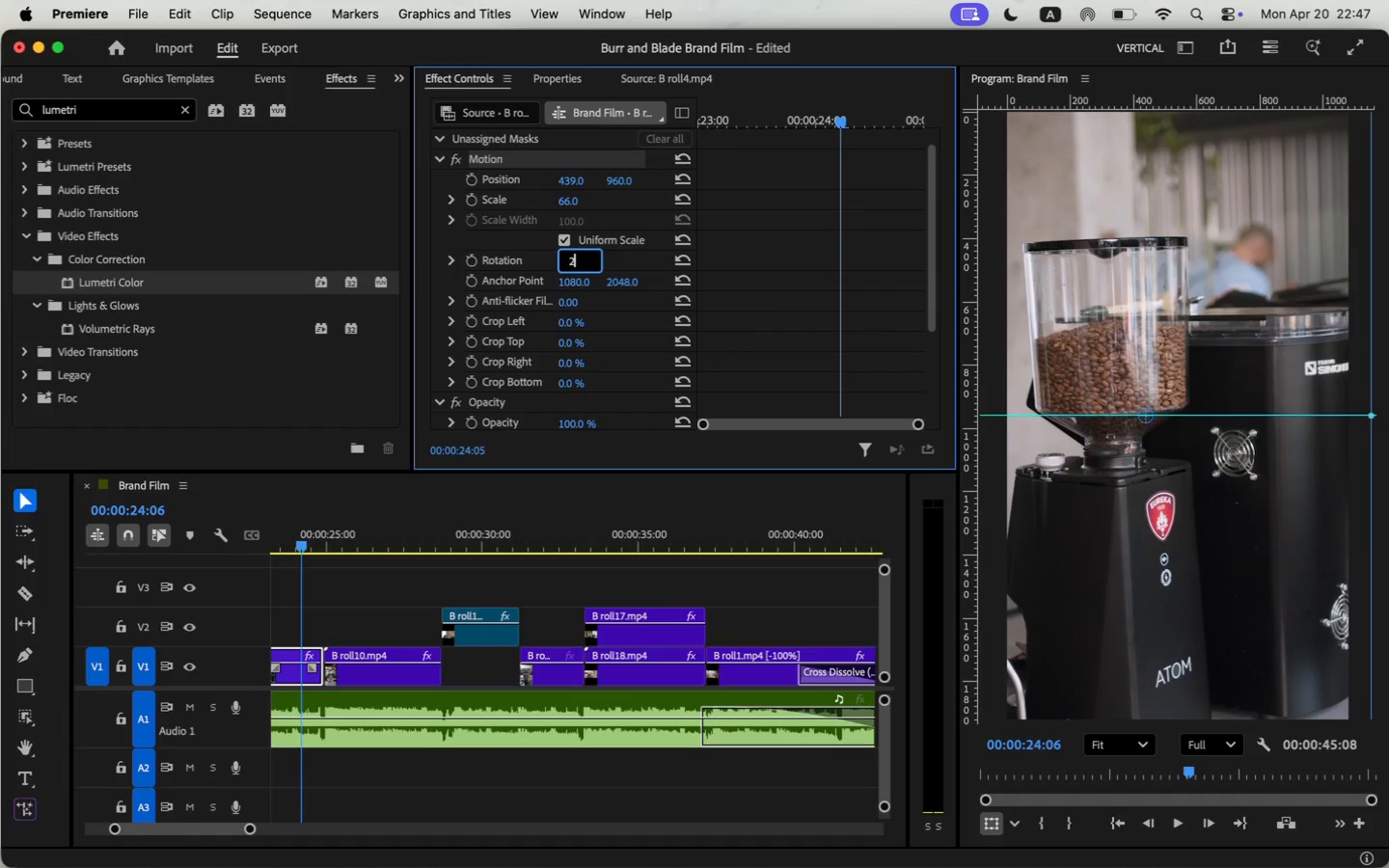 
key(Enter)
 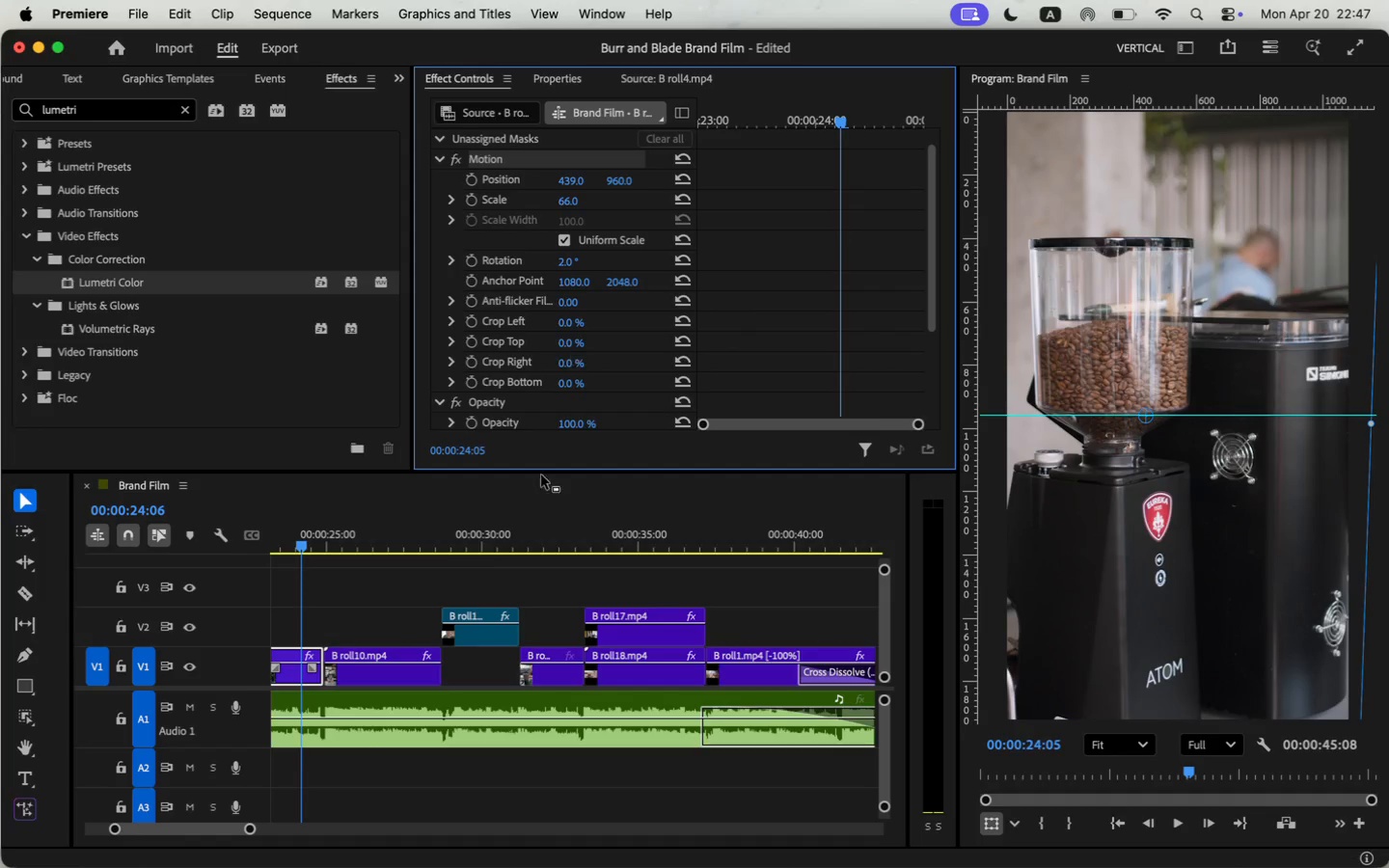 
left_click_drag(start_coordinate=[250, 827], to_coordinate=[255, 829])
 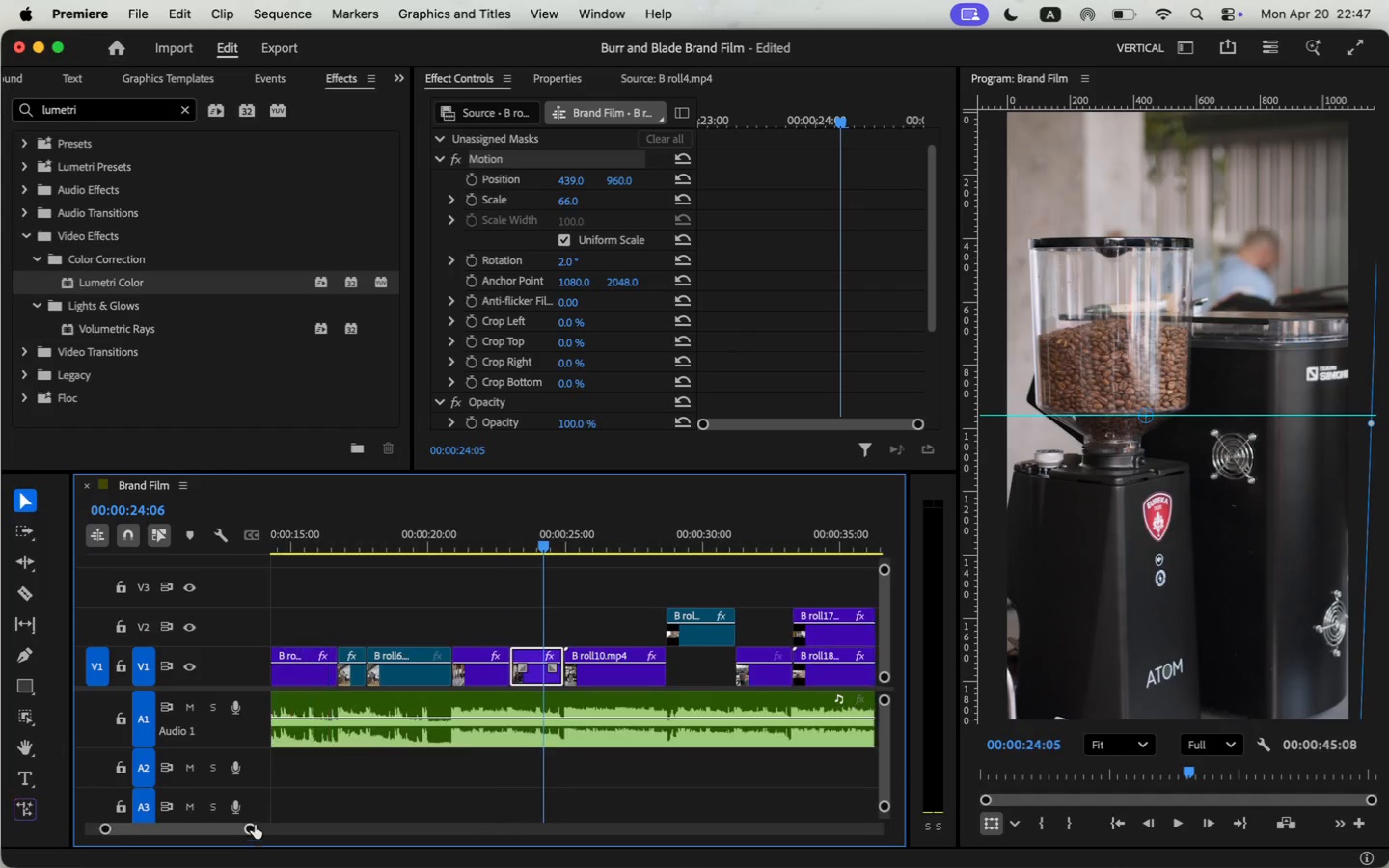 
left_click([511, 537])
 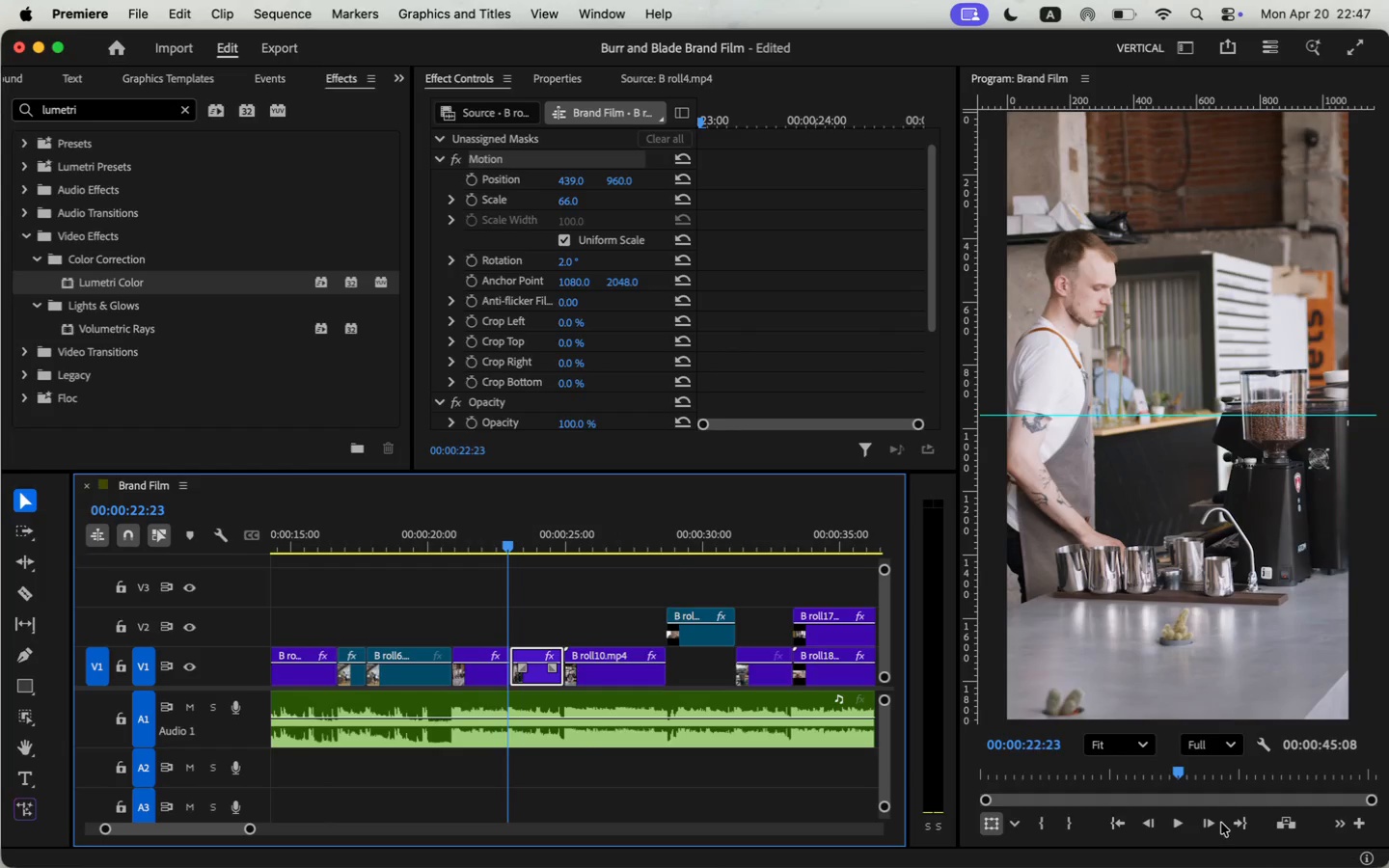 
left_click([1177, 821])
 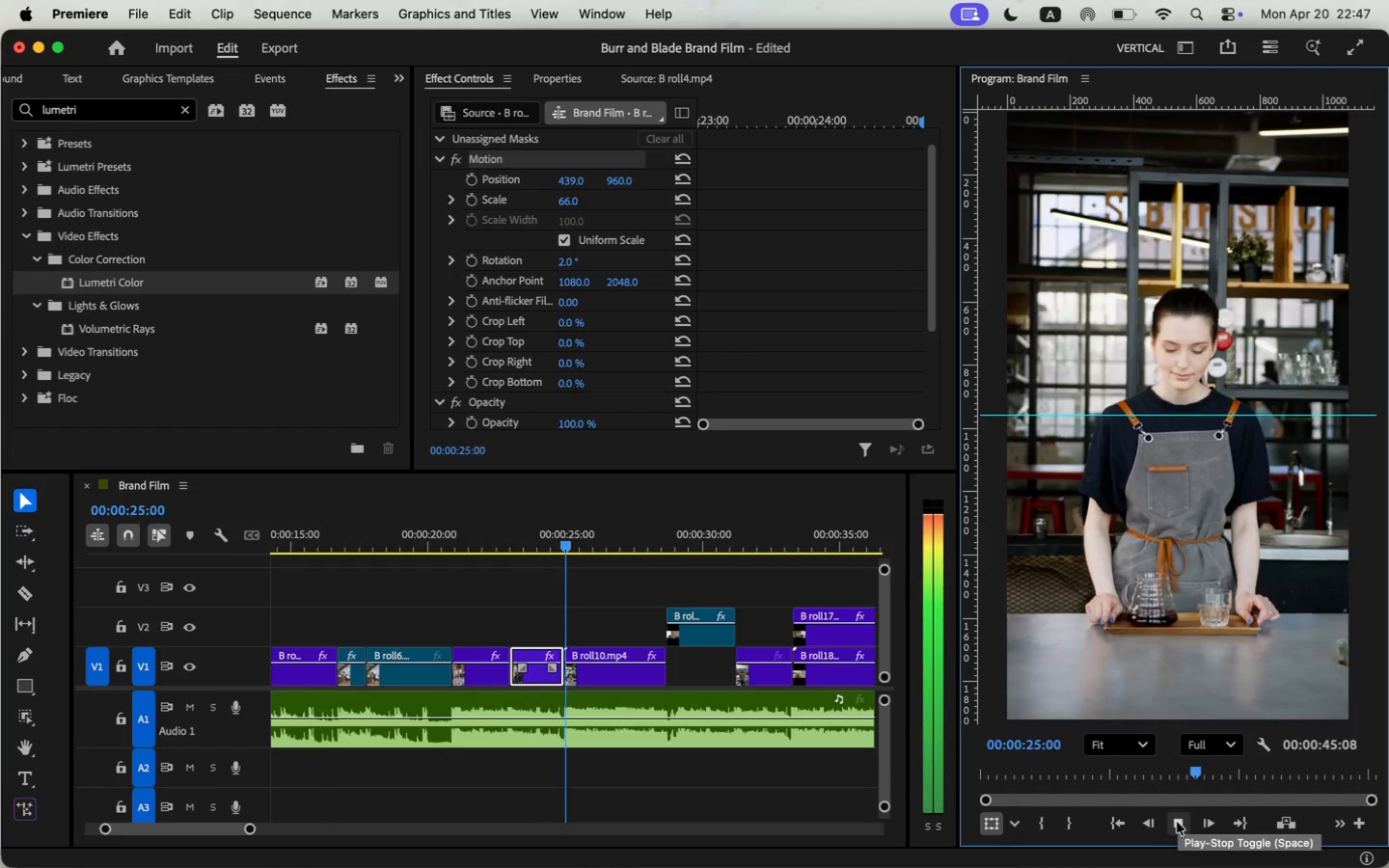 
left_click([1177, 822])
 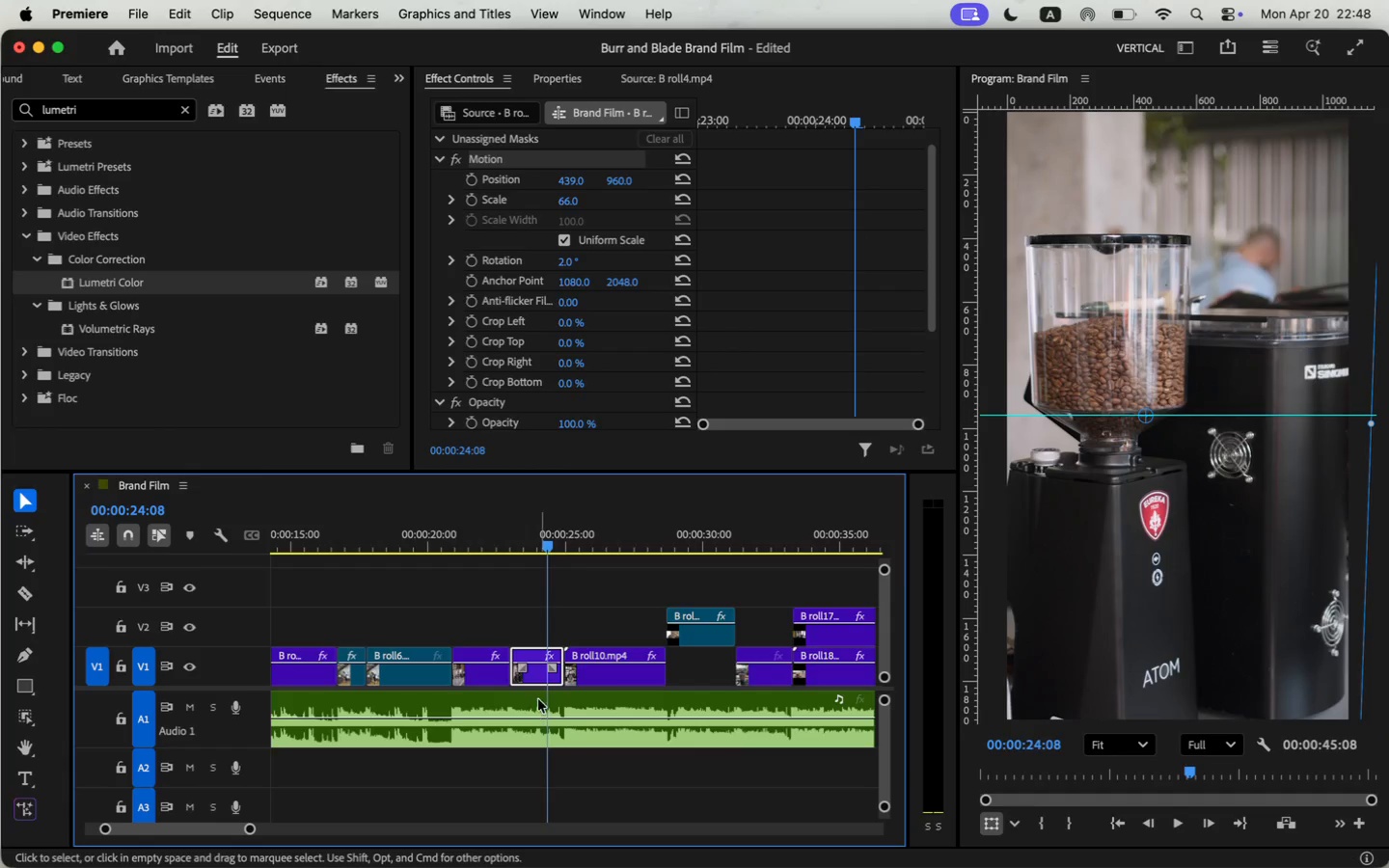 
left_click_drag(start_coordinate=[525, 550], to_coordinate=[549, 549])
 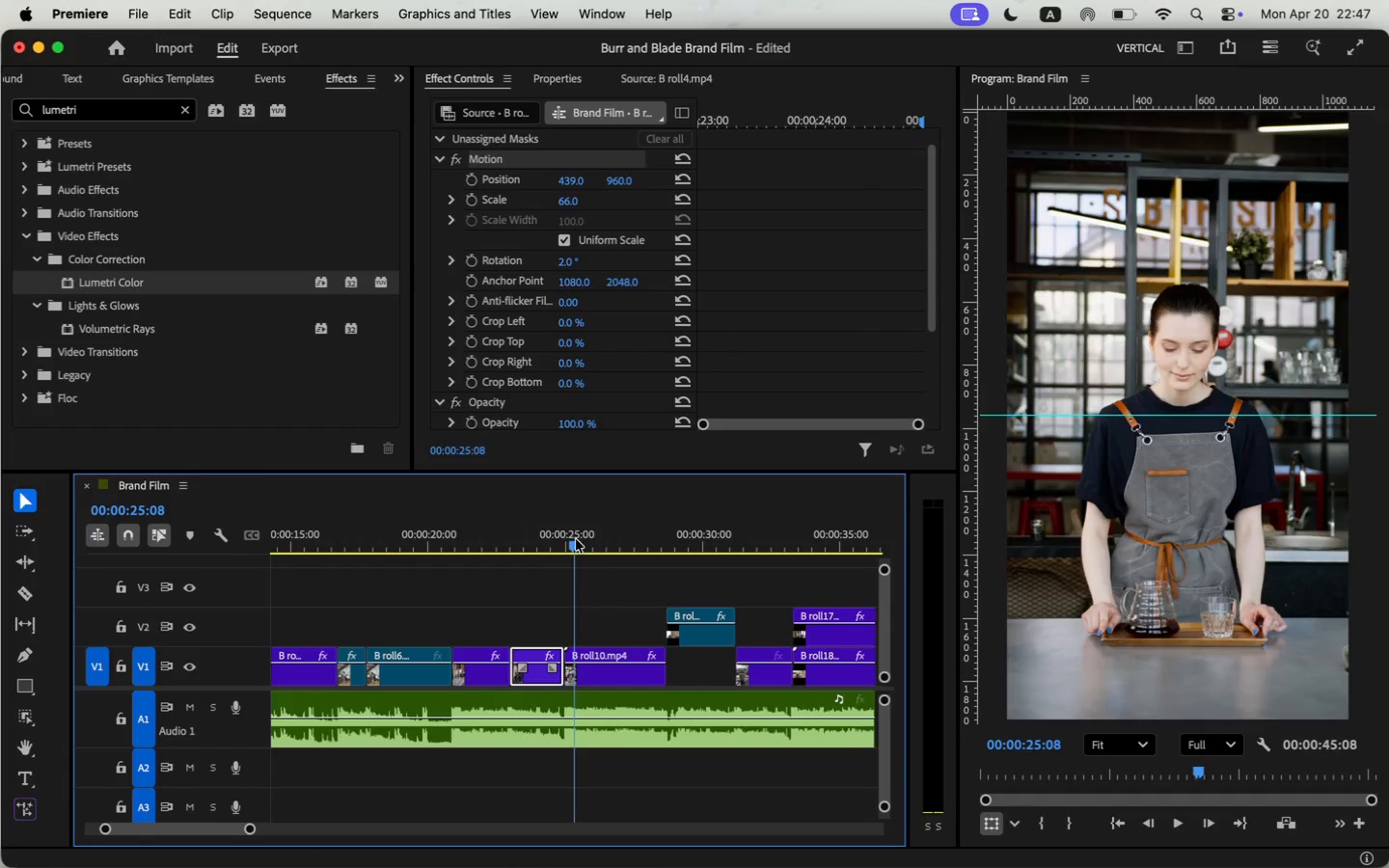 
key(Y)
 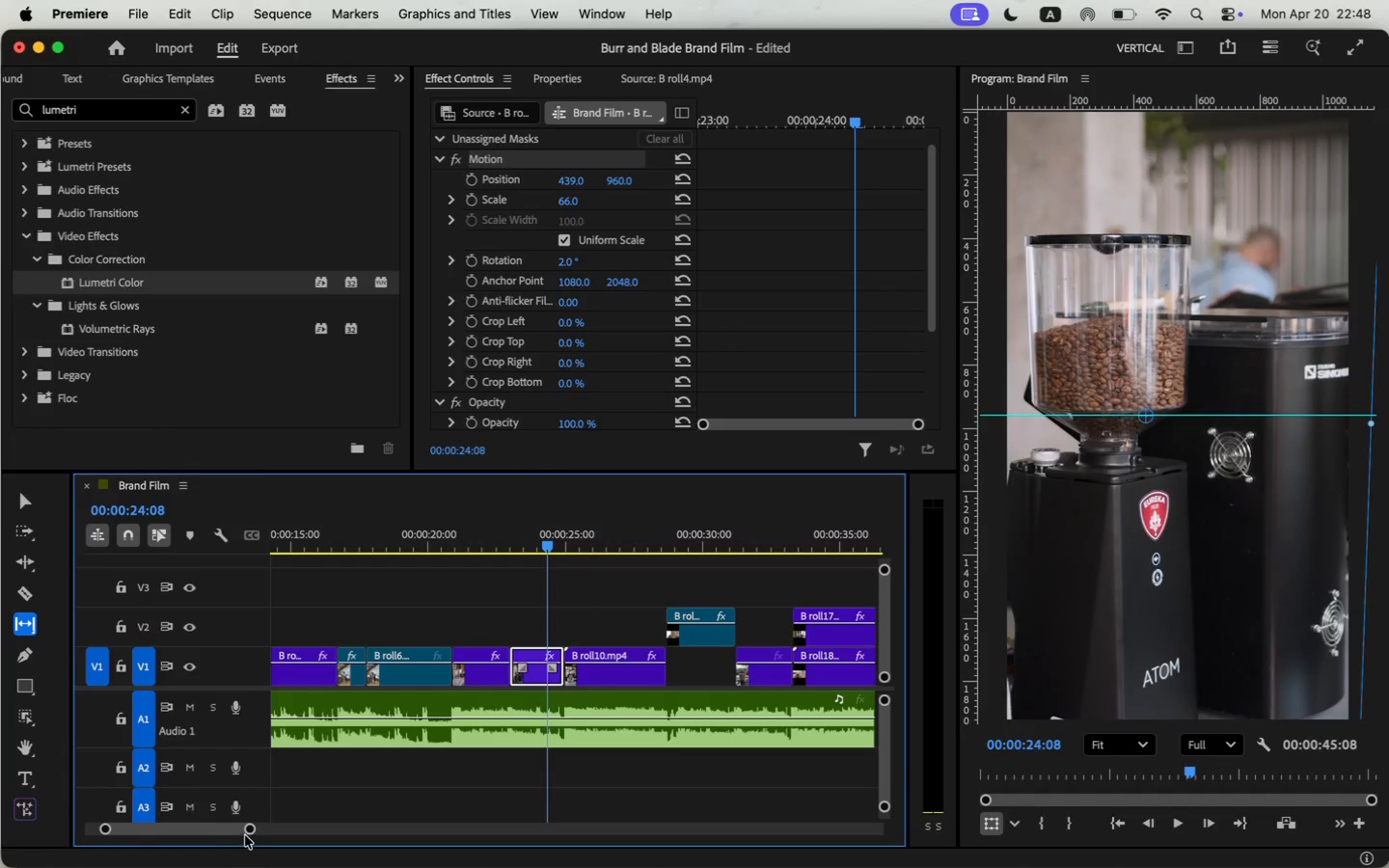 
left_click_drag(start_coordinate=[252, 832], to_coordinate=[202, 834])
 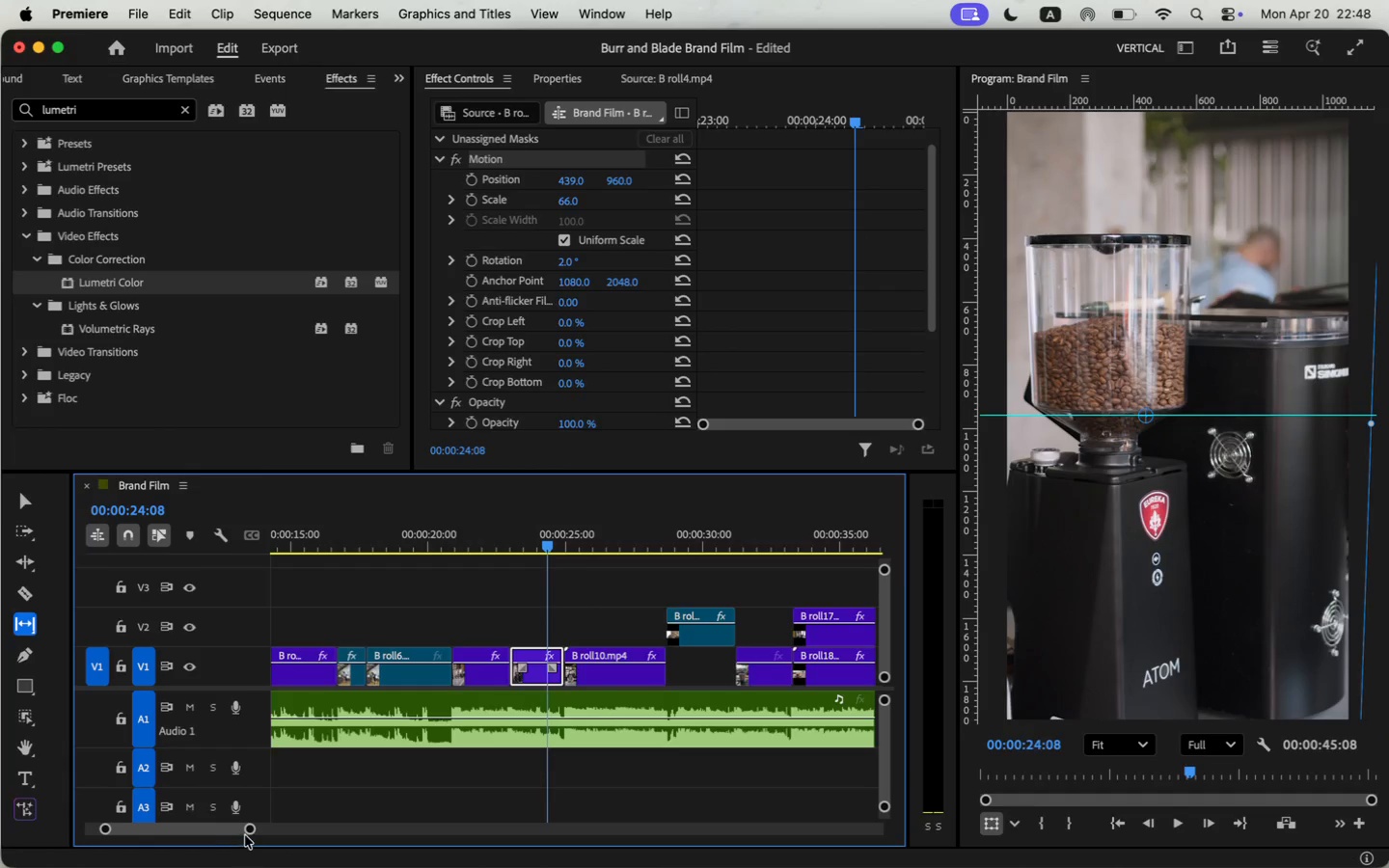 
left_click_drag(start_coordinate=[538, 675], to_coordinate=[499, 677])
 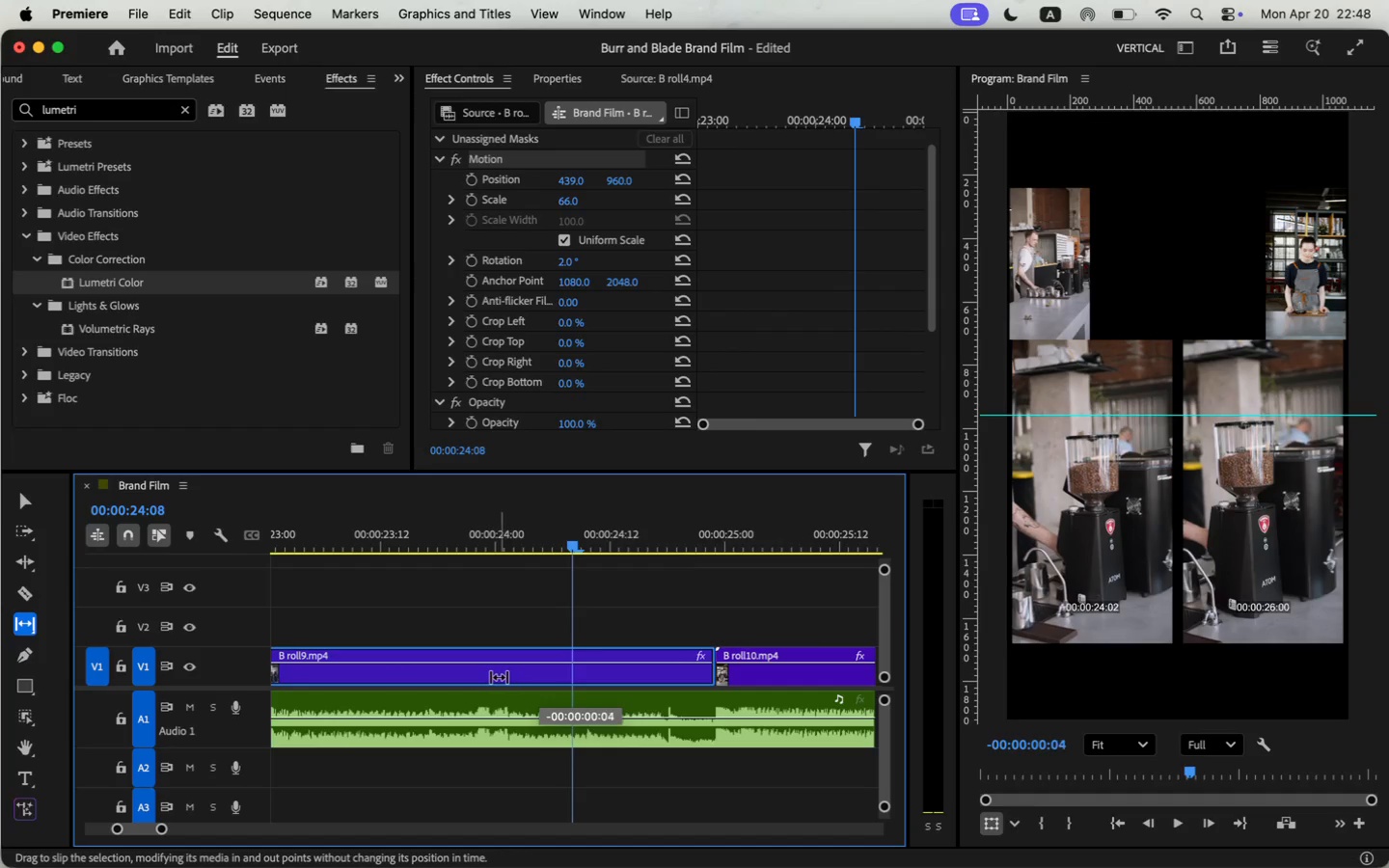 
left_click_drag(start_coordinate=[163, 827], to_coordinate=[174, 828])
 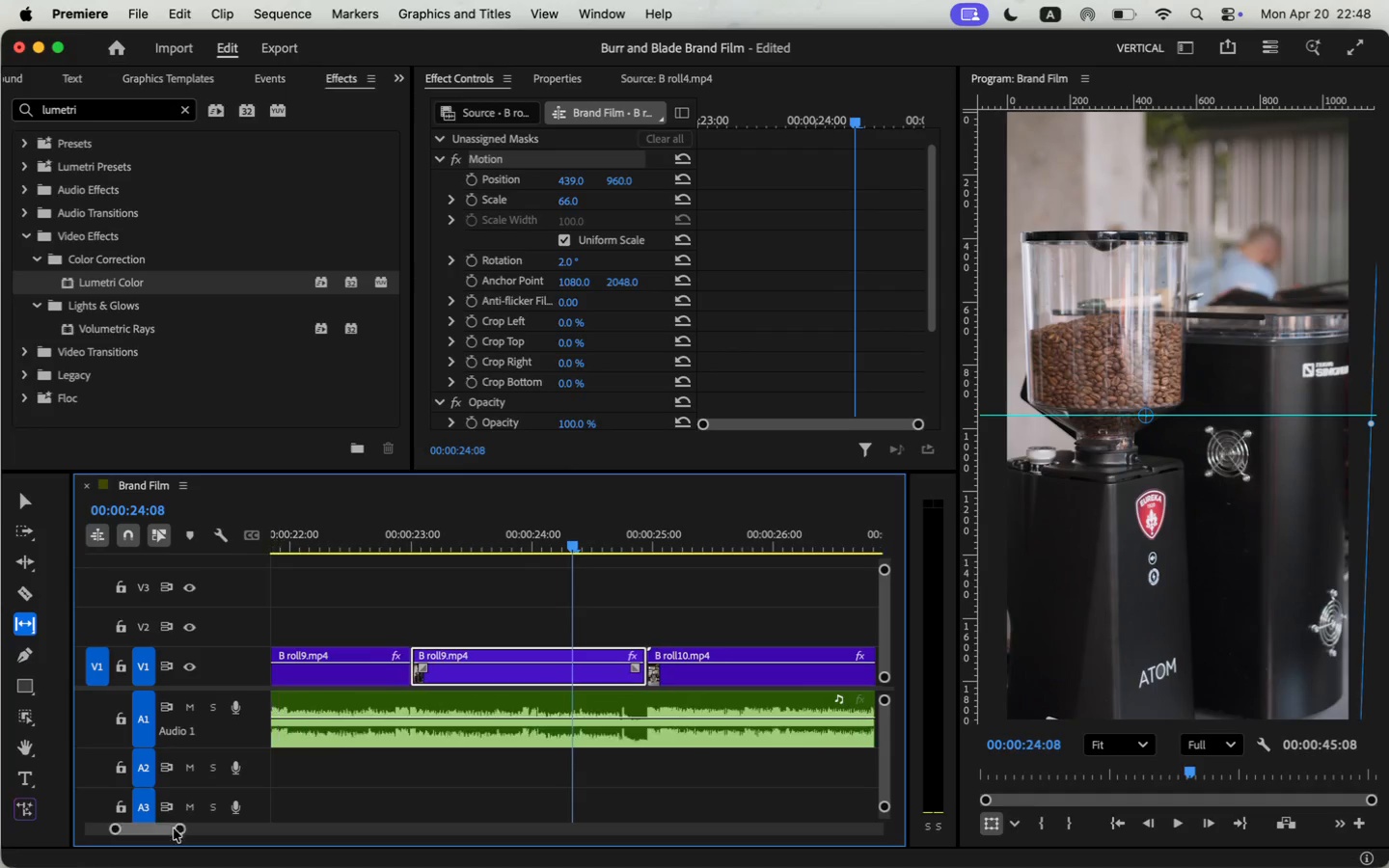 
left_click([390, 541])
 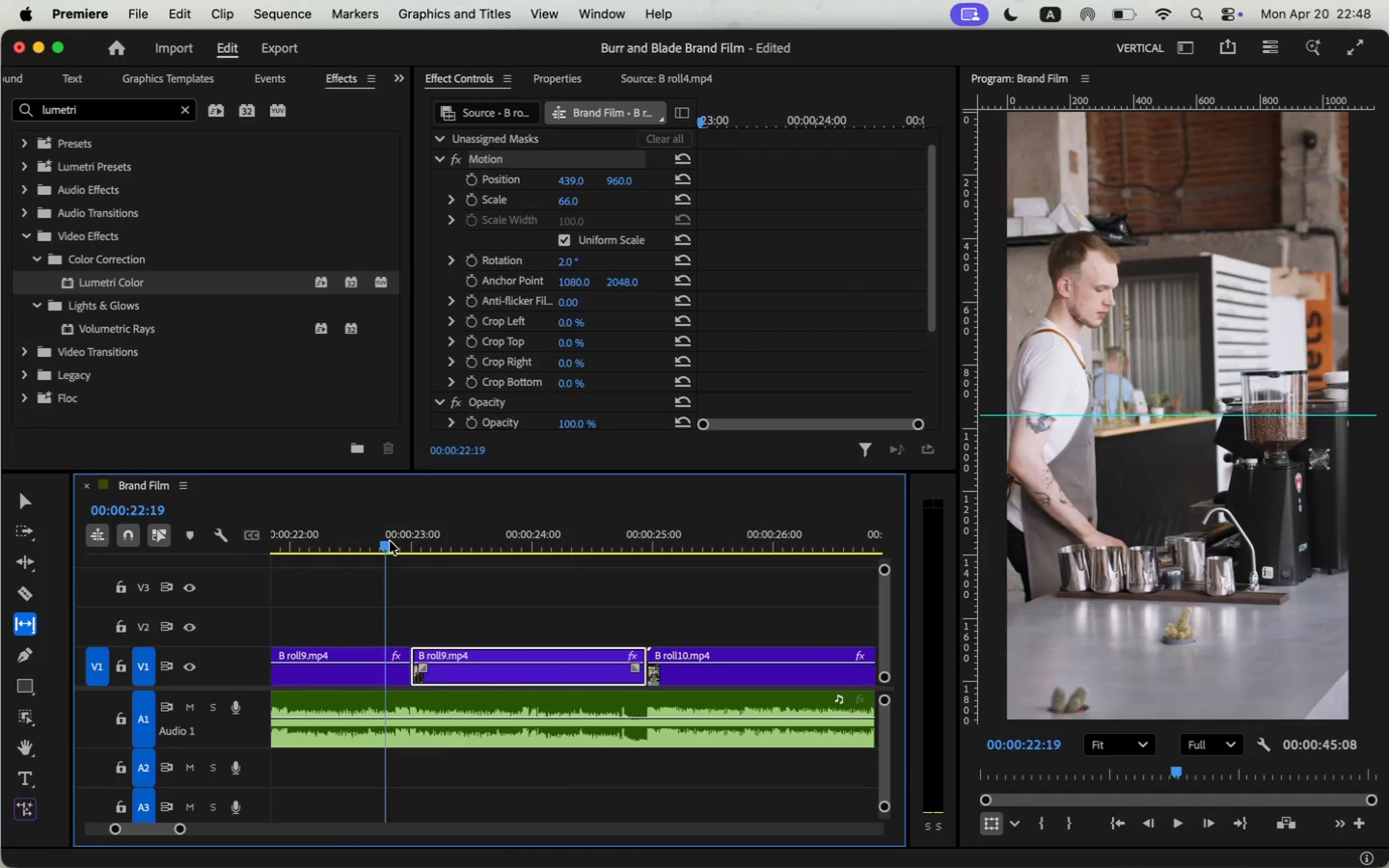 
key(Space)
 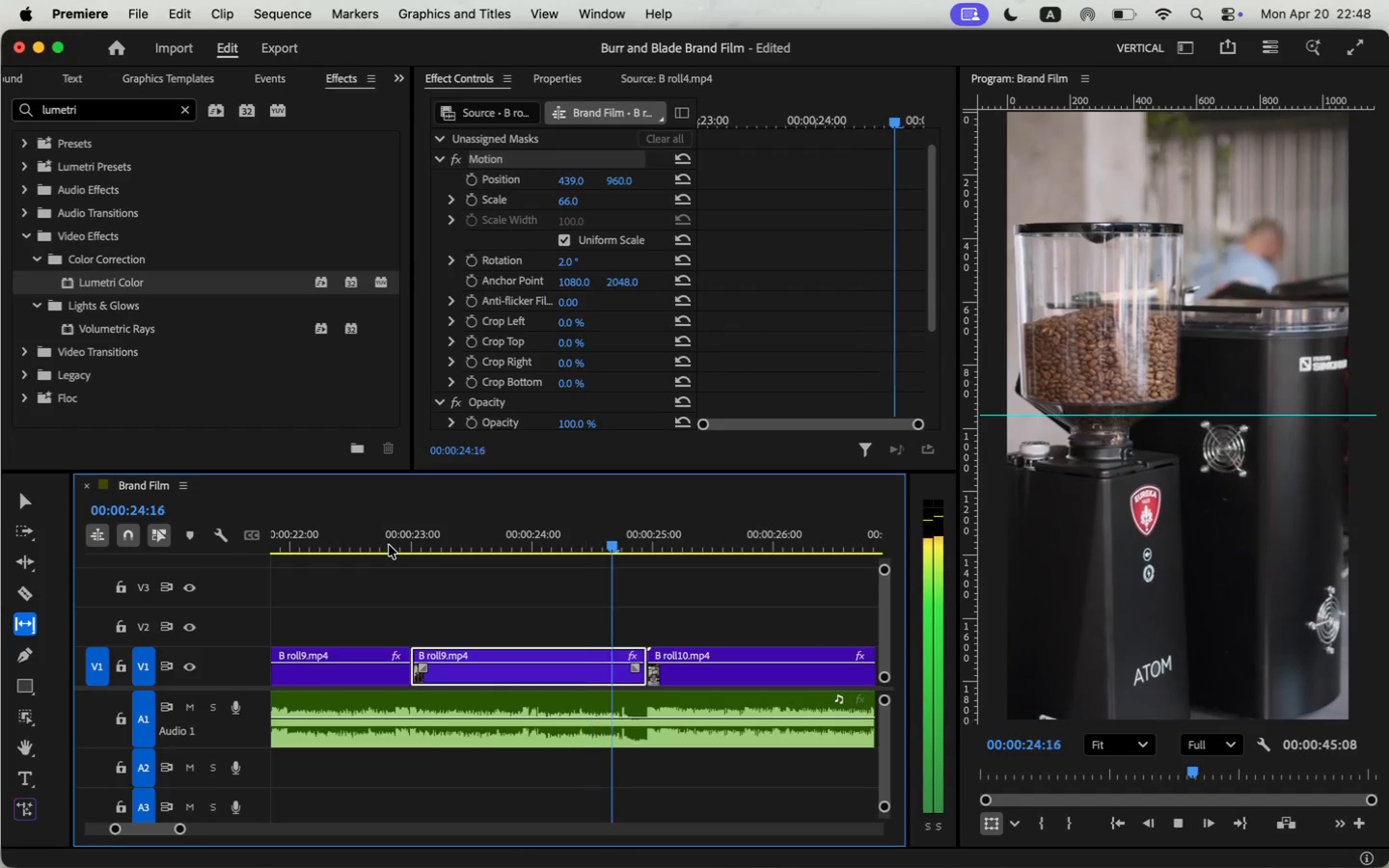 
key(Space)
 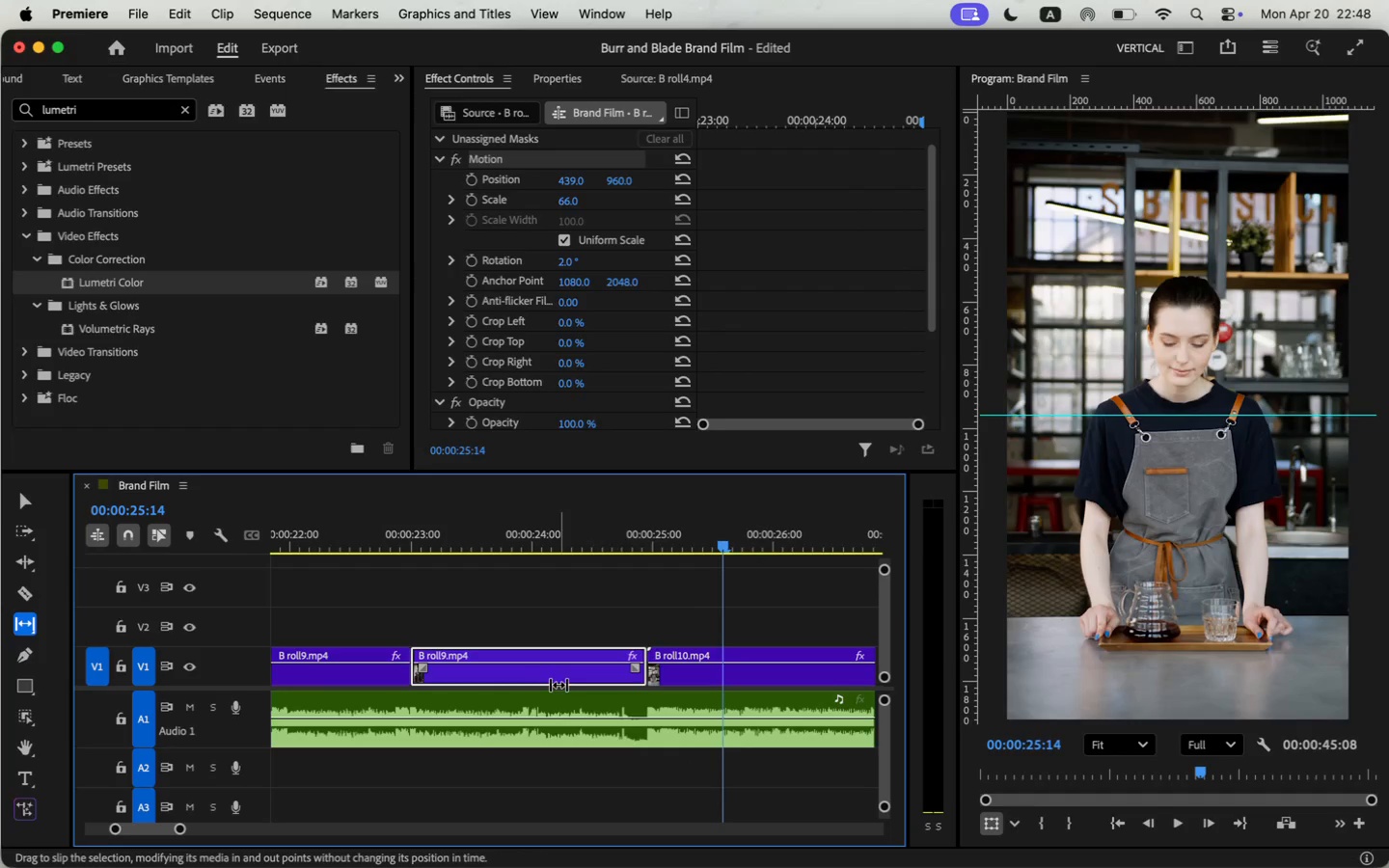 
double_click([528, 675])
 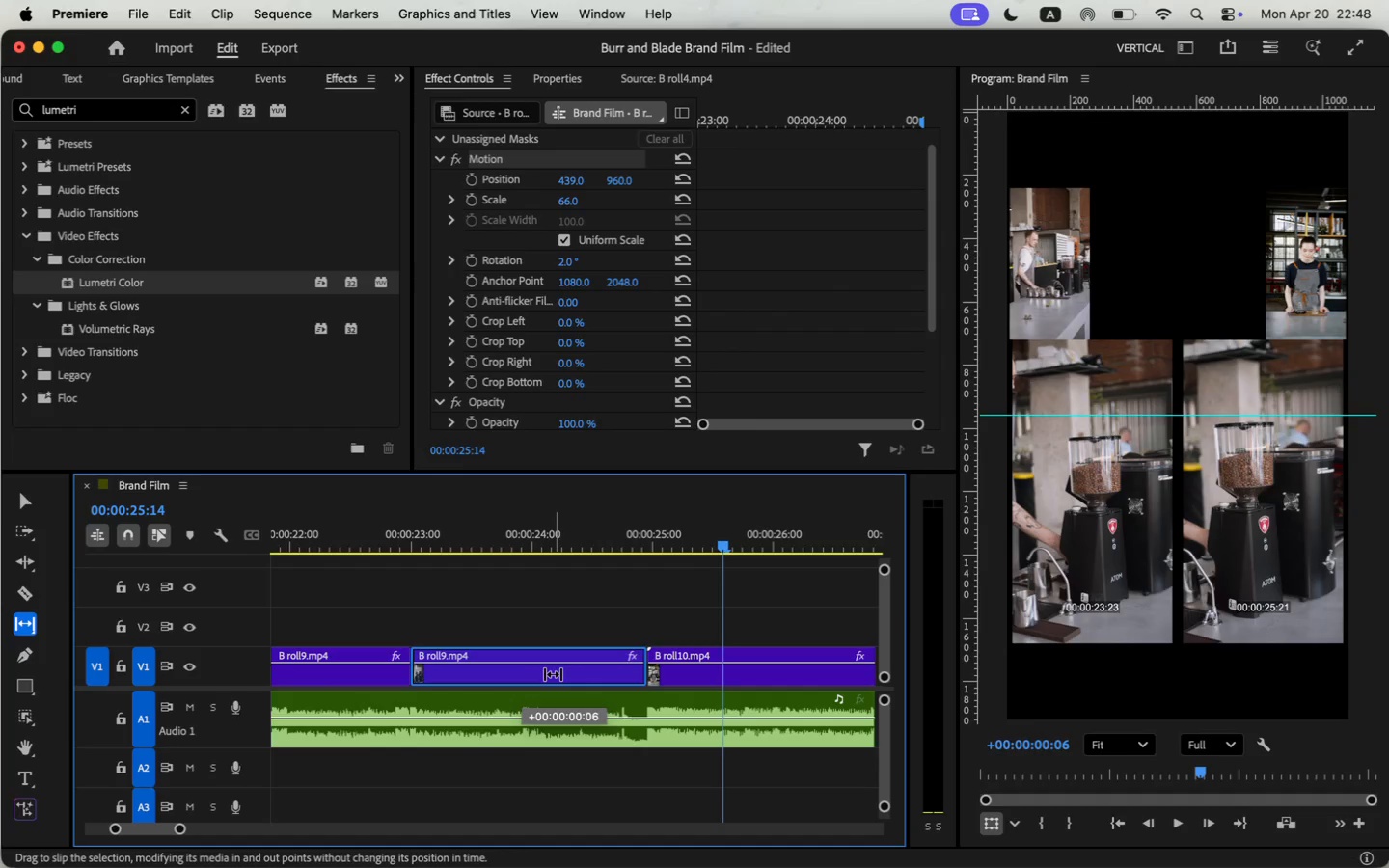 
left_click_drag(start_coordinate=[522, 674], to_coordinate=[553, 674])
 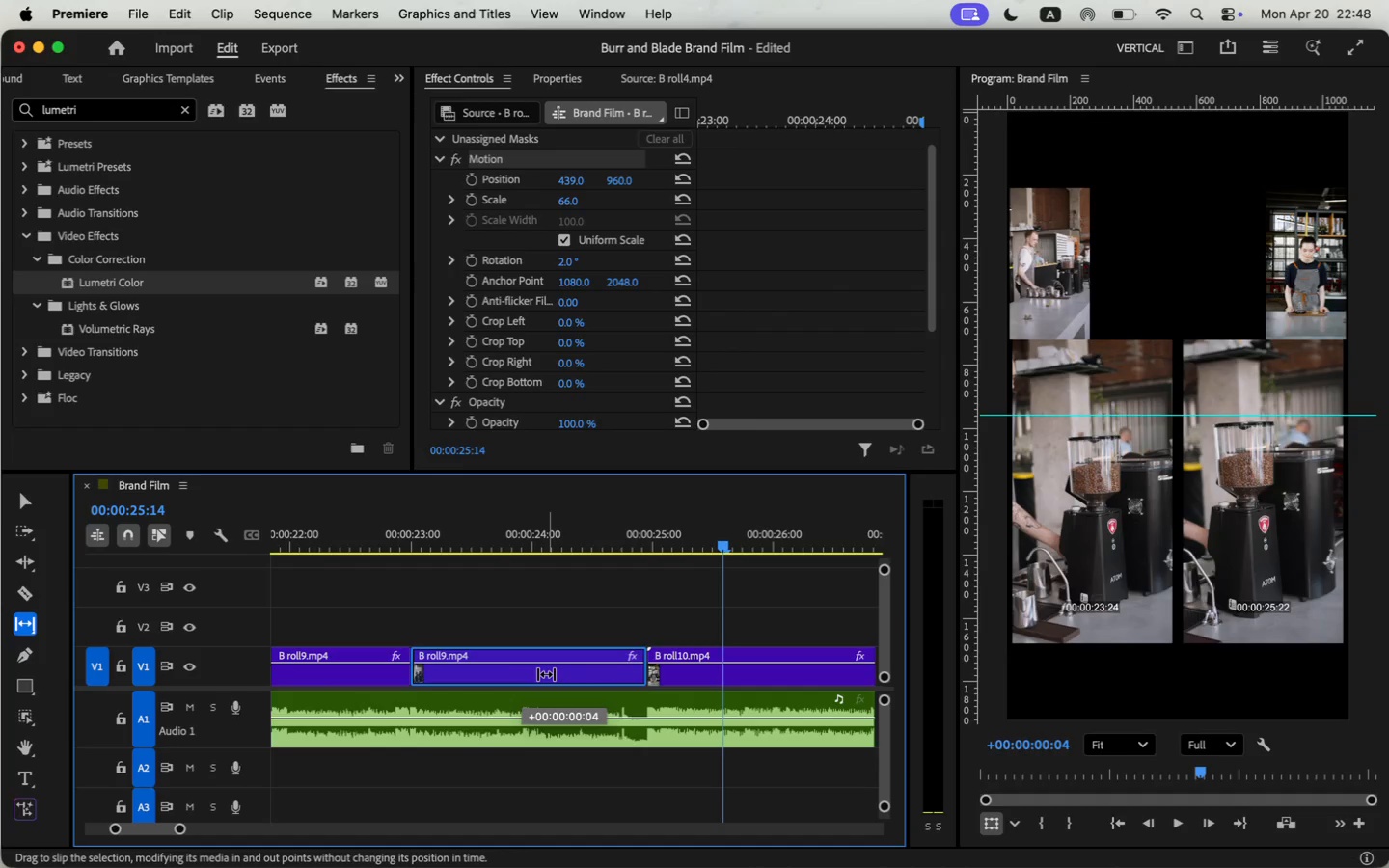 
key(Space)
 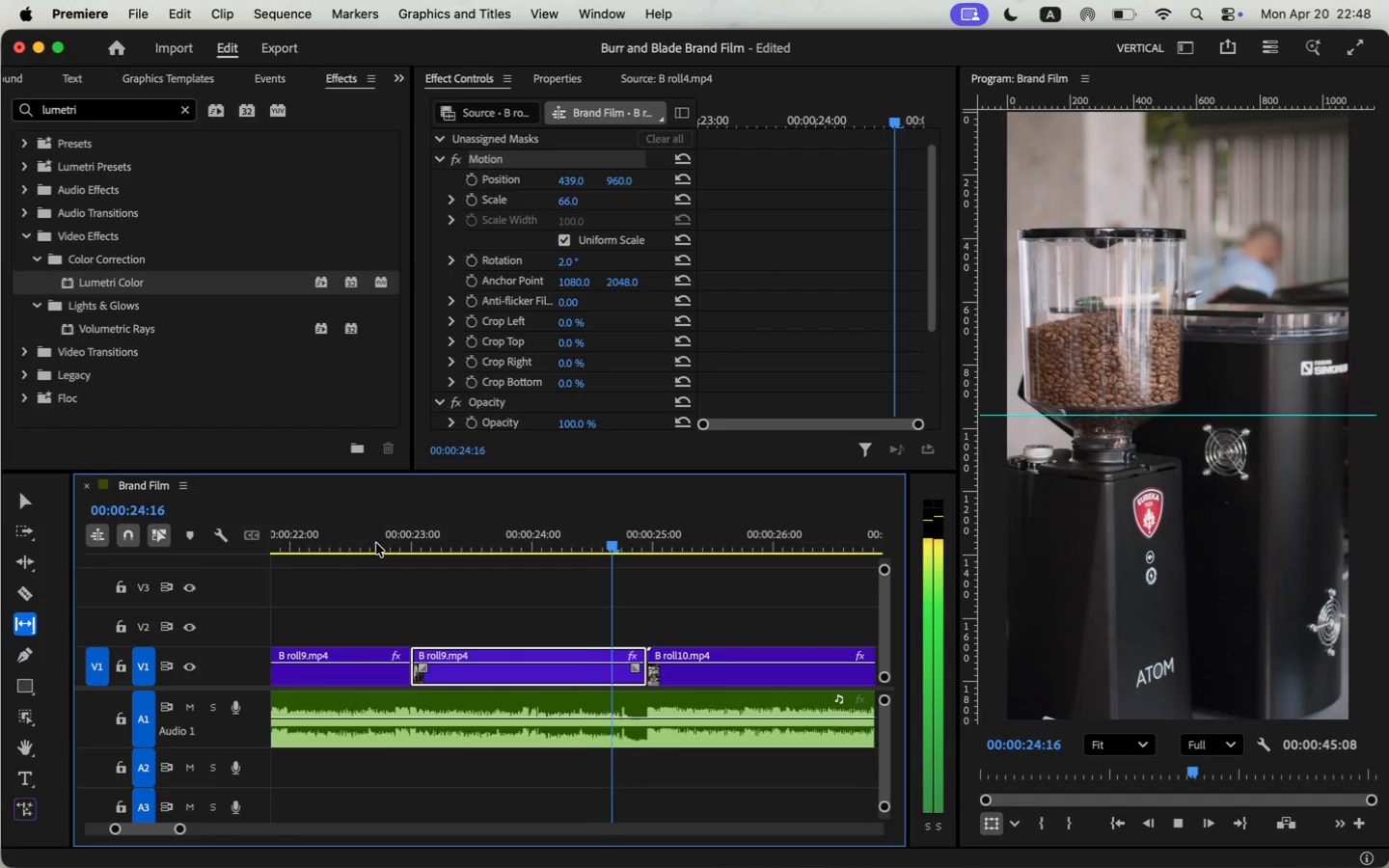 
left_click_drag(start_coordinate=[183, 828], to_coordinate=[203, 833])
 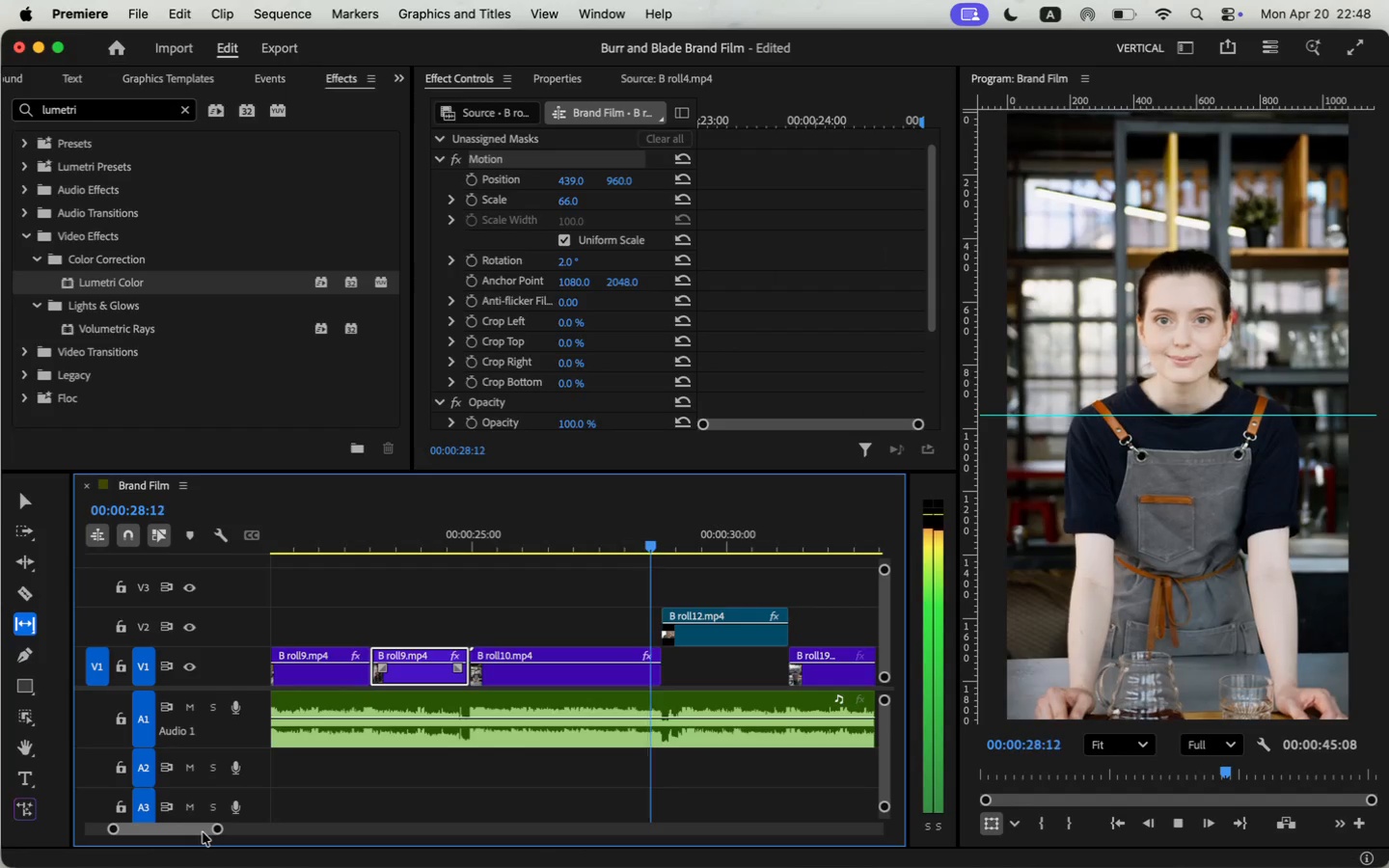 
key(Space)
 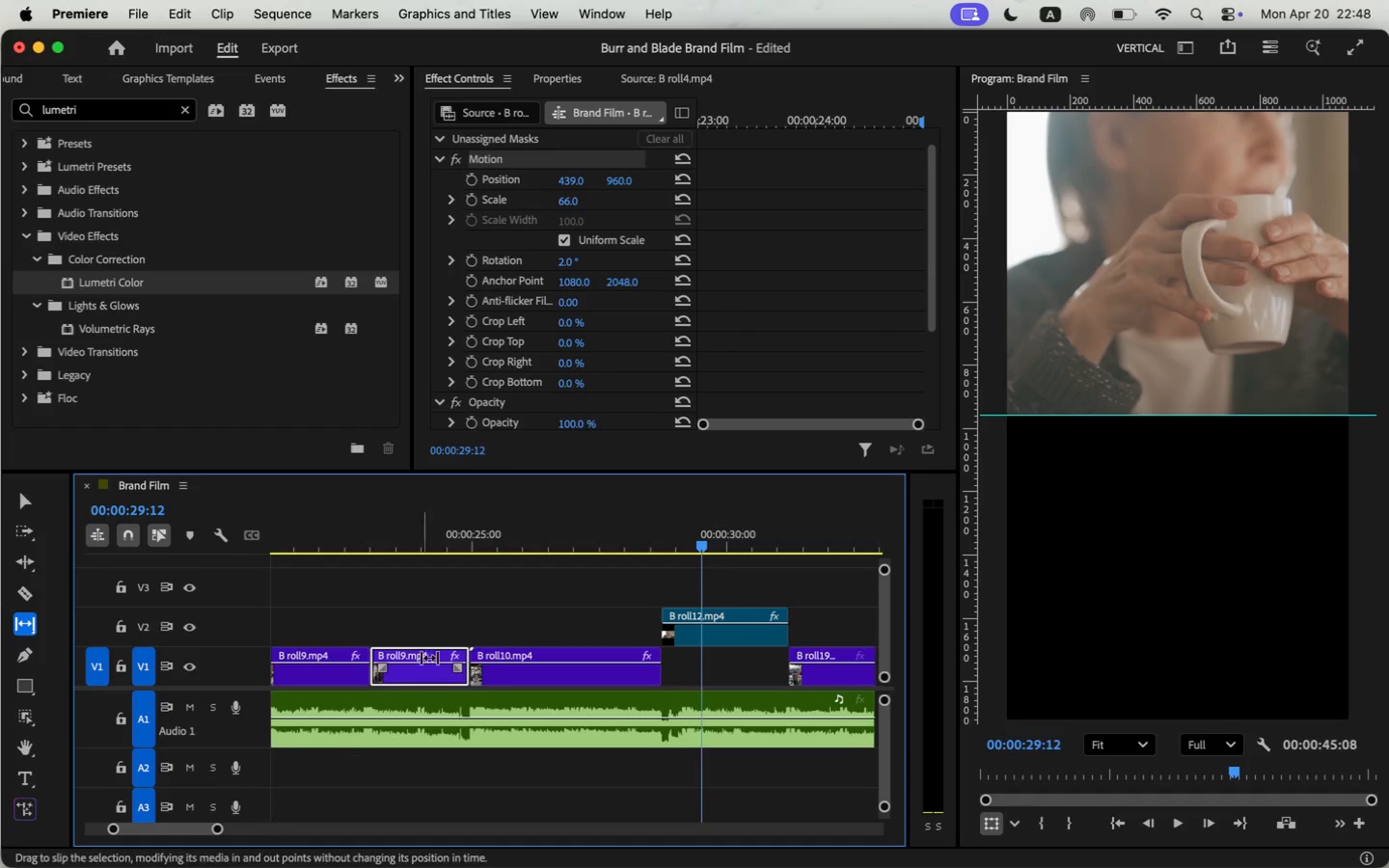 
left_click([495, 496])
 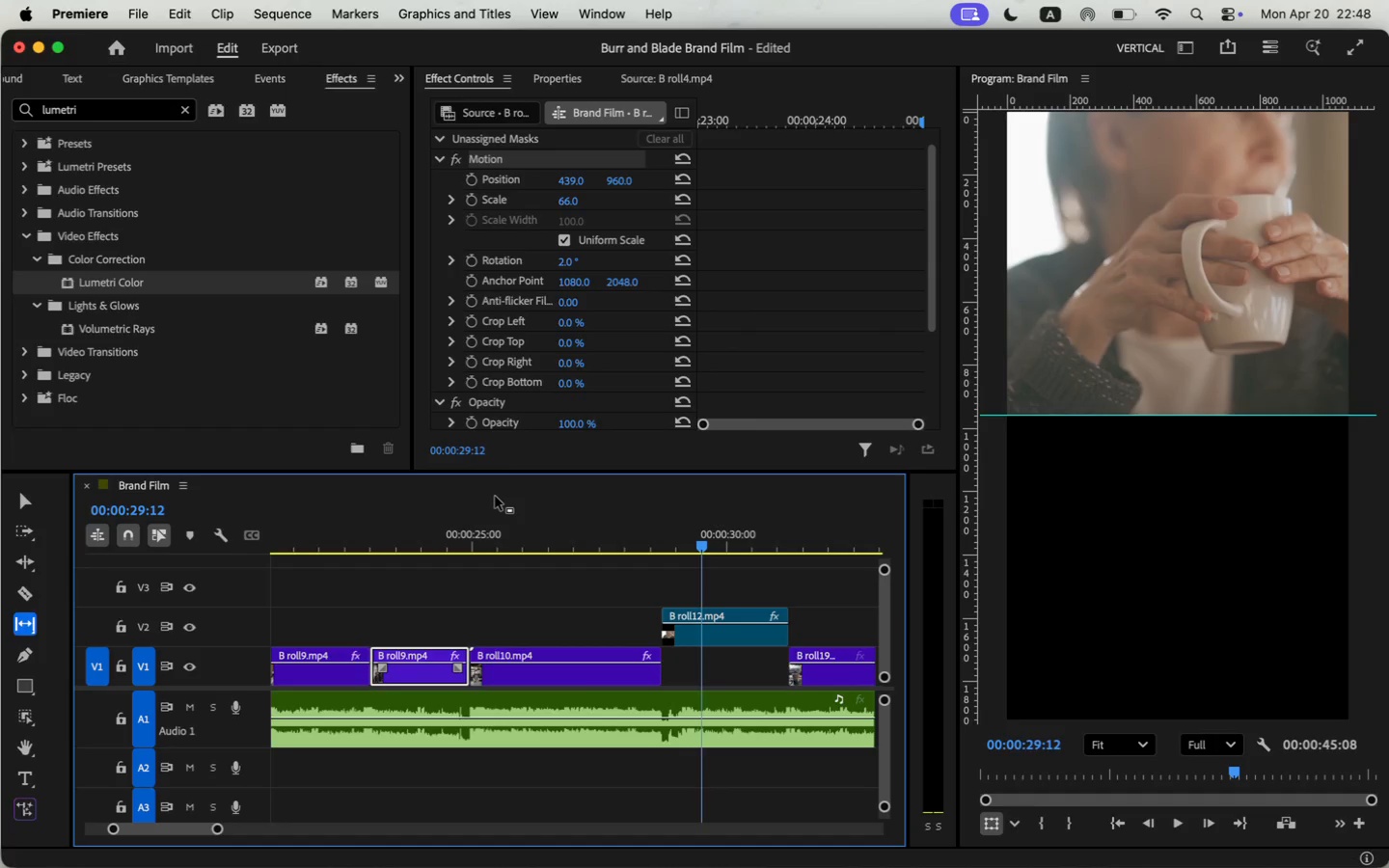 
key(V)
 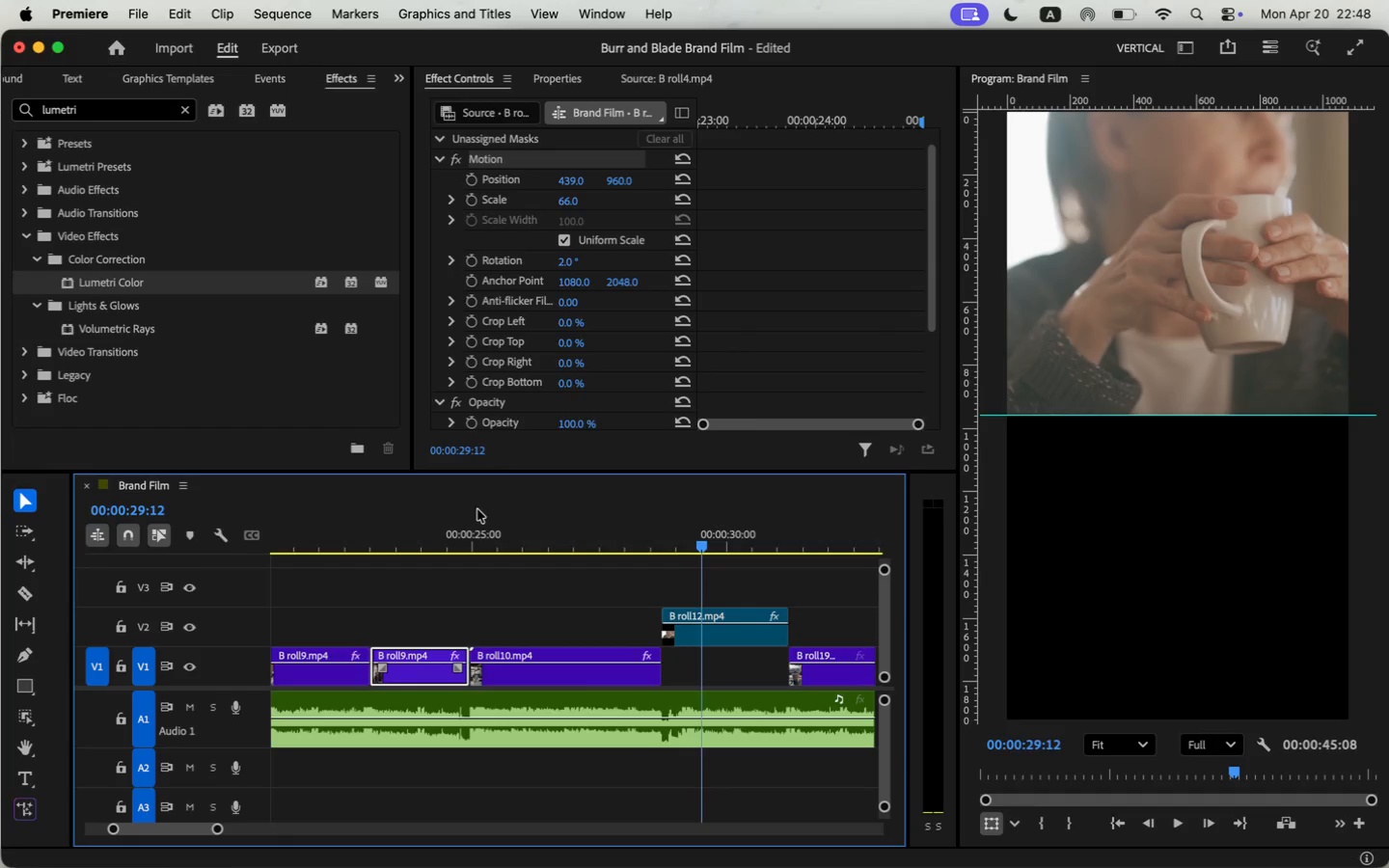 
wait(5.29)
 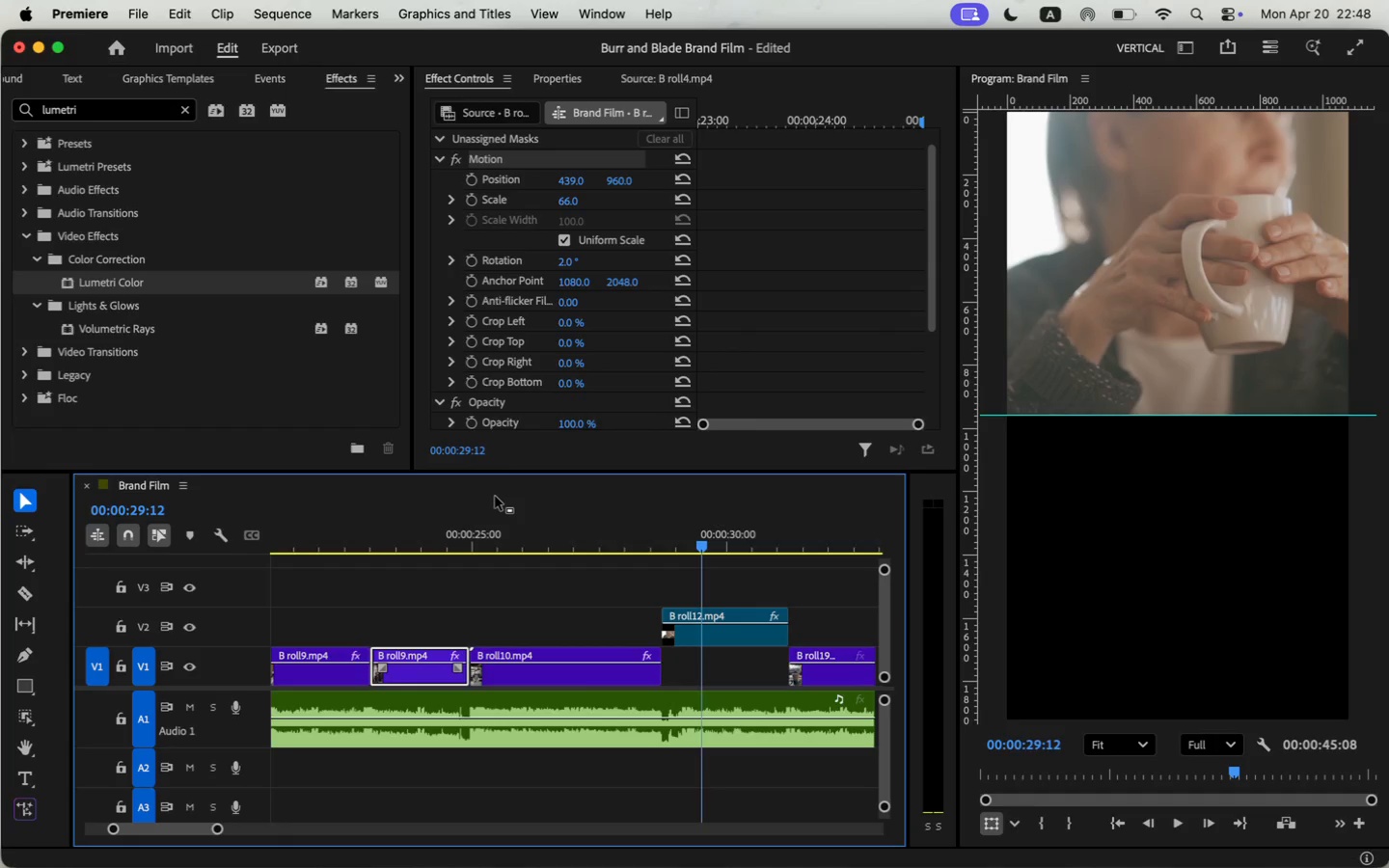 
left_click_drag(start_coordinate=[218, 830], to_coordinate=[227, 834])
 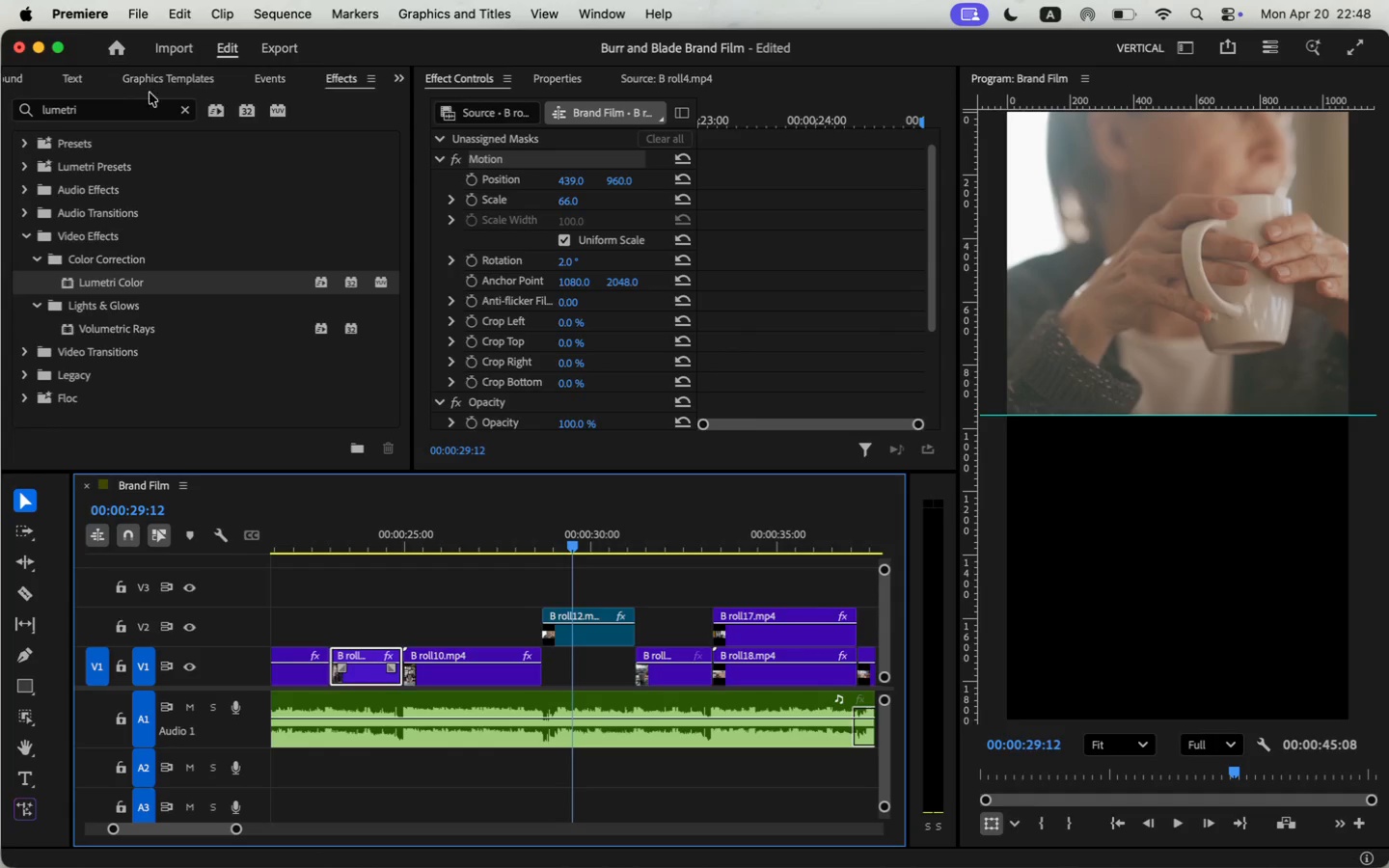 
double_click([31, 80])
 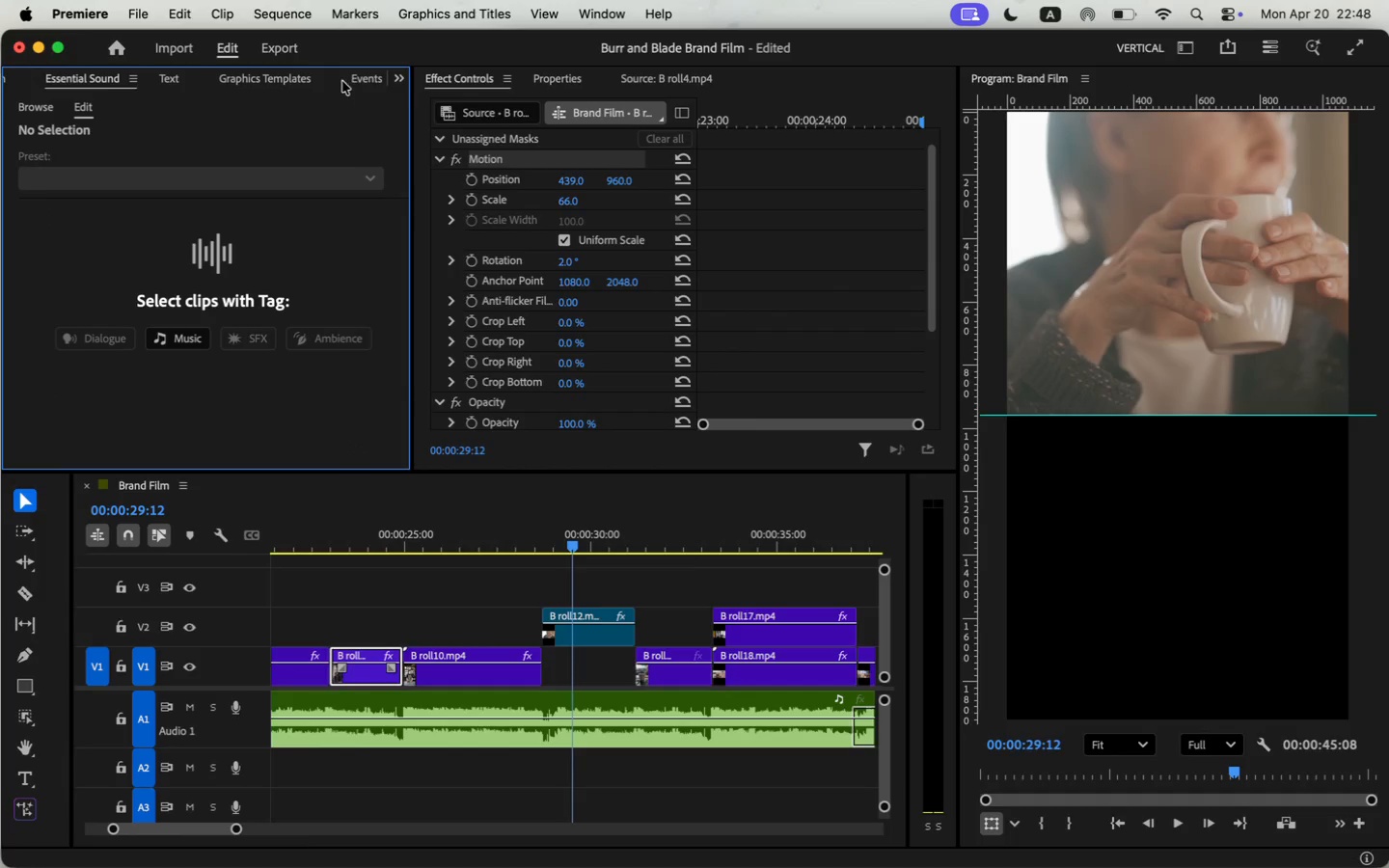 
left_click([395, 78])
 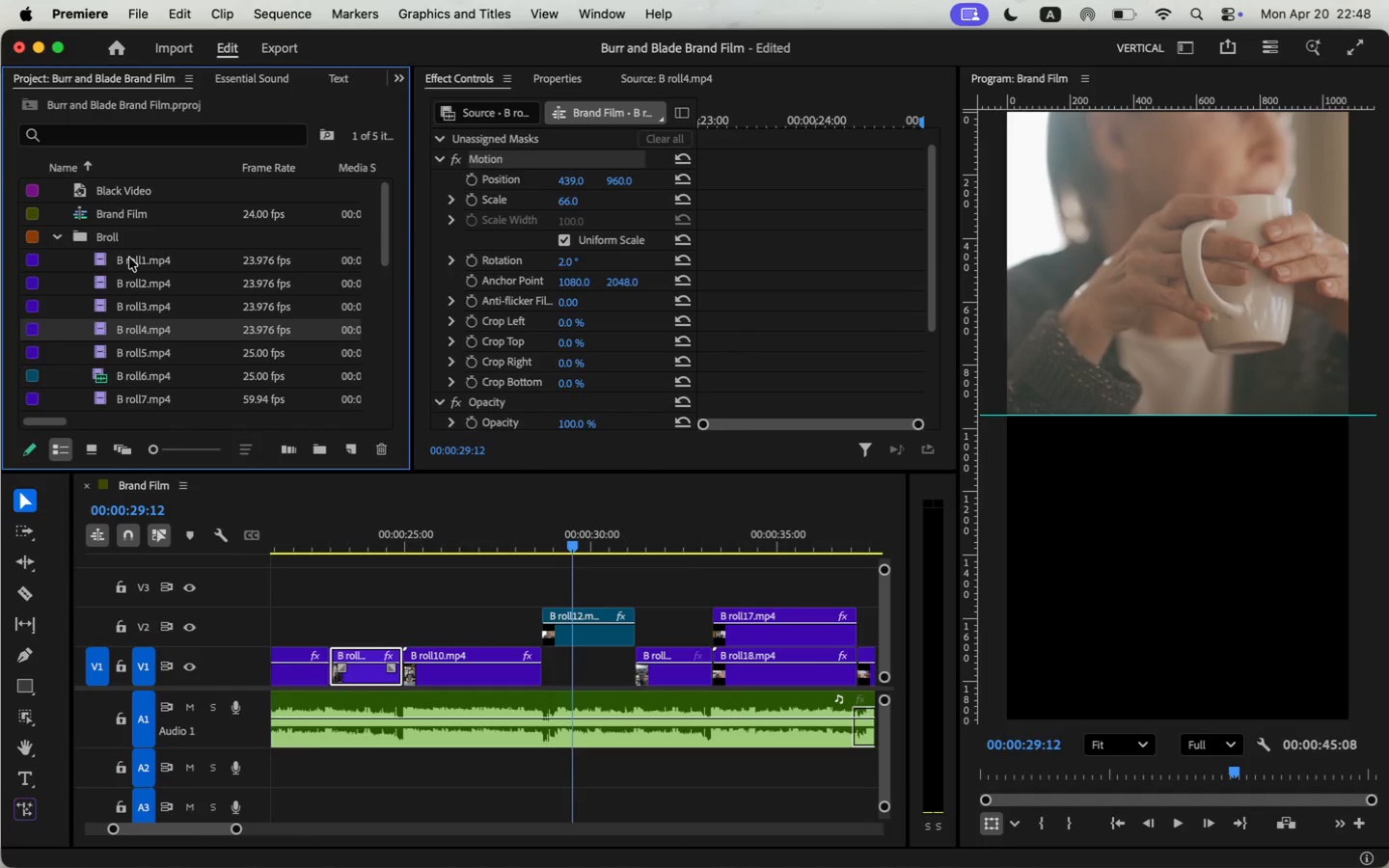 
double_click([105, 262])
 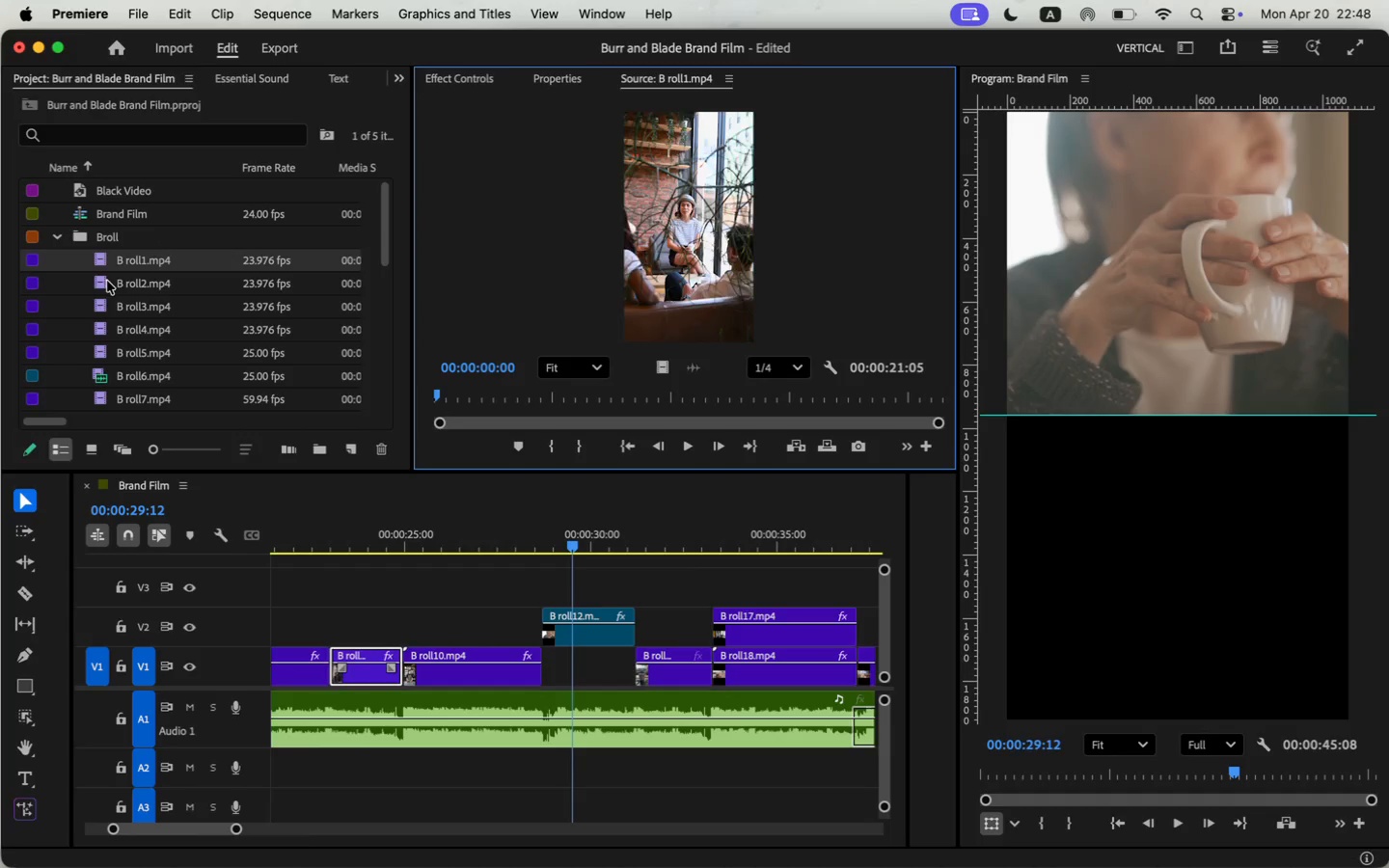 
left_click([106, 281])
 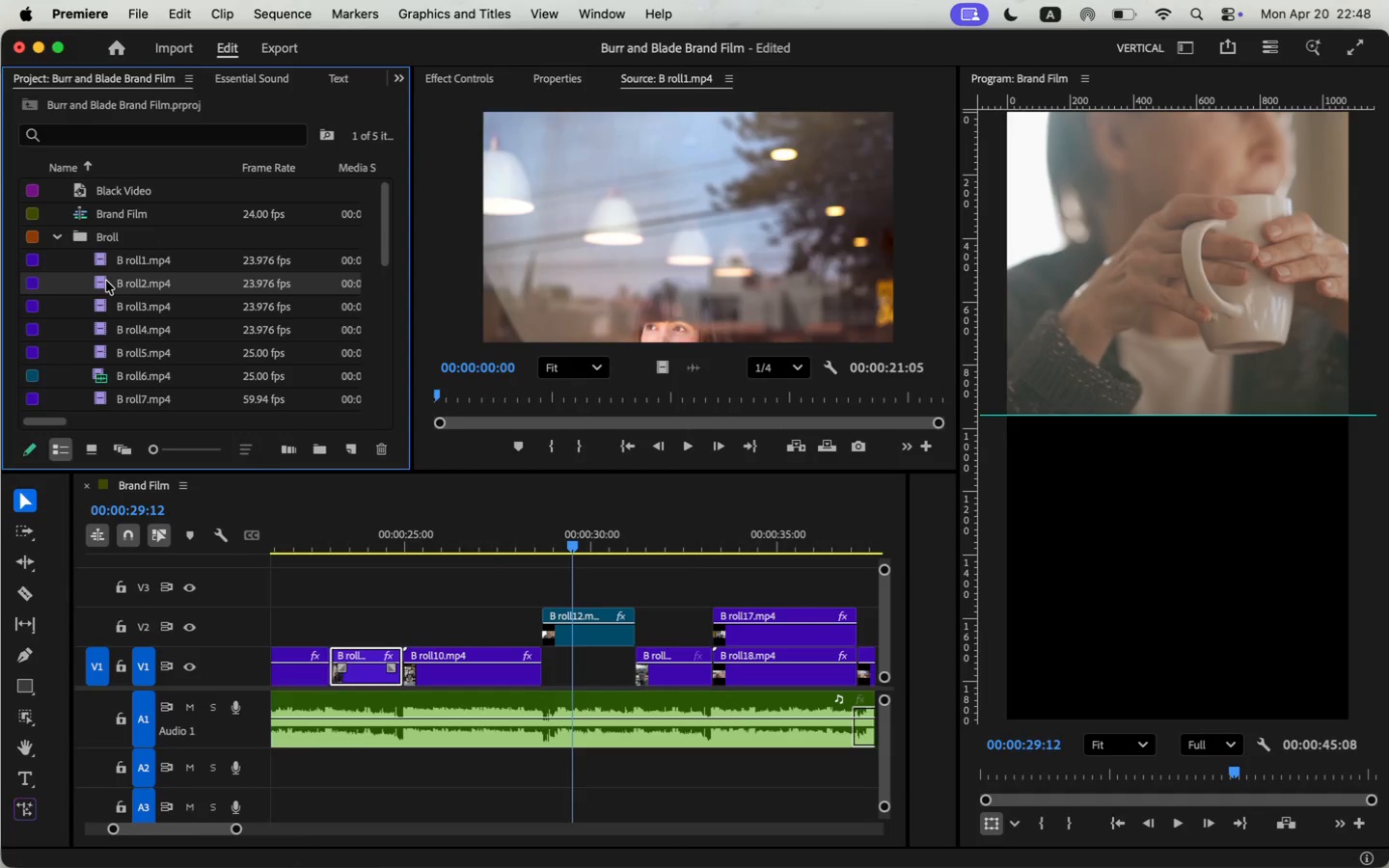 
double_click([106, 281])
 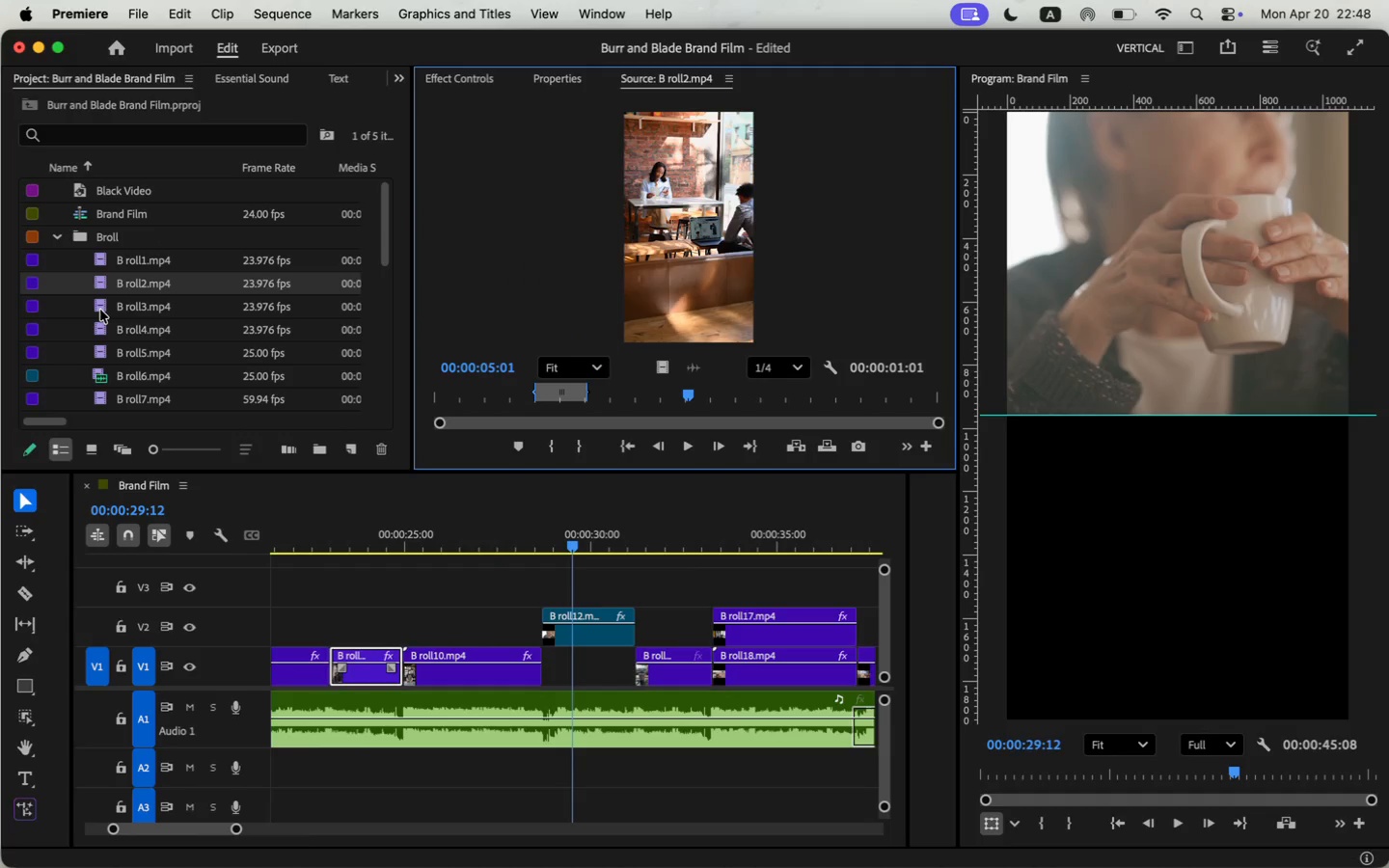 
double_click([100, 307])
 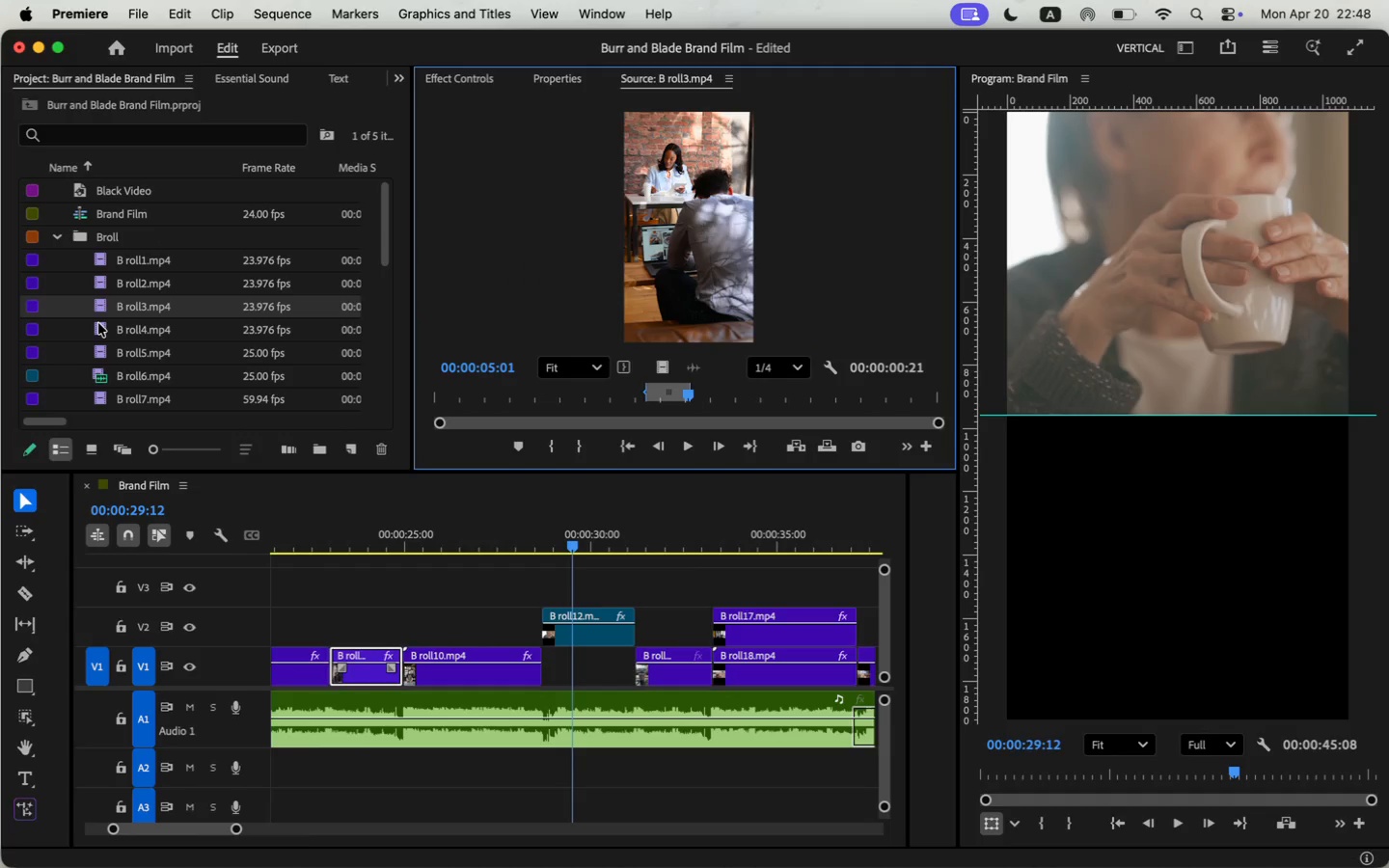 
double_click([98, 328])
 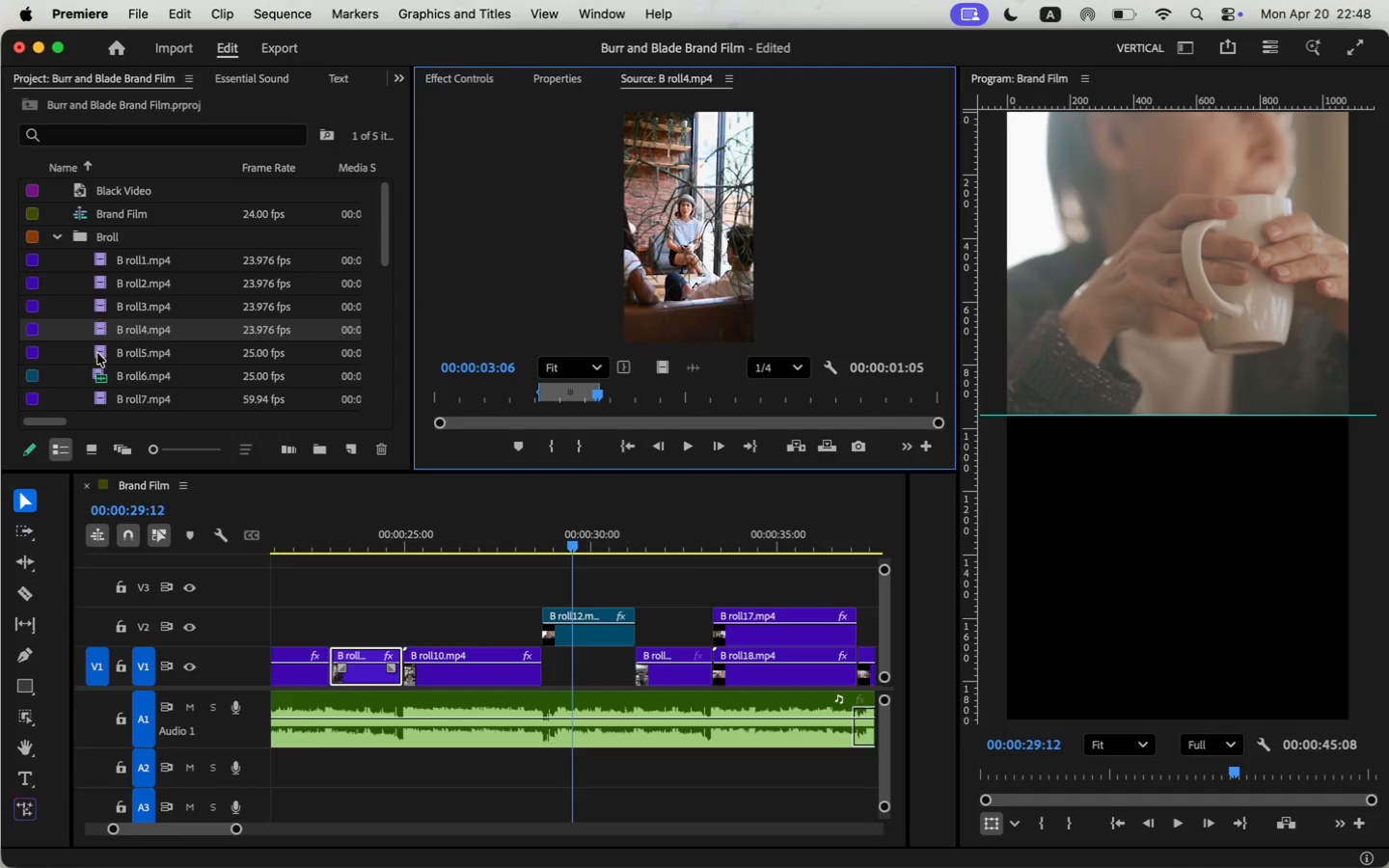 
double_click([97, 353])
 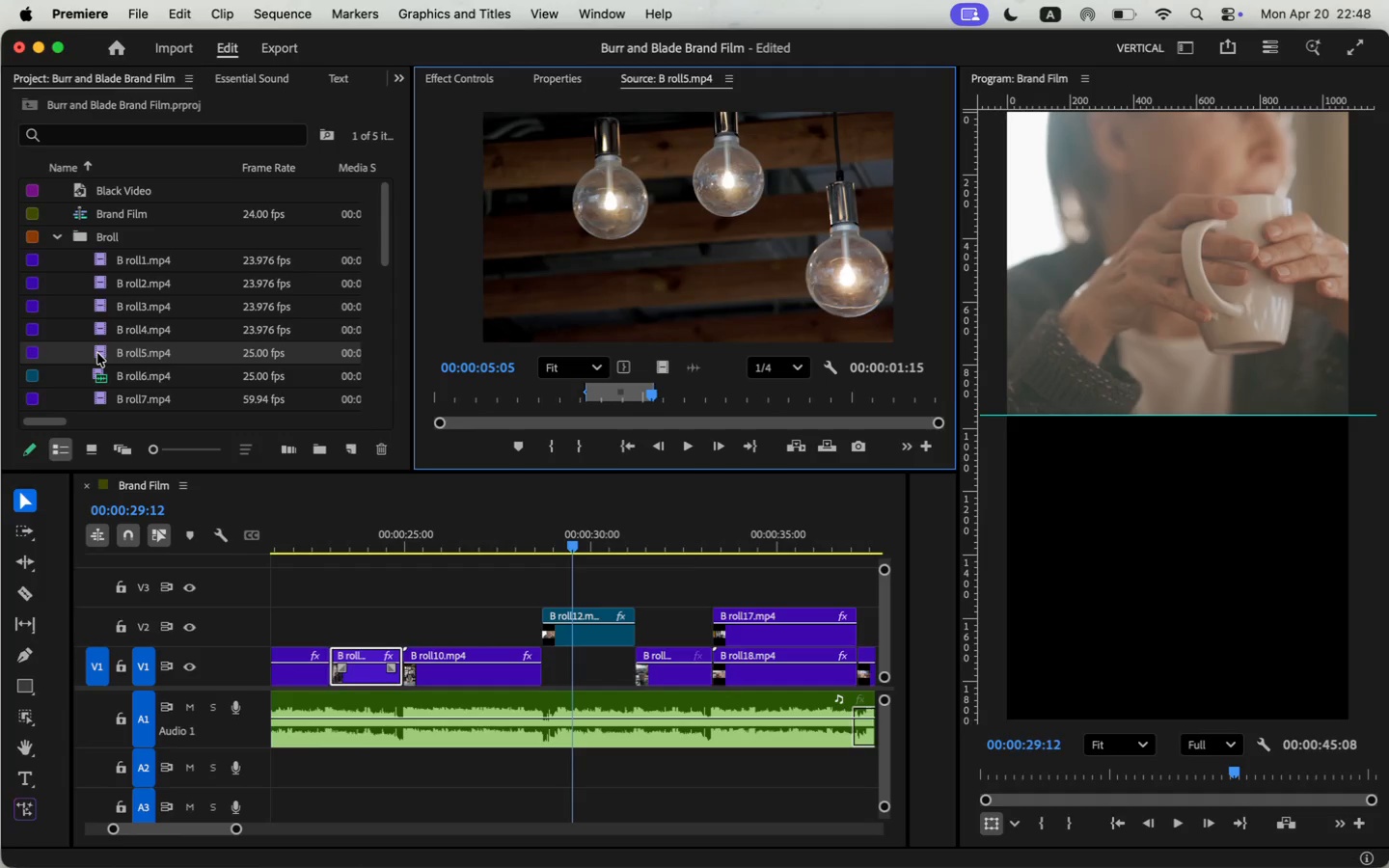 
scroll: coordinate [100, 382], scroll_direction: down, amount: 4.0
 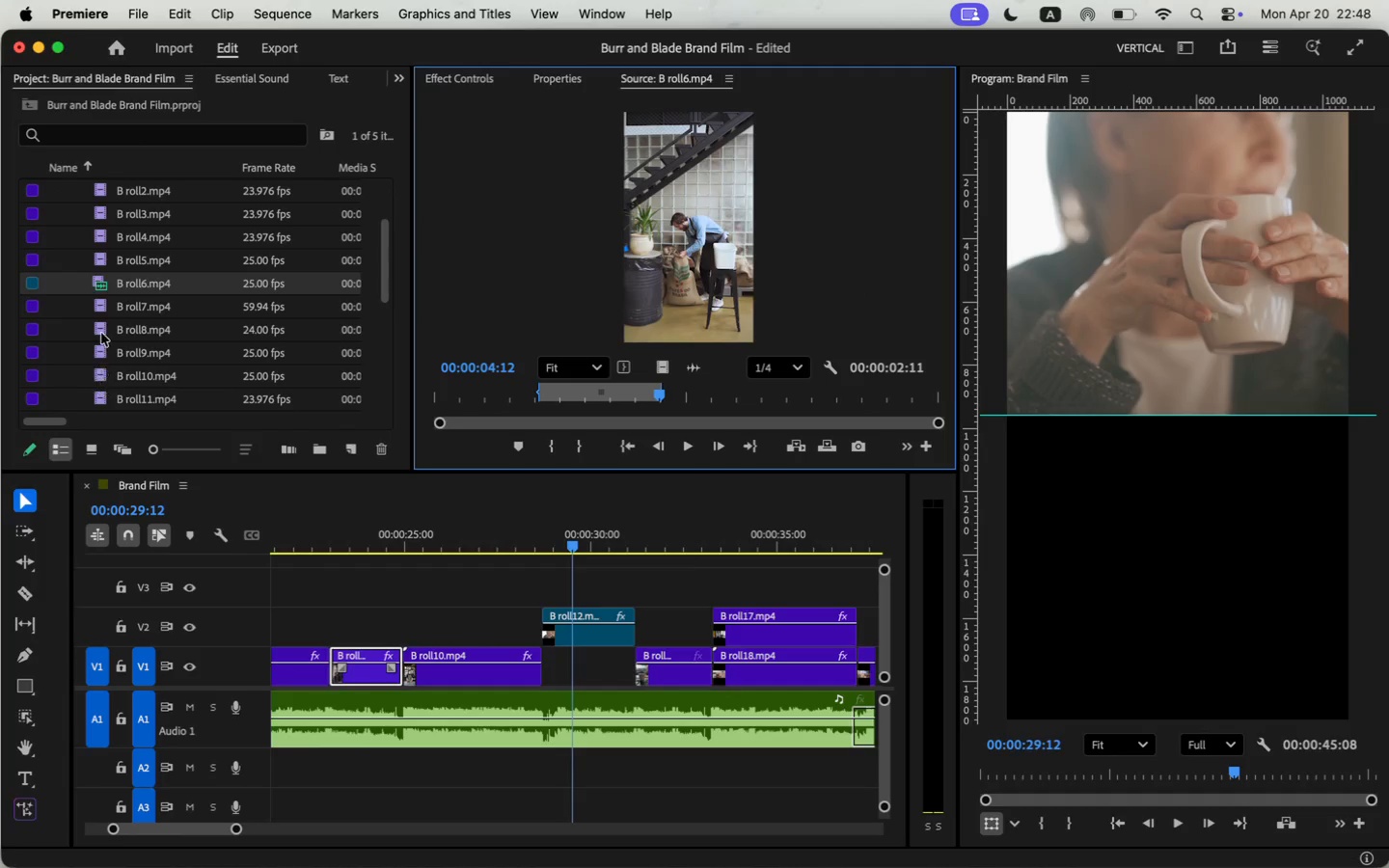 
double_click([101, 304])
 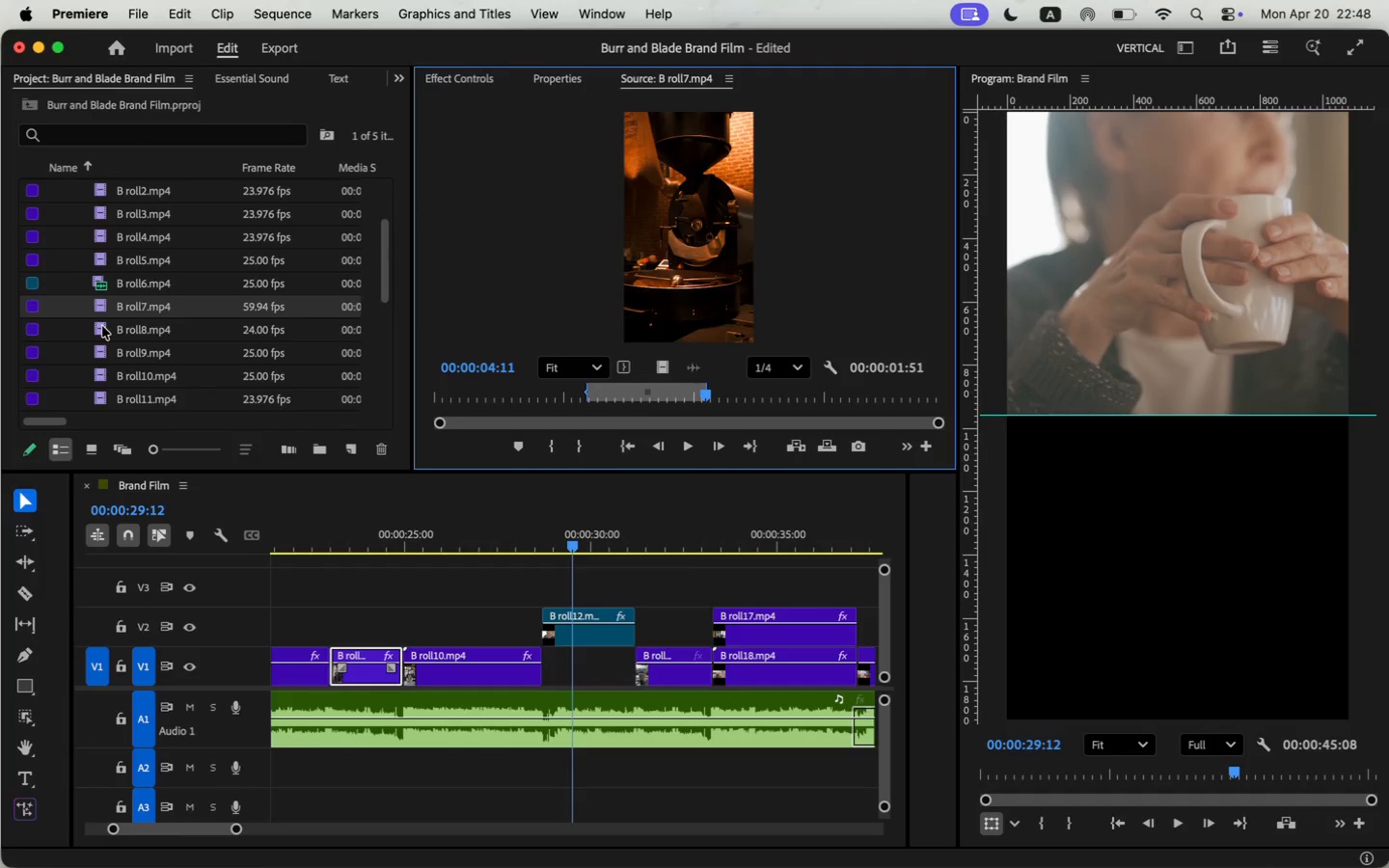 
double_click([102, 327])
 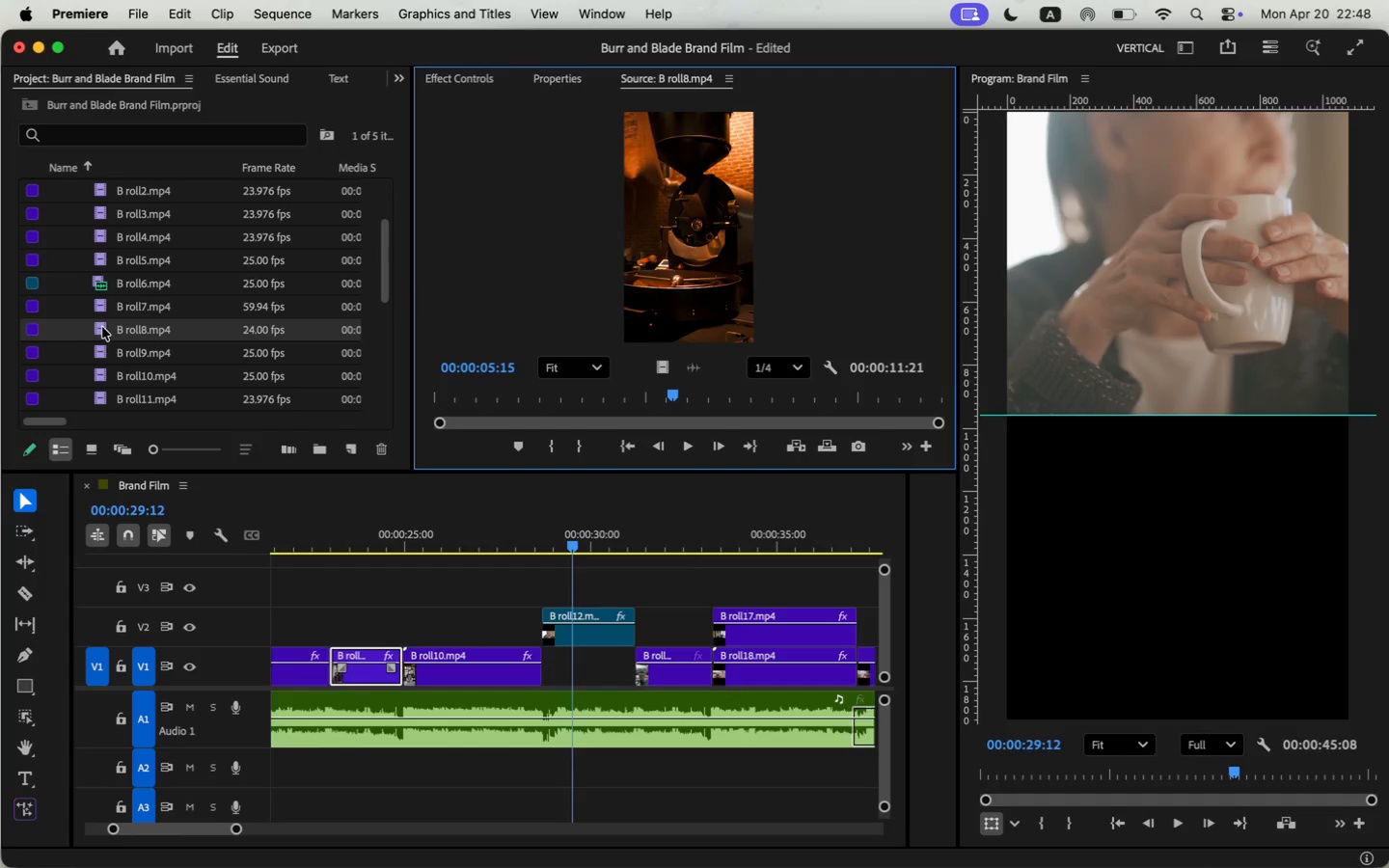 
triple_click([102, 327])
 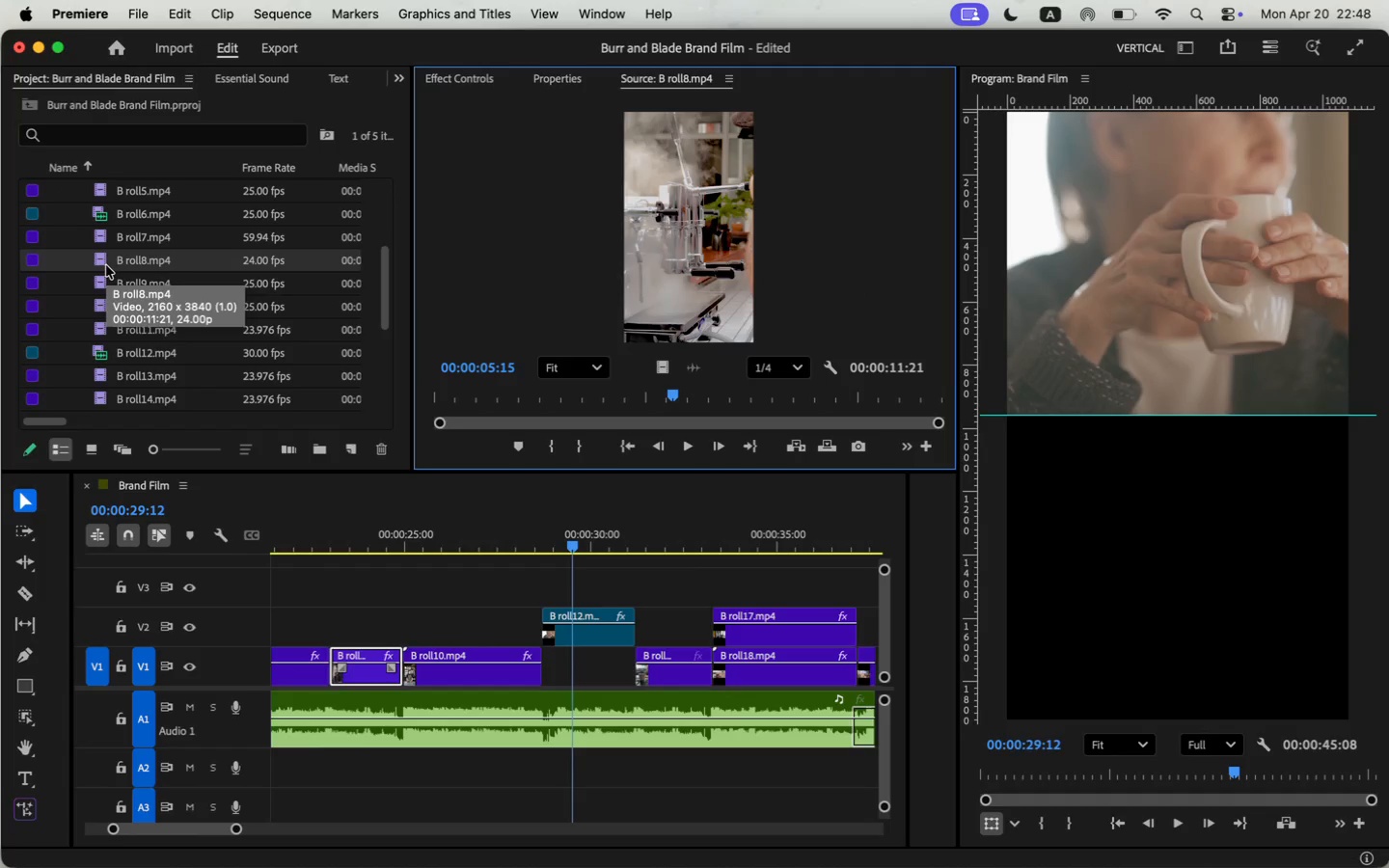 
scroll: coordinate [102, 327], scroll_direction: down, amount: 3.0
 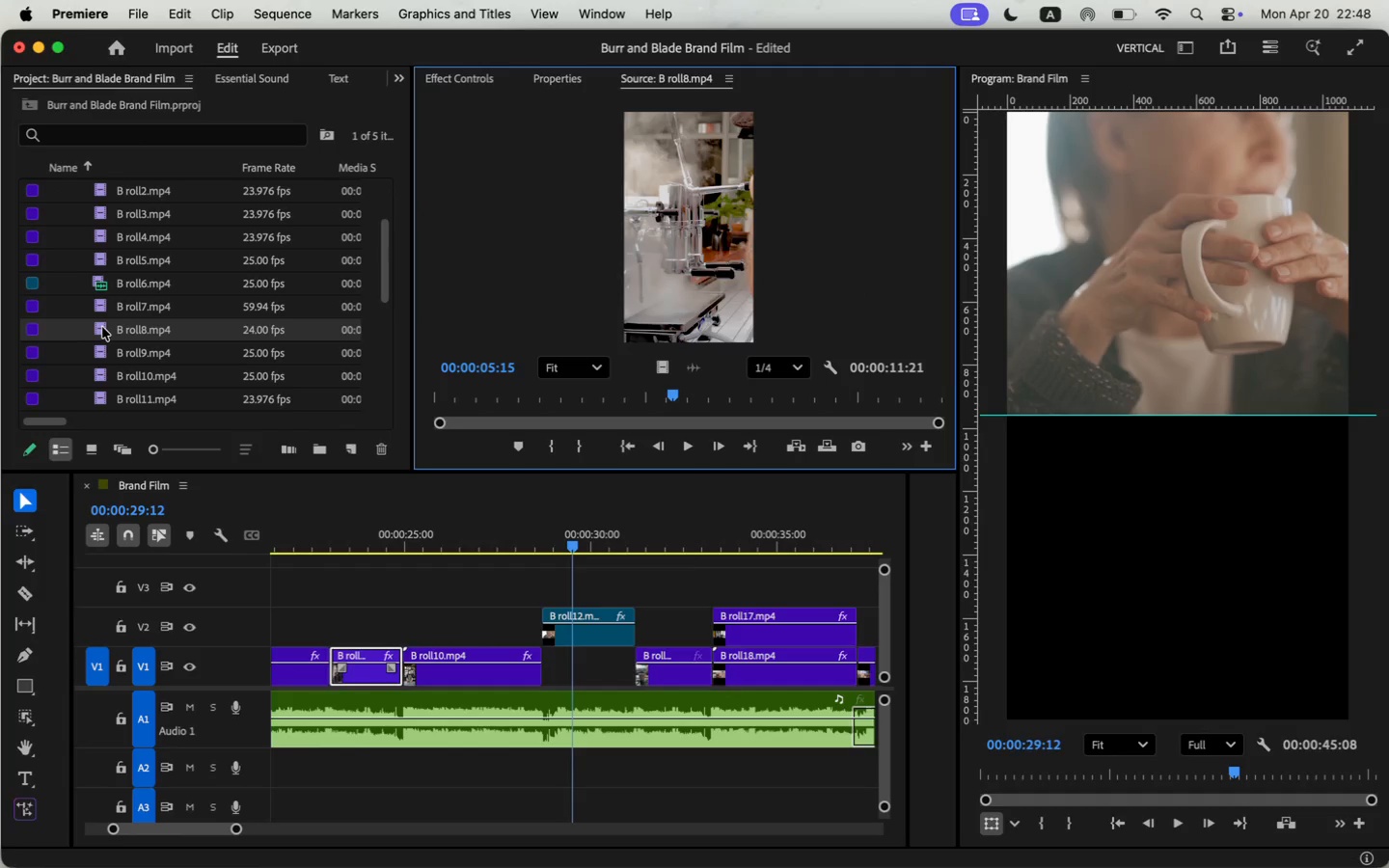 
left_click([103, 282])
 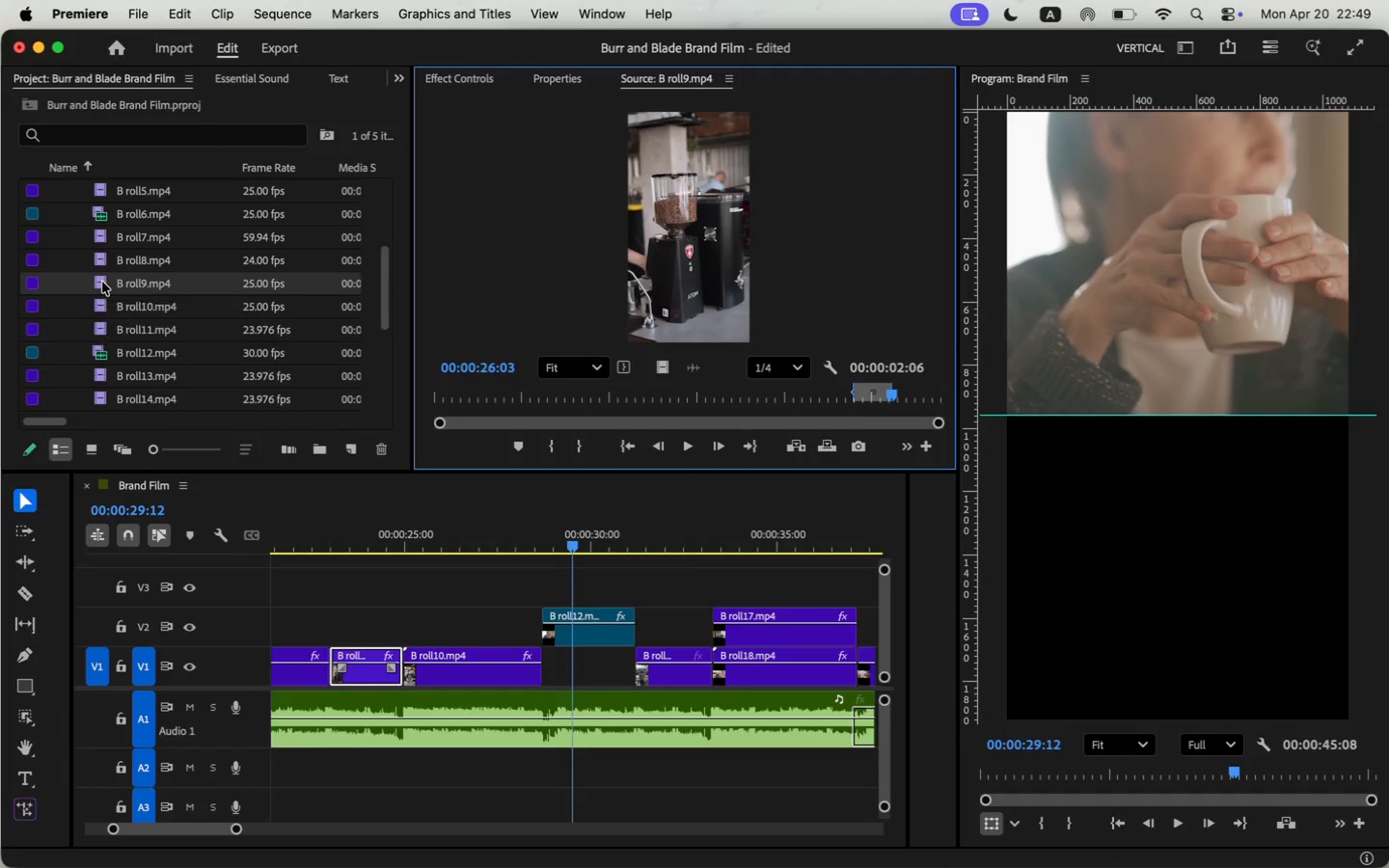 
left_click([101, 259])
 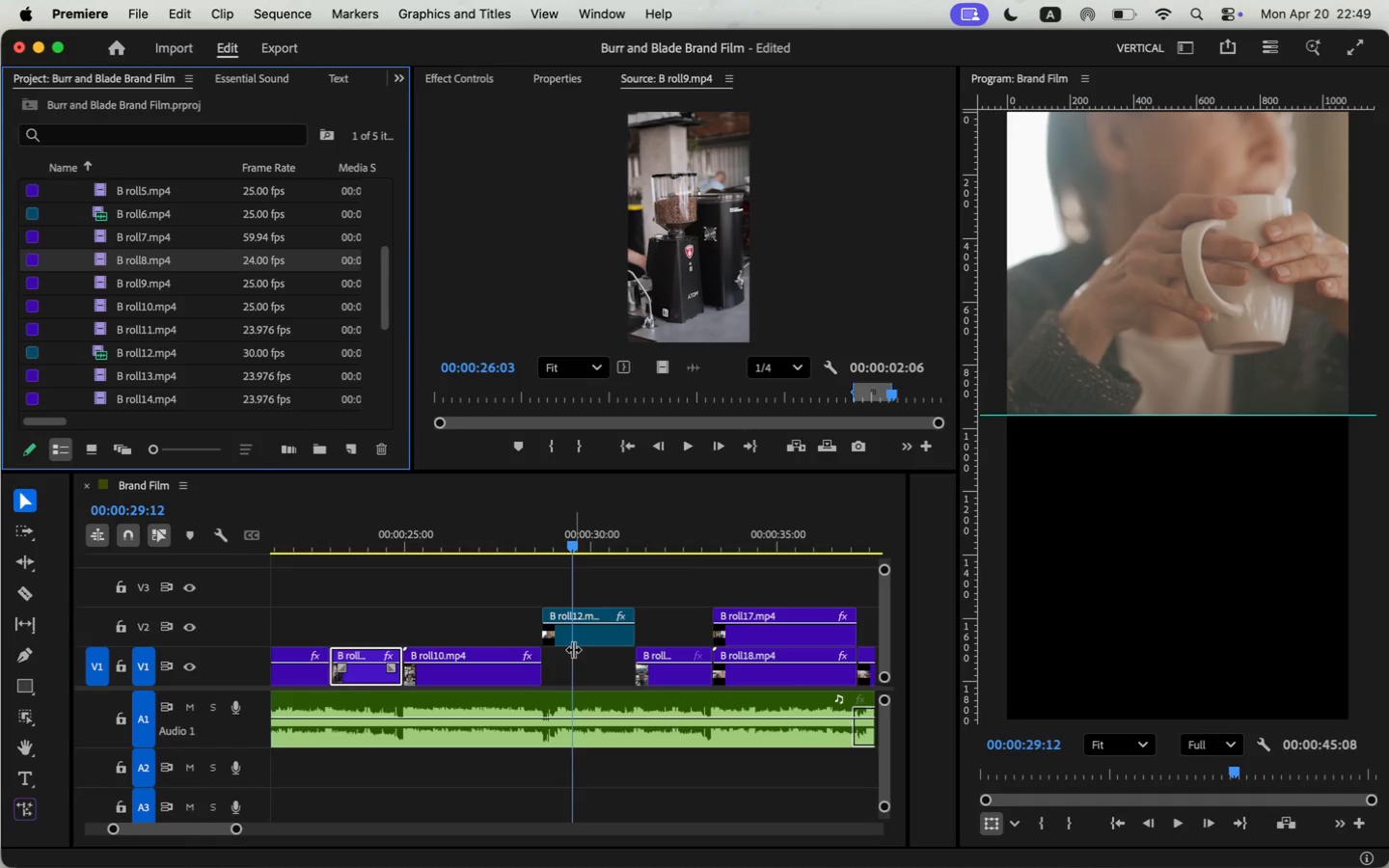 
left_click([580, 642])
 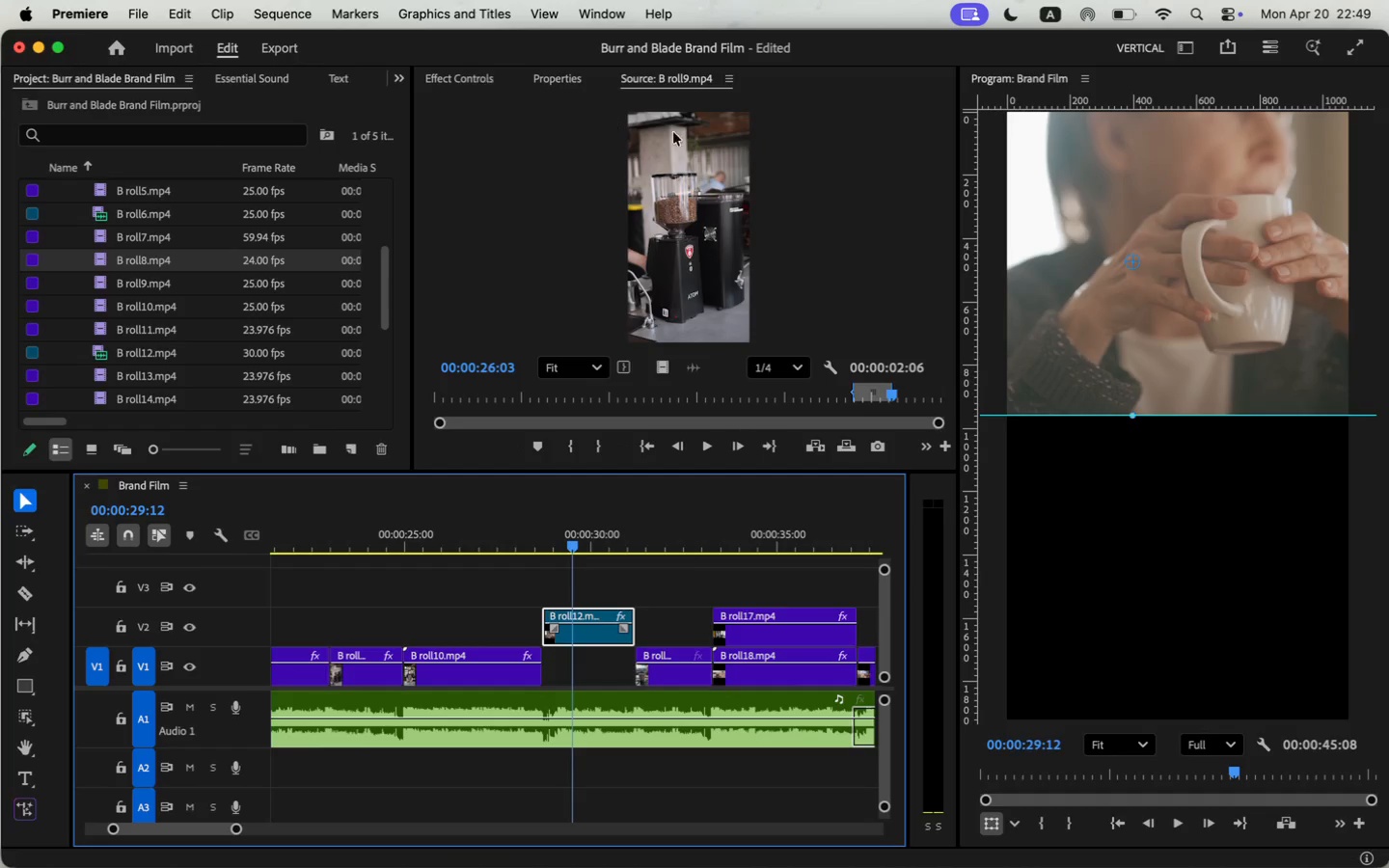 
left_click([448, 79])
 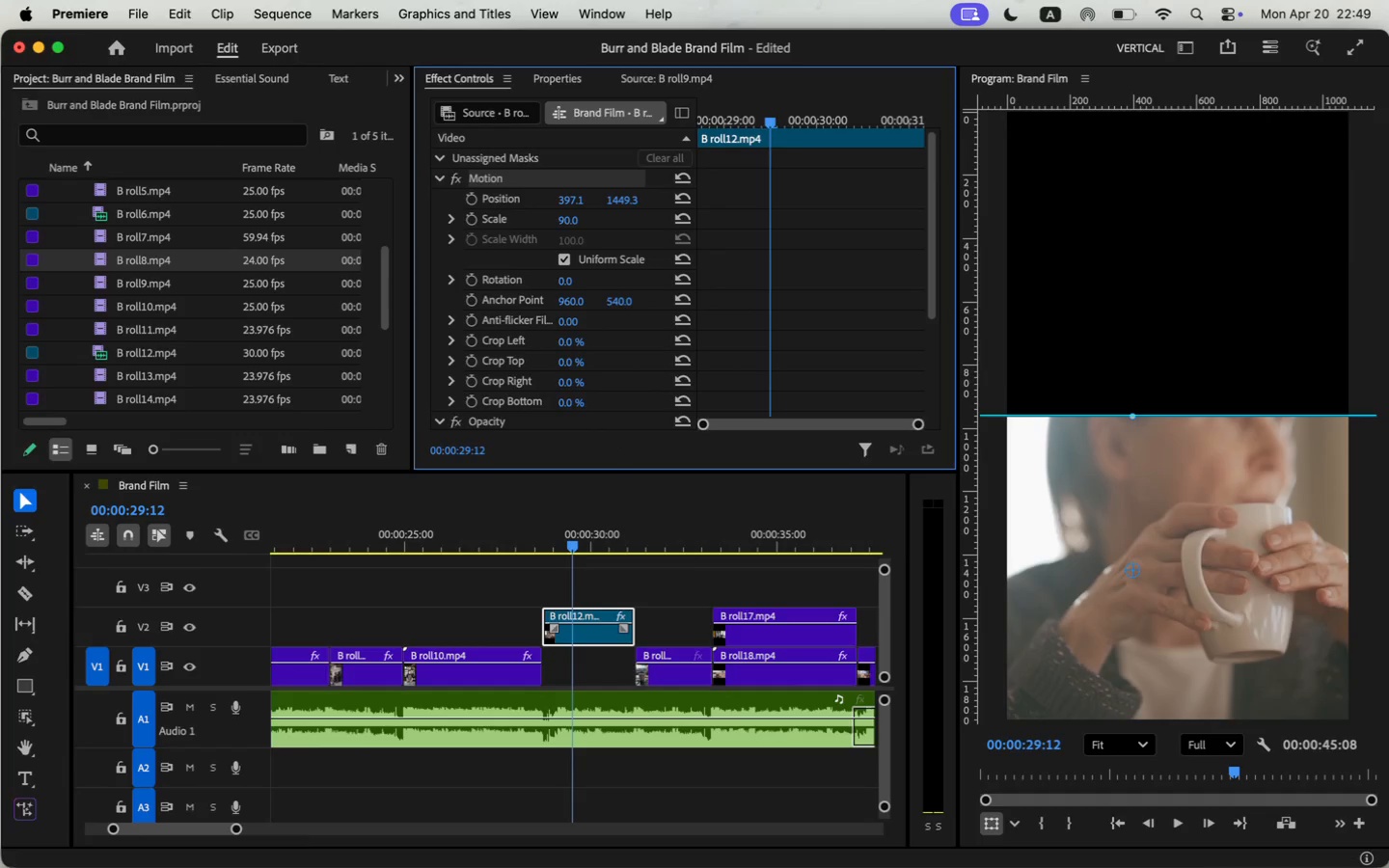 
wait(9.03)
 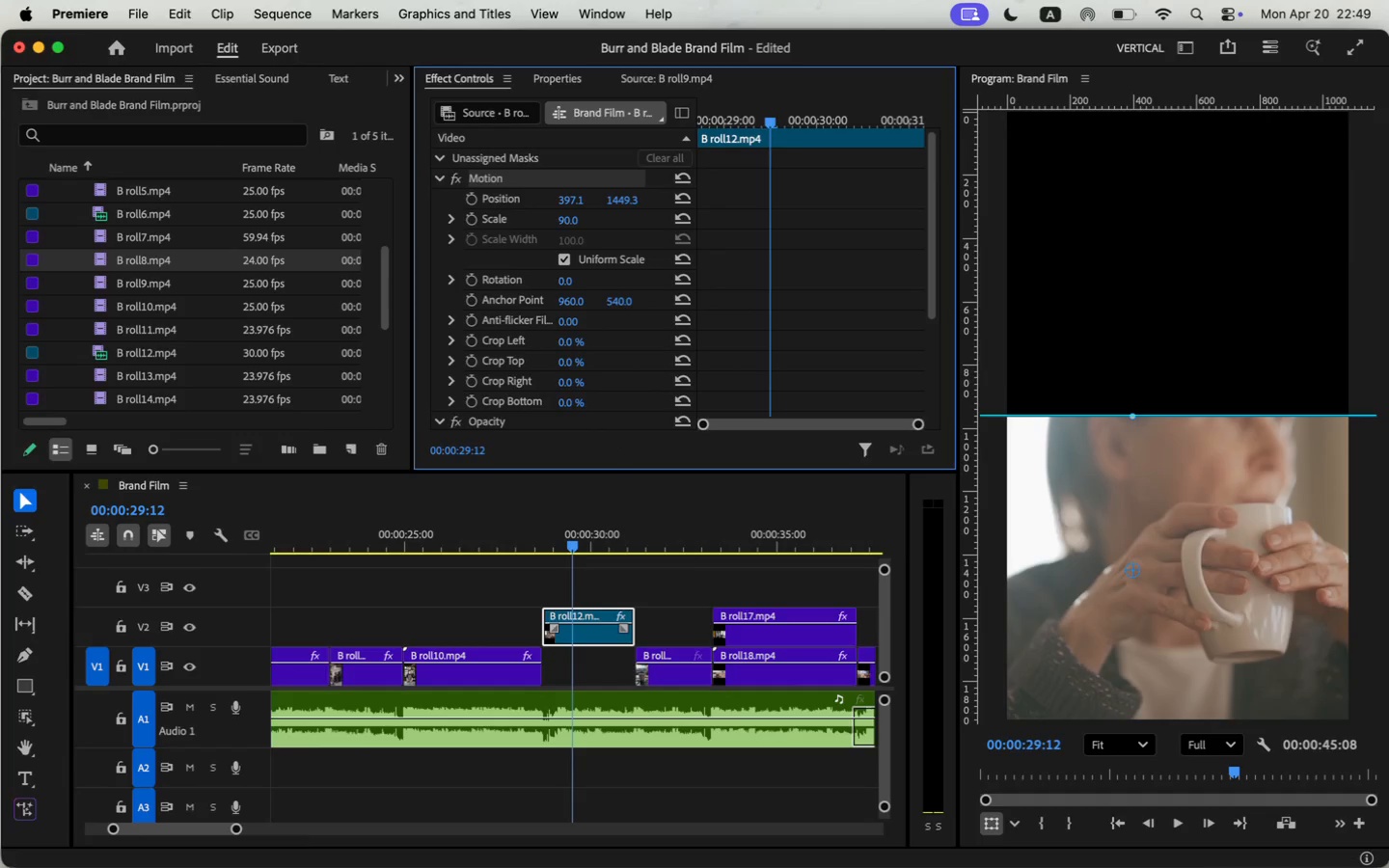 
double_click([105, 261])
 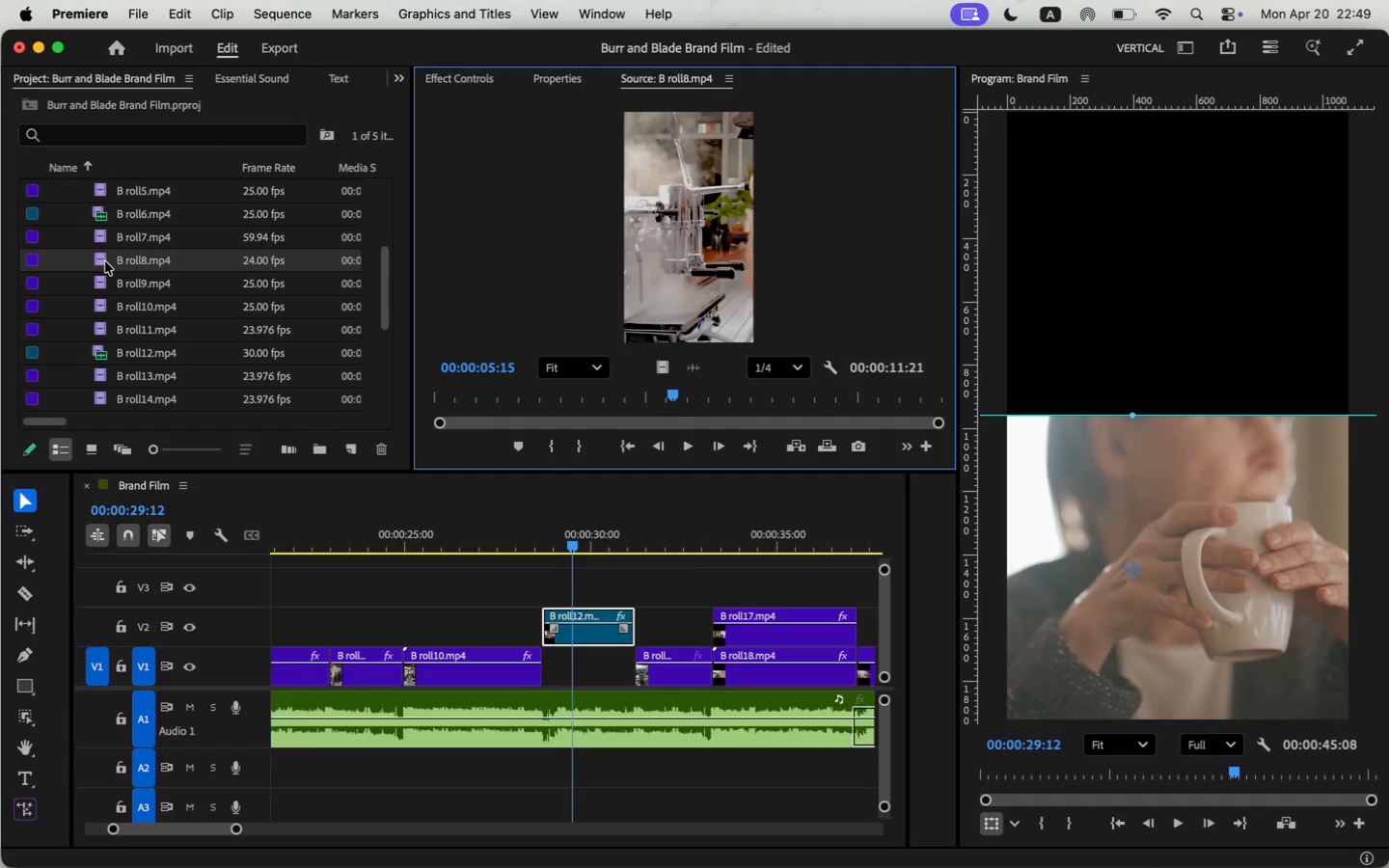 
left_click_drag(start_coordinate=[679, 396], to_coordinate=[550, 419])
 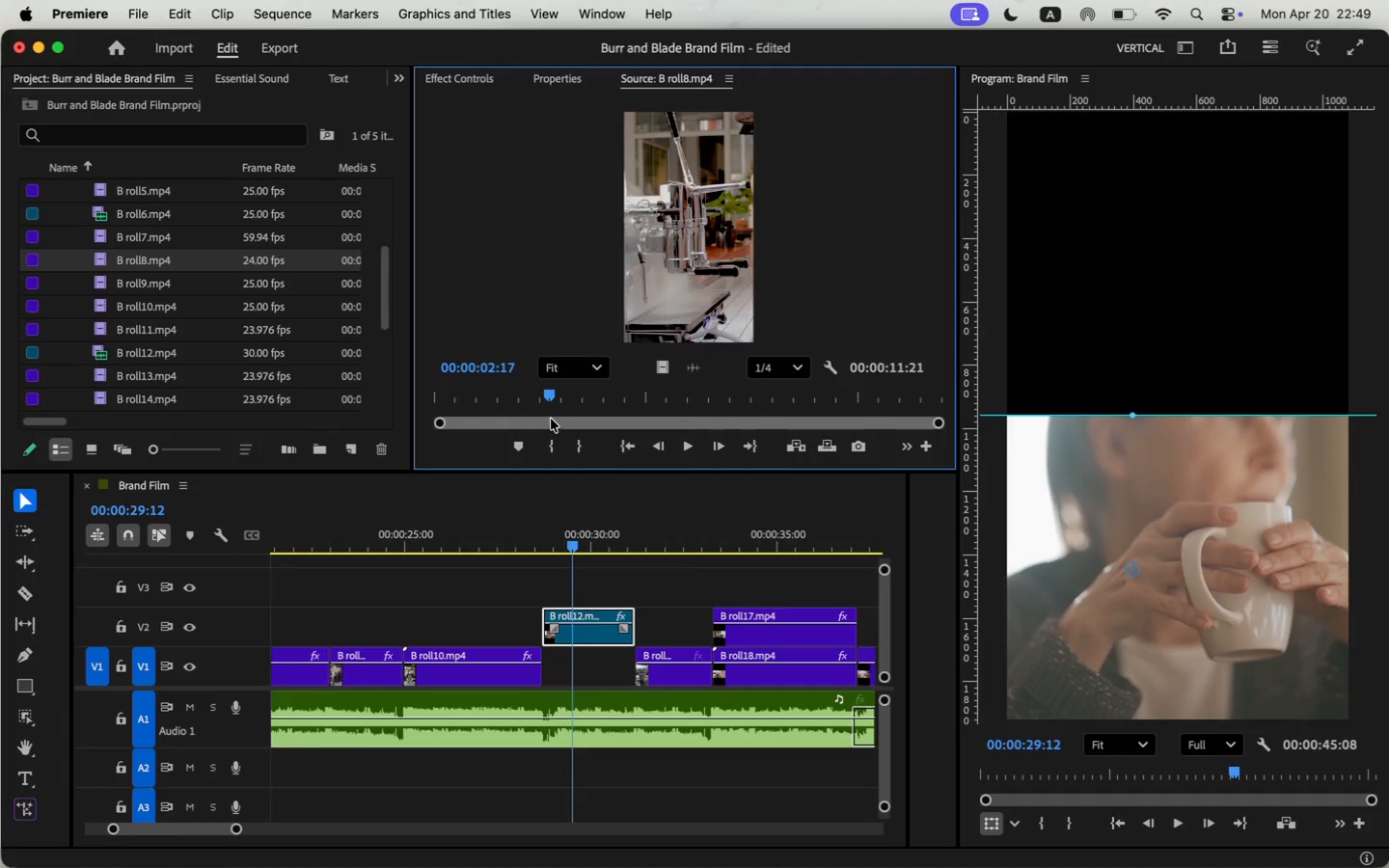 
key(I)
 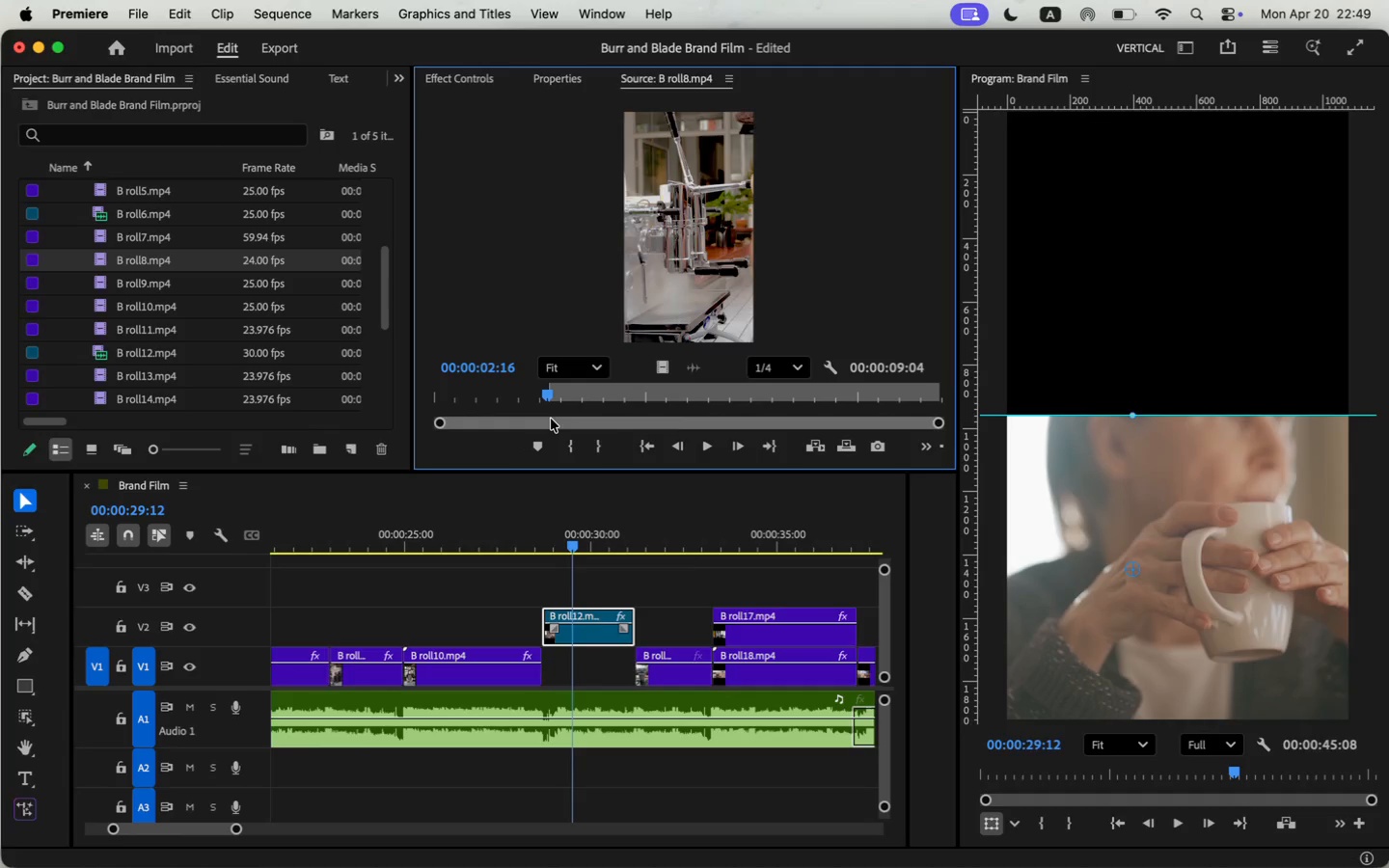 
key(Space)
 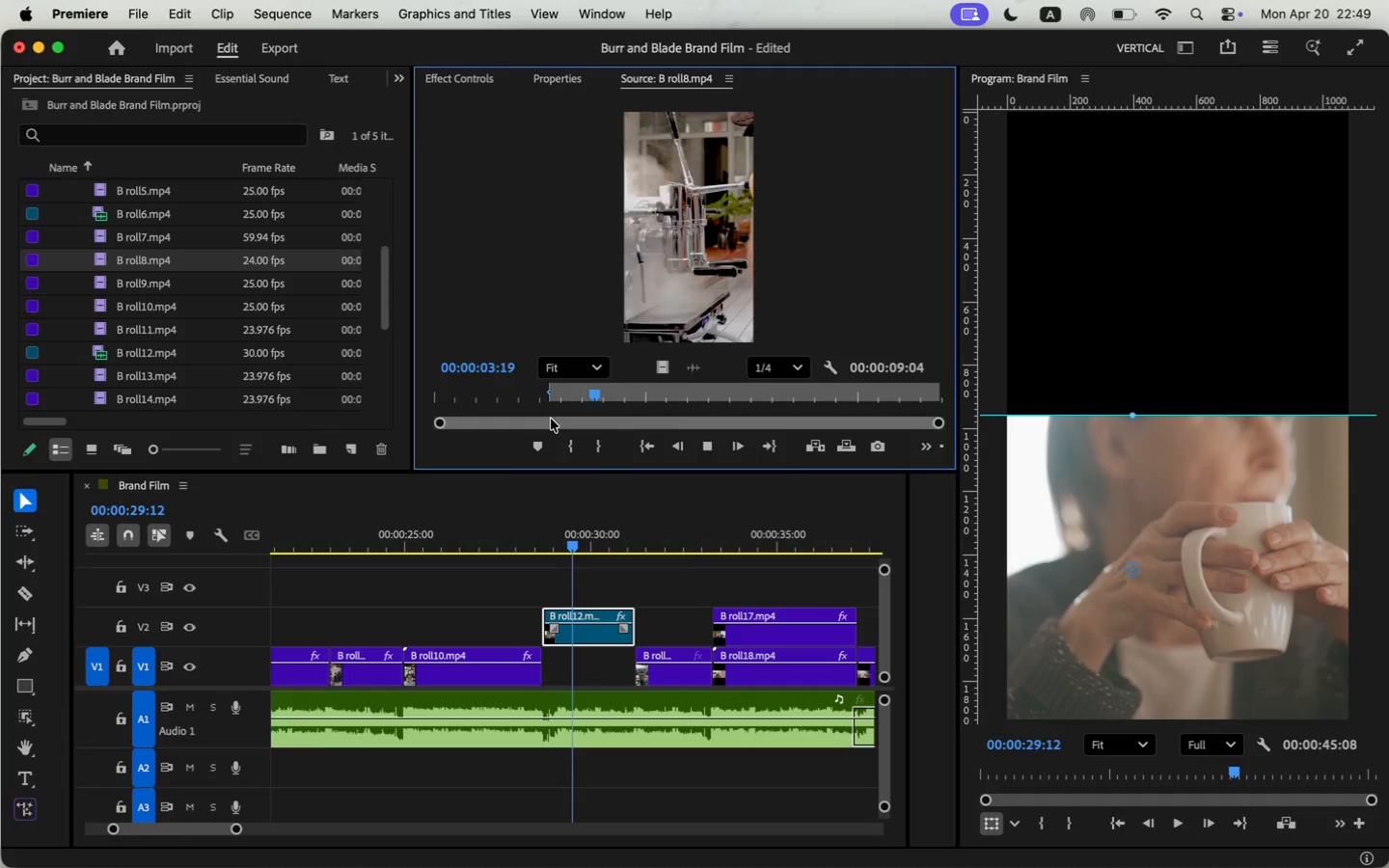 
key(Space)
 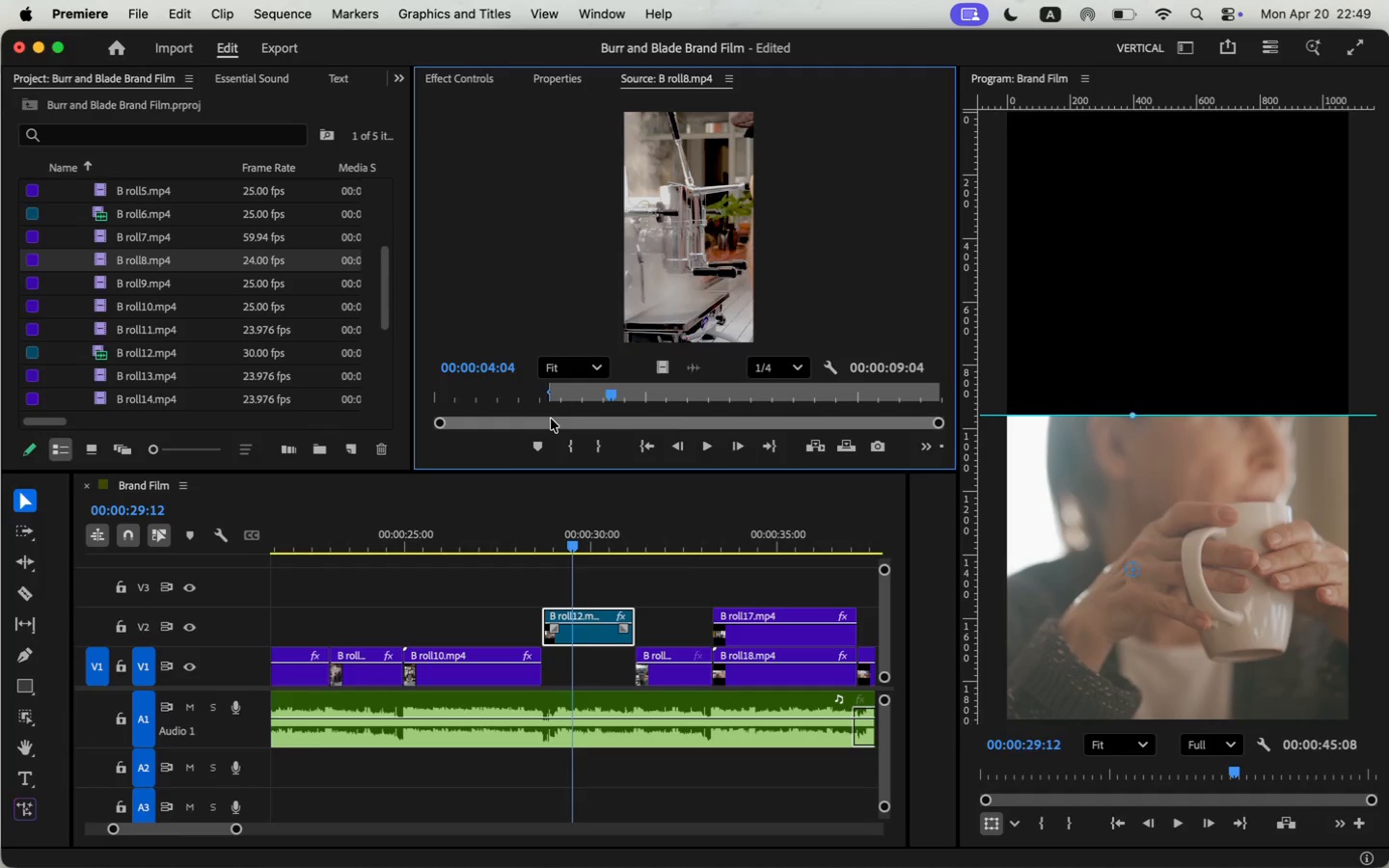 
key(O)
 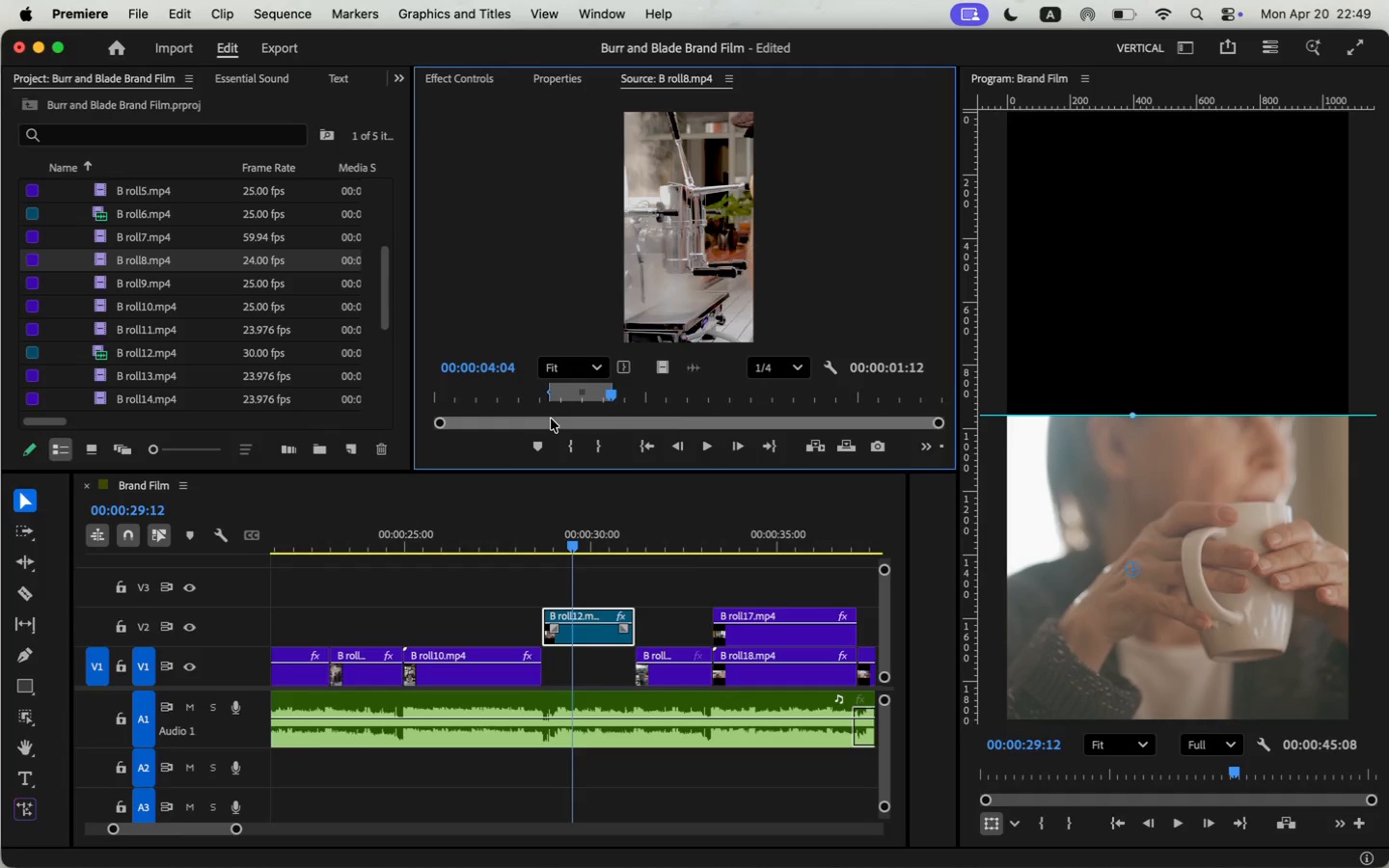 
left_click_drag(start_coordinate=[664, 368], to_coordinate=[549, 672])
 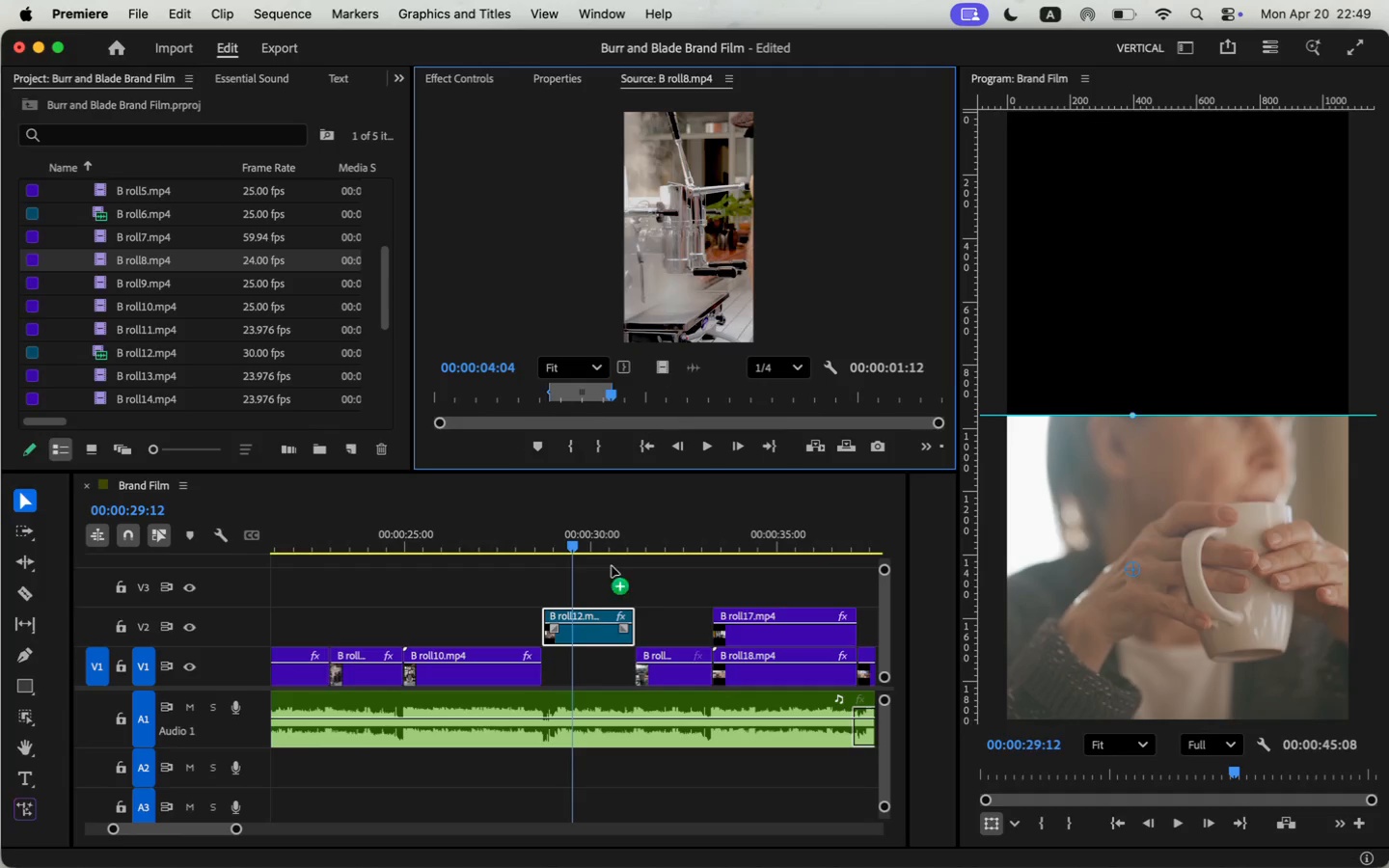 
left_click_drag(start_coordinate=[591, 675], to_coordinate=[627, 675])
 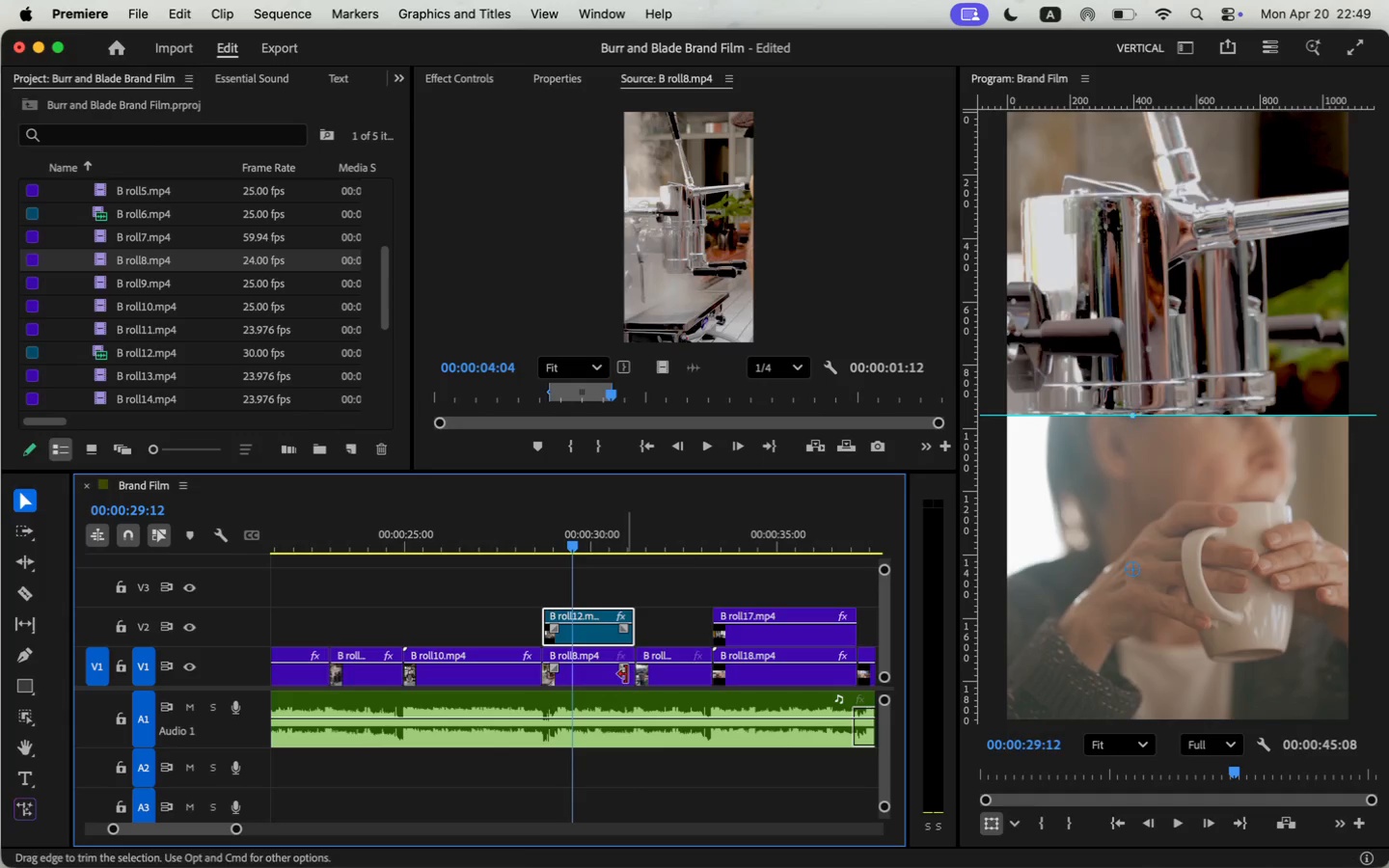 
left_click([601, 678])
 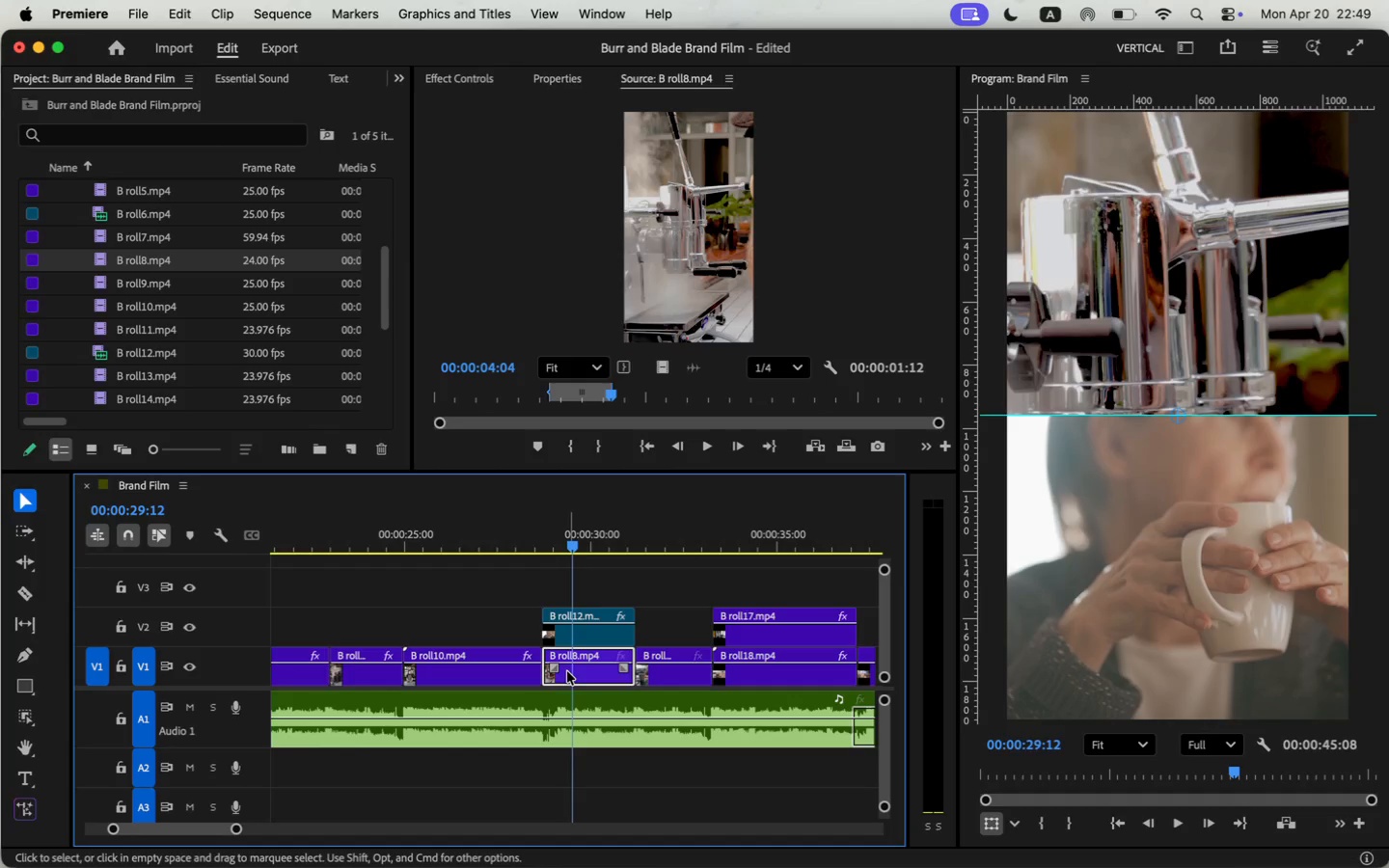 
left_click([460, 67])
 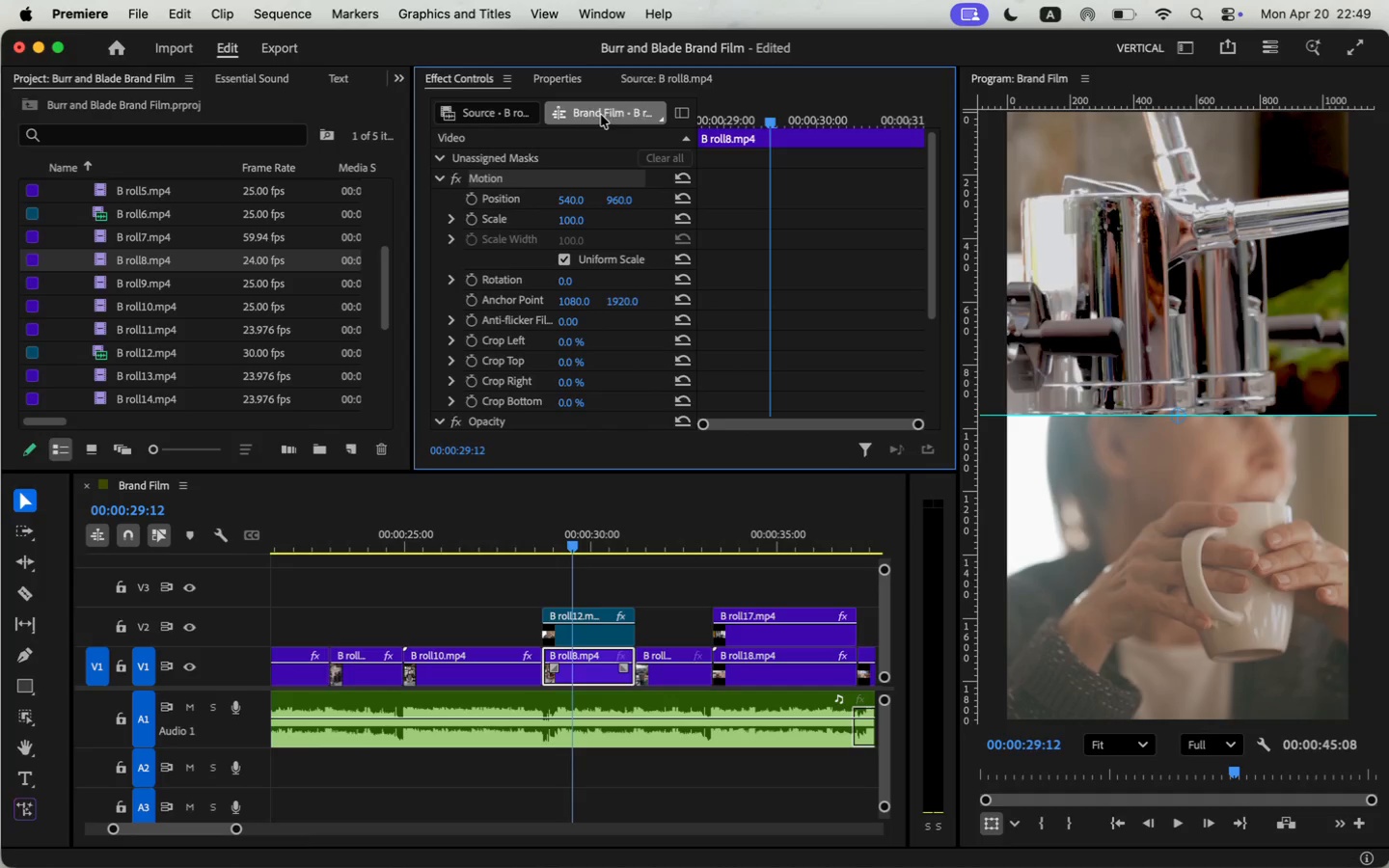 
left_click([552, 76])
 